 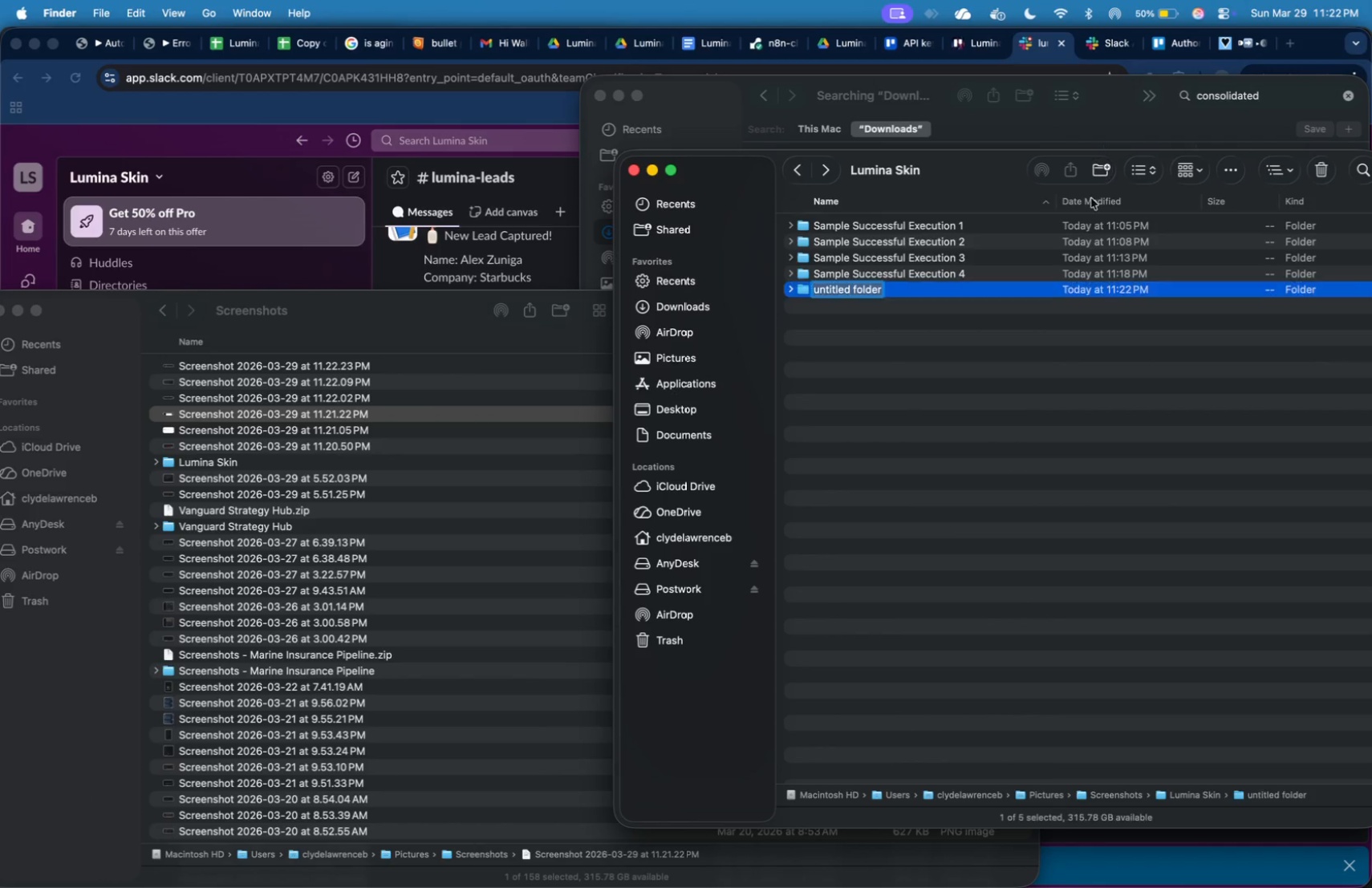 
type(Sample Successful Execution 5)
 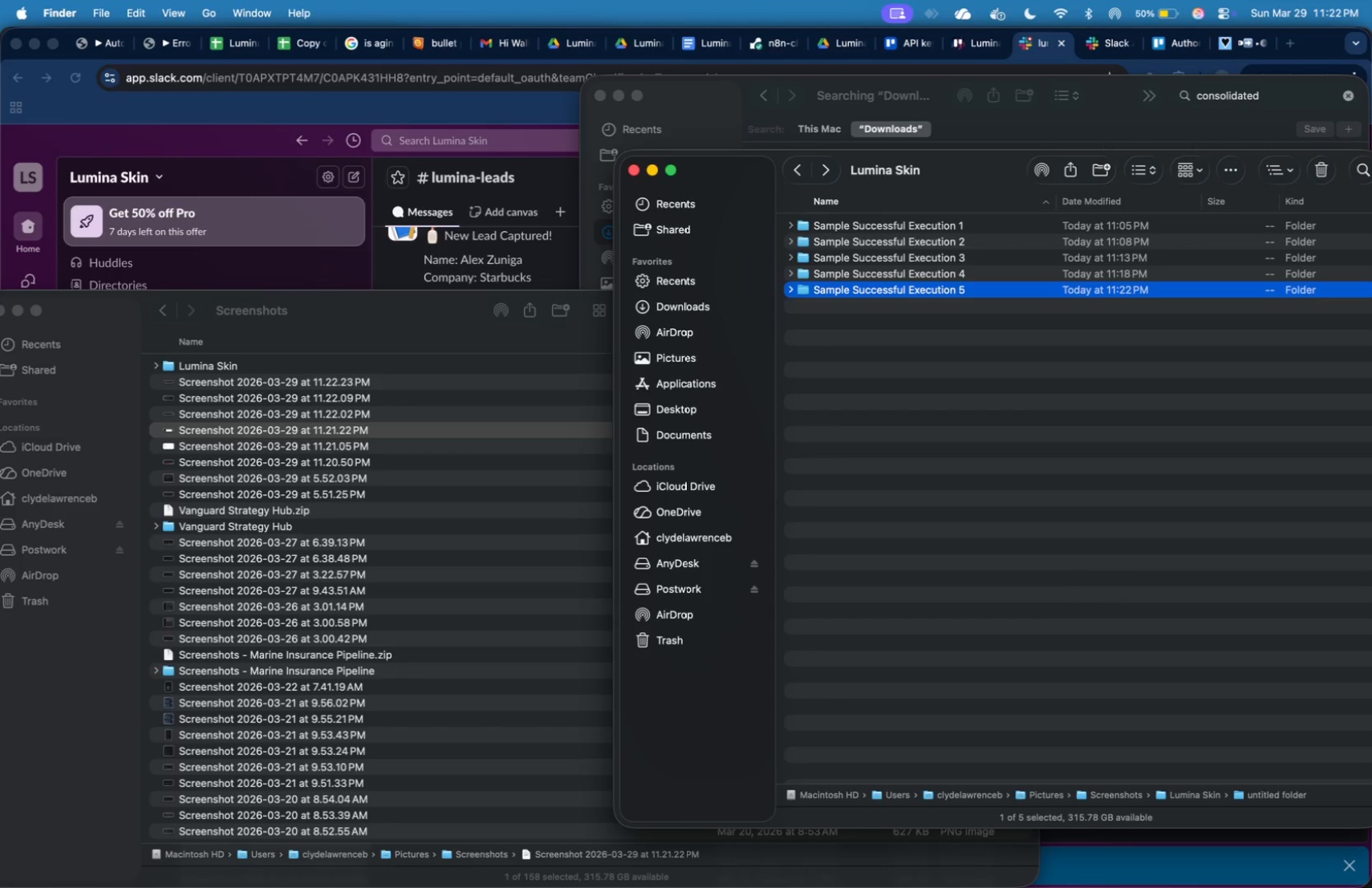 
 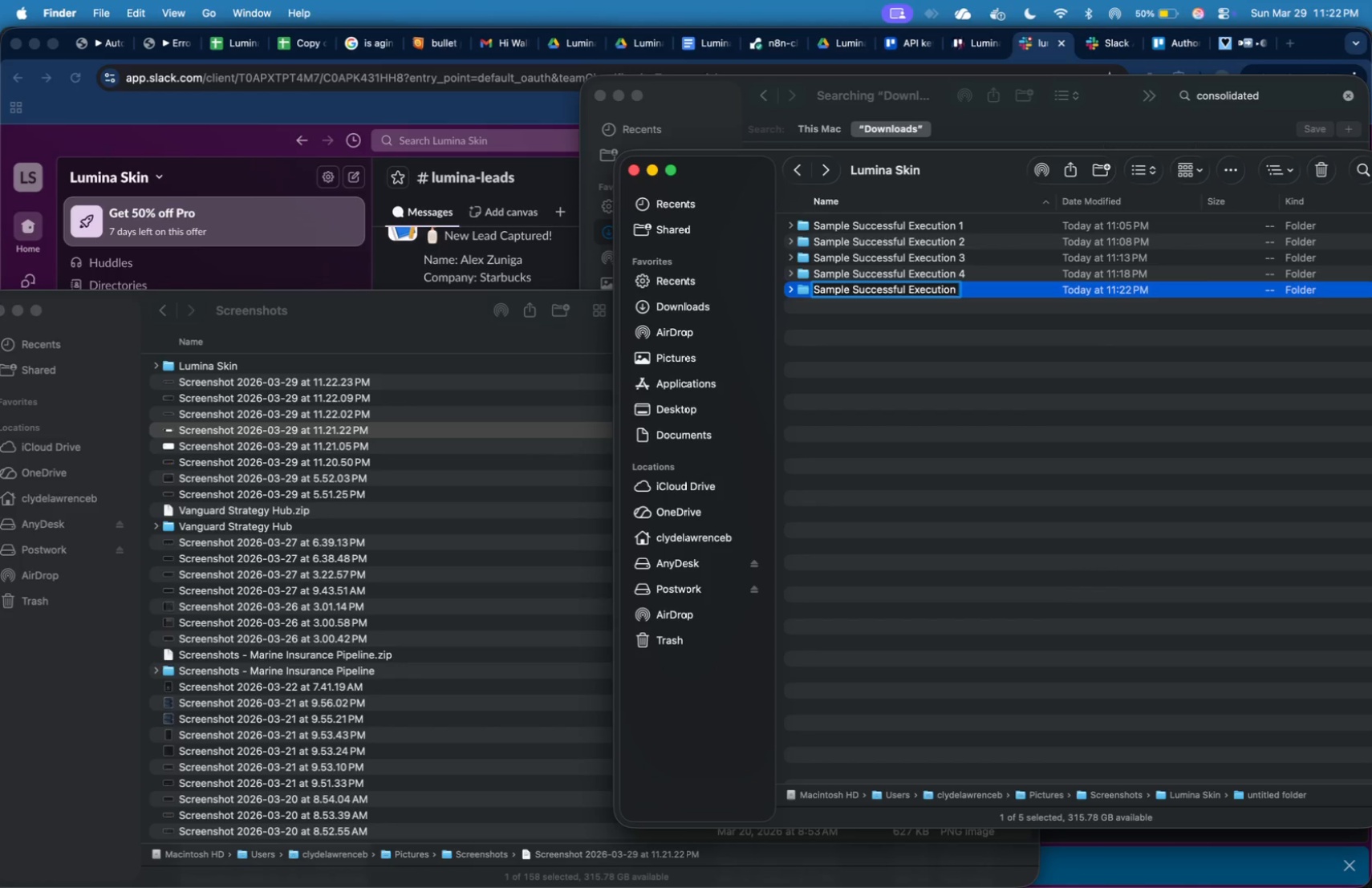 
key(Enter)
 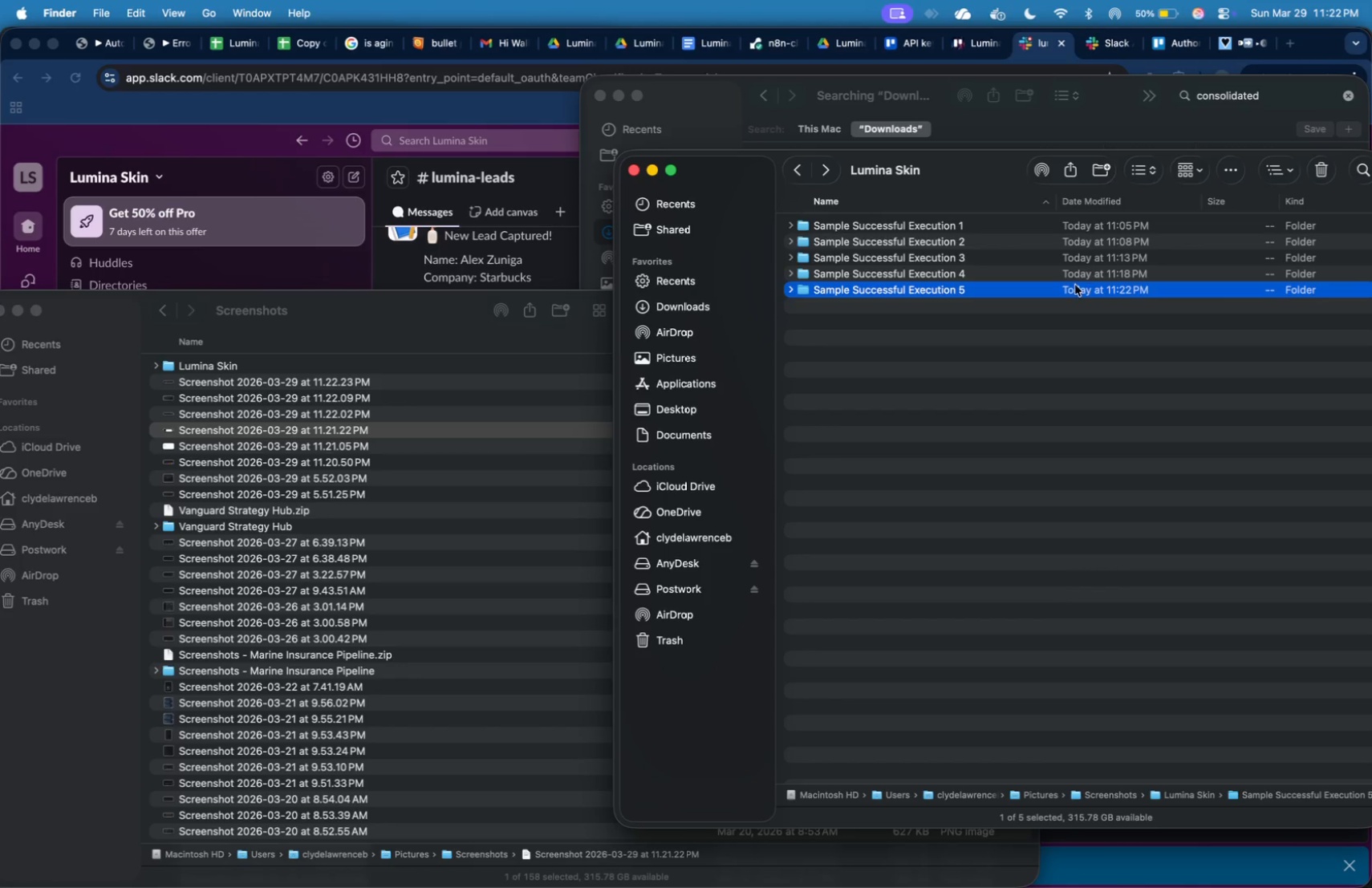 
double_click([1072, 291])
 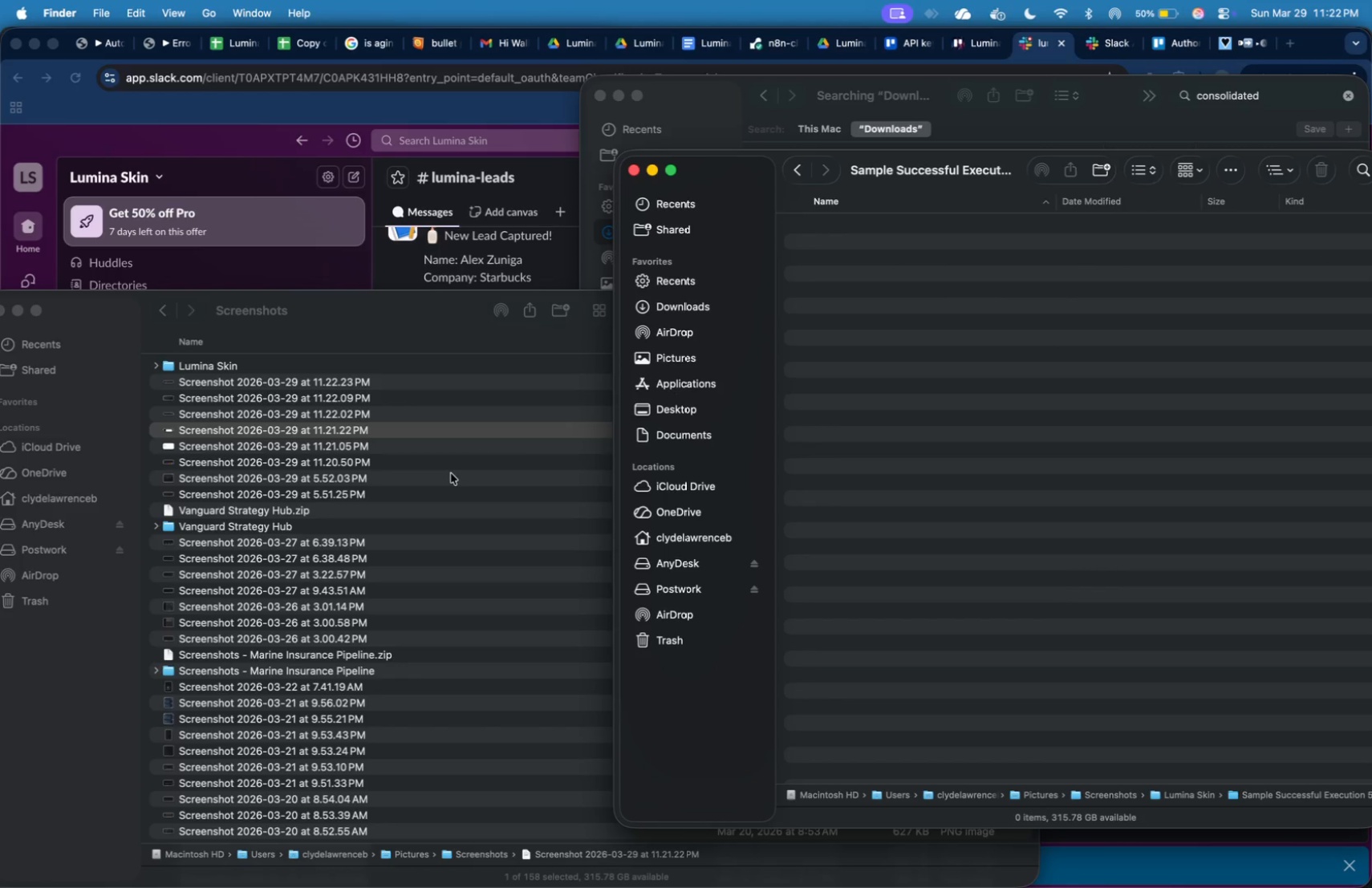 
left_click([451, 473])
 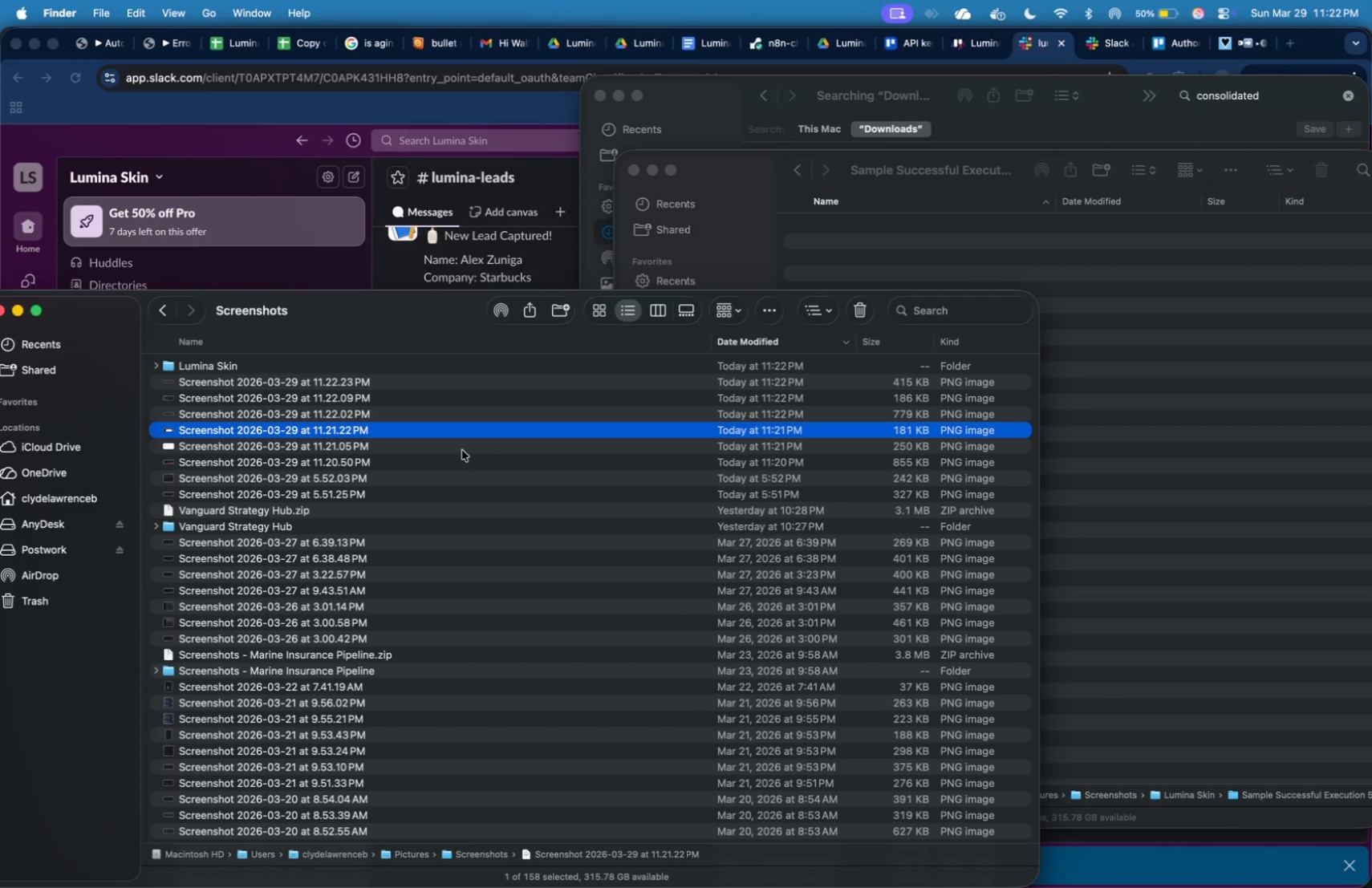 
left_click([465, 444])
 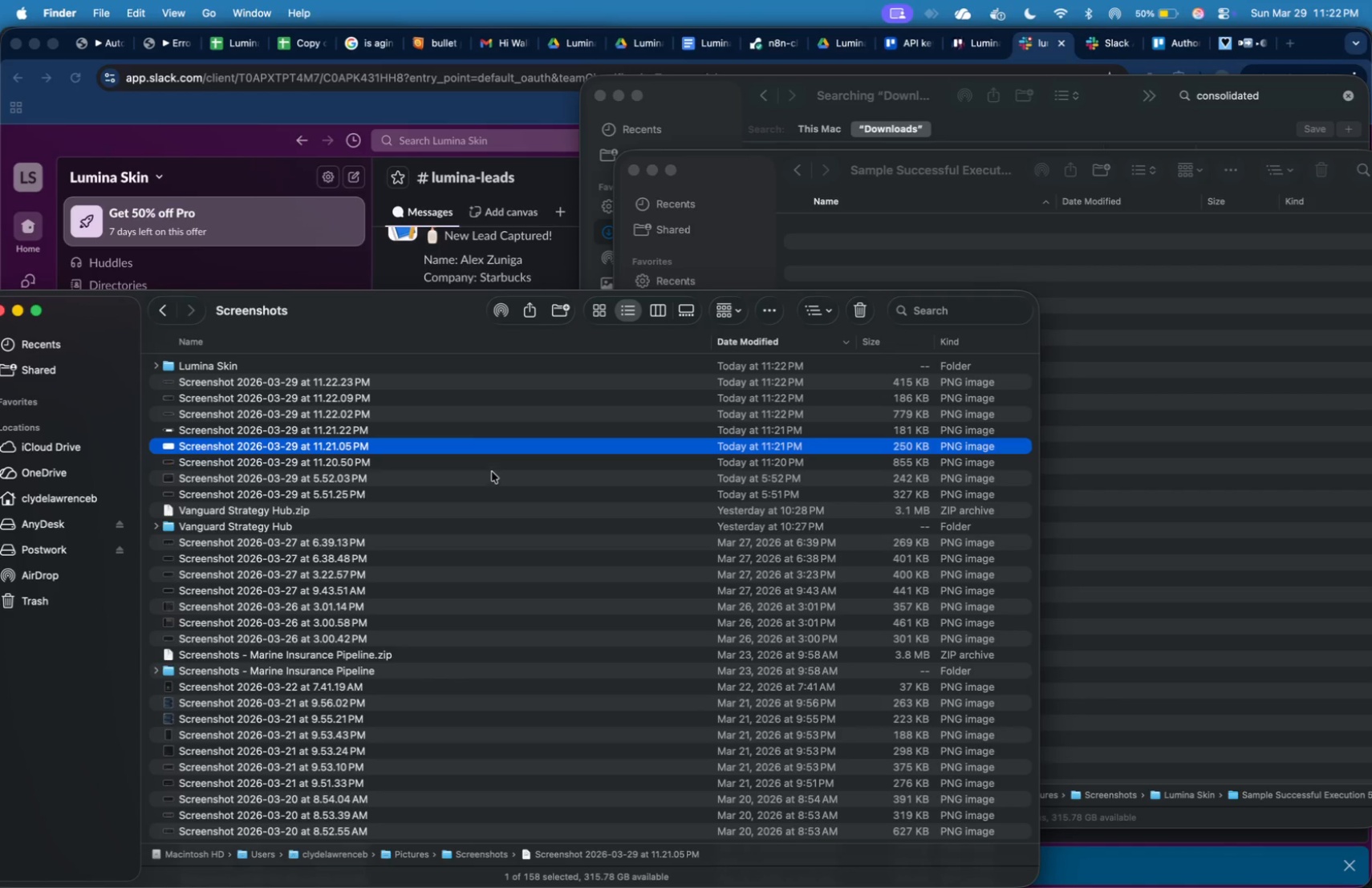 
left_click([491, 468])
 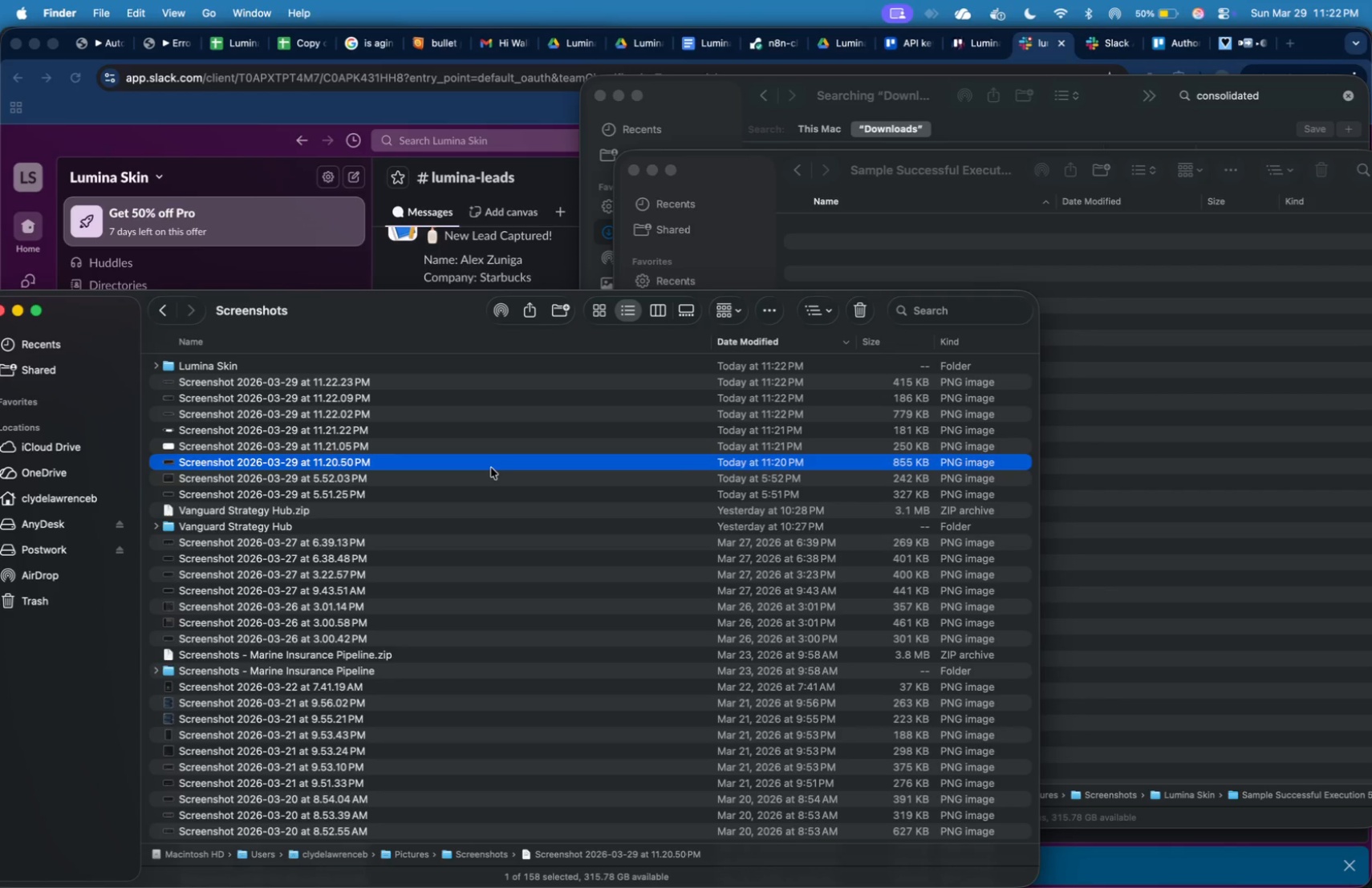 
key(Shift+ArrowUp)
 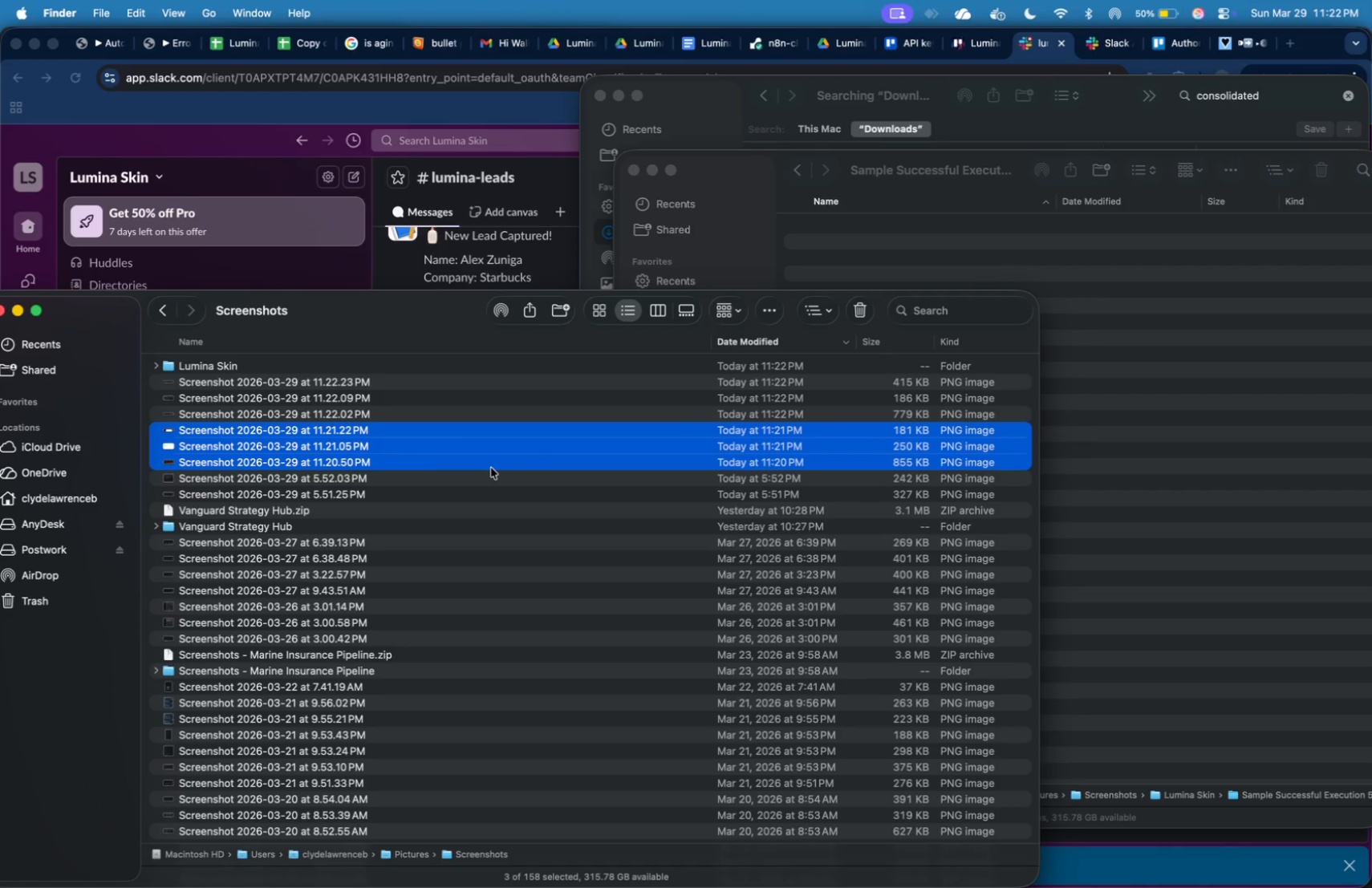 
key(Shift+ArrowUp)
 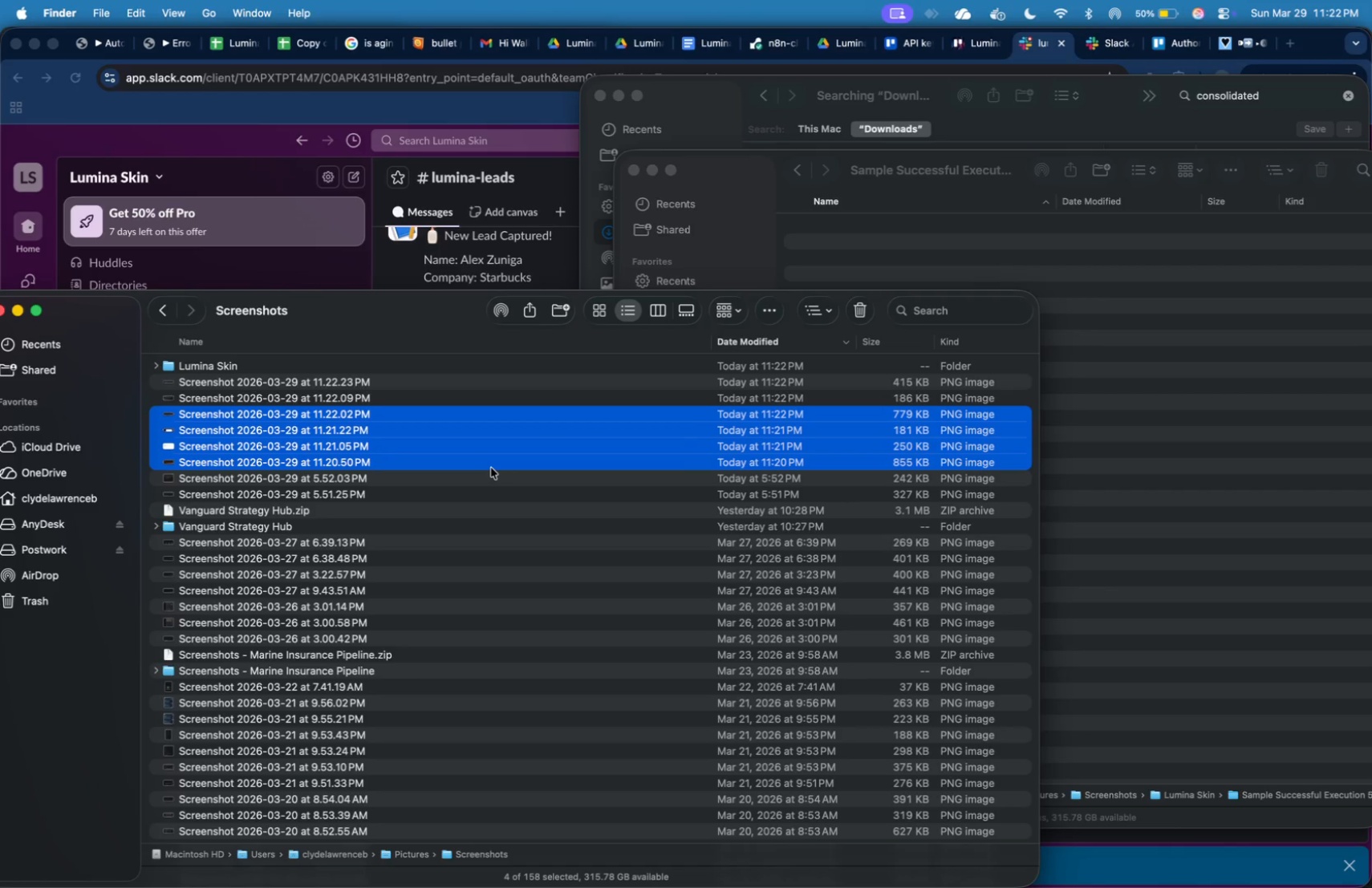 
key(Shift+ArrowUp)
 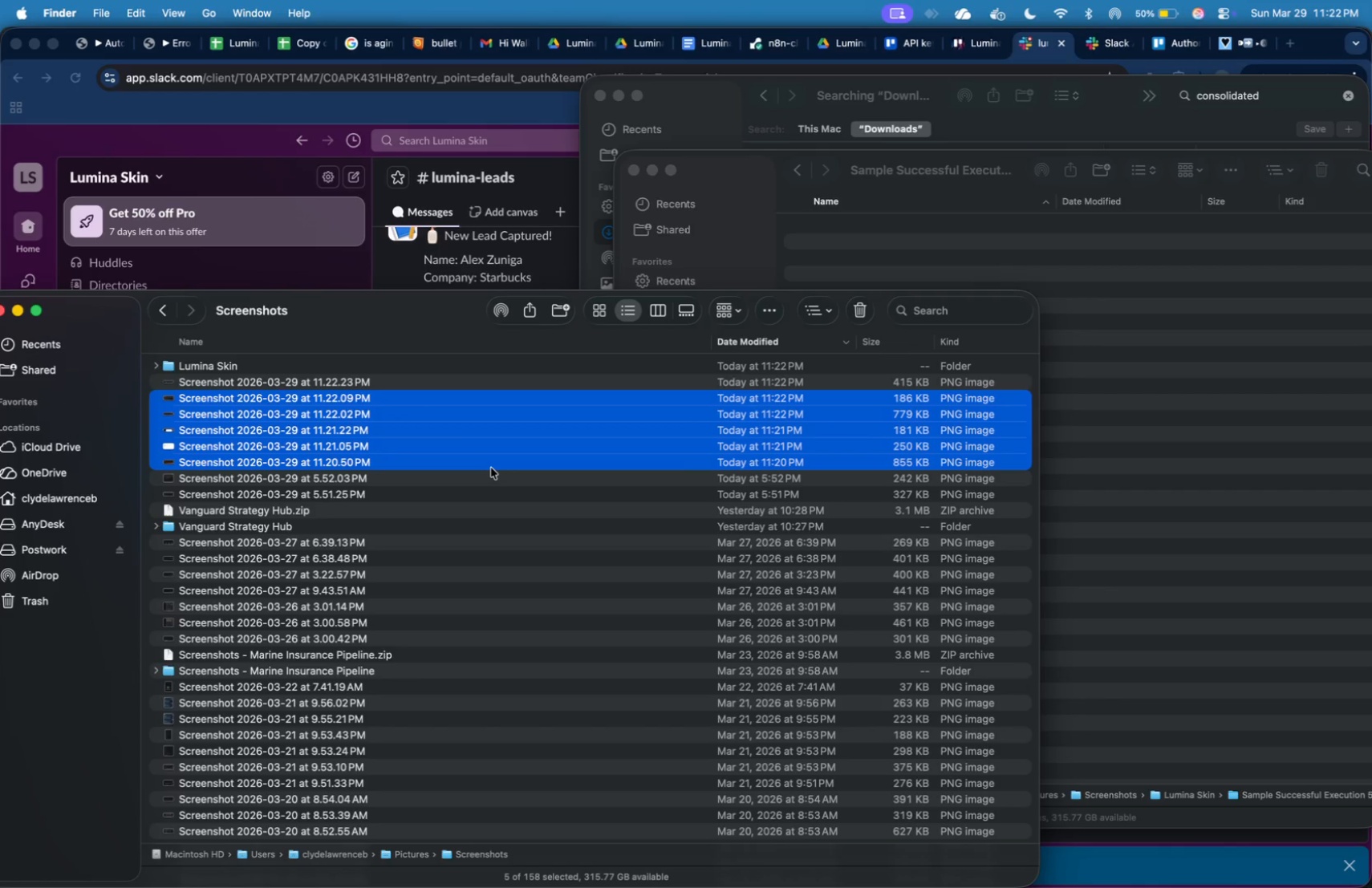 
key(Shift+ArrowUp)
 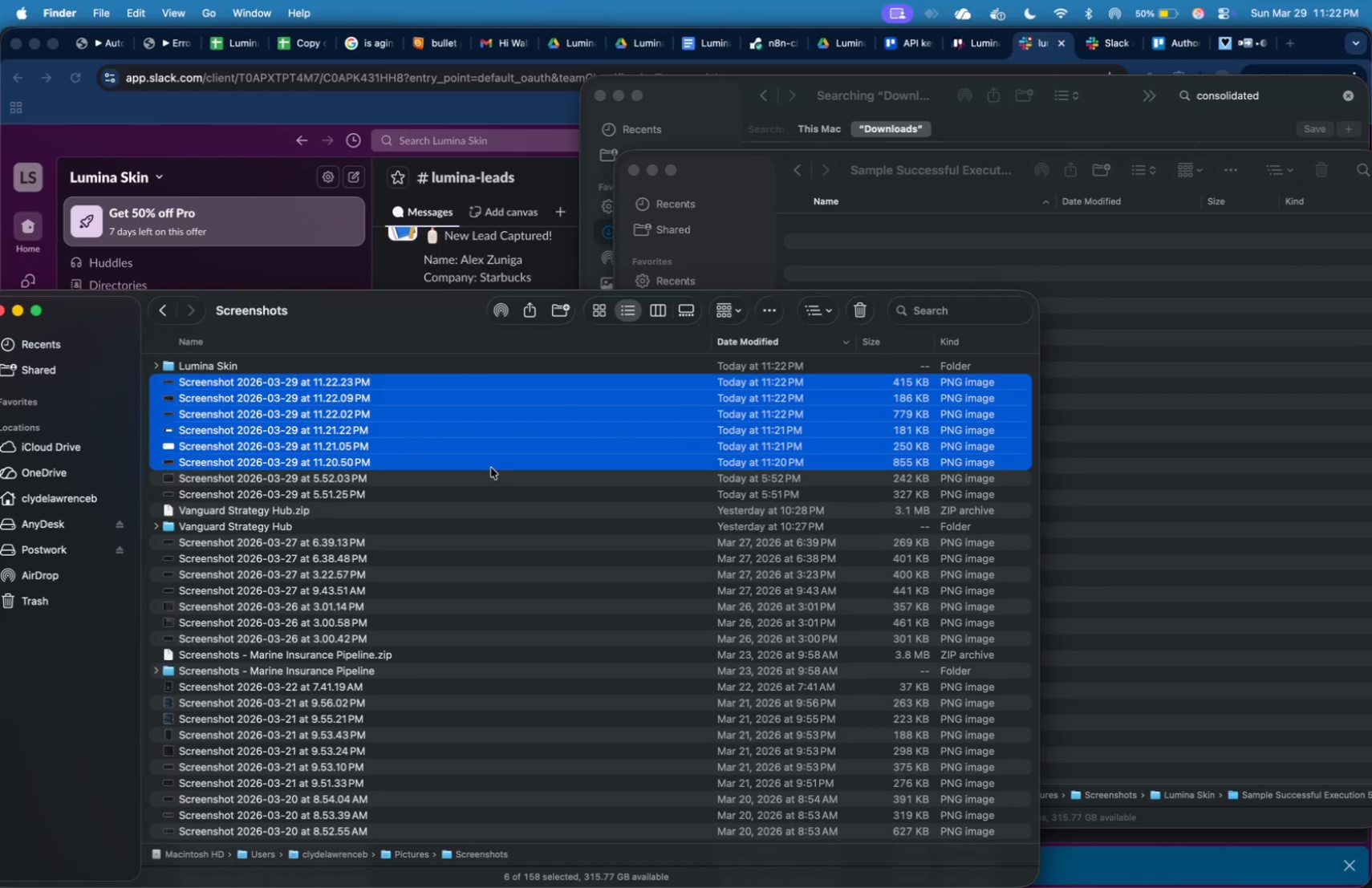 
key(Shift+ArrowUp)
 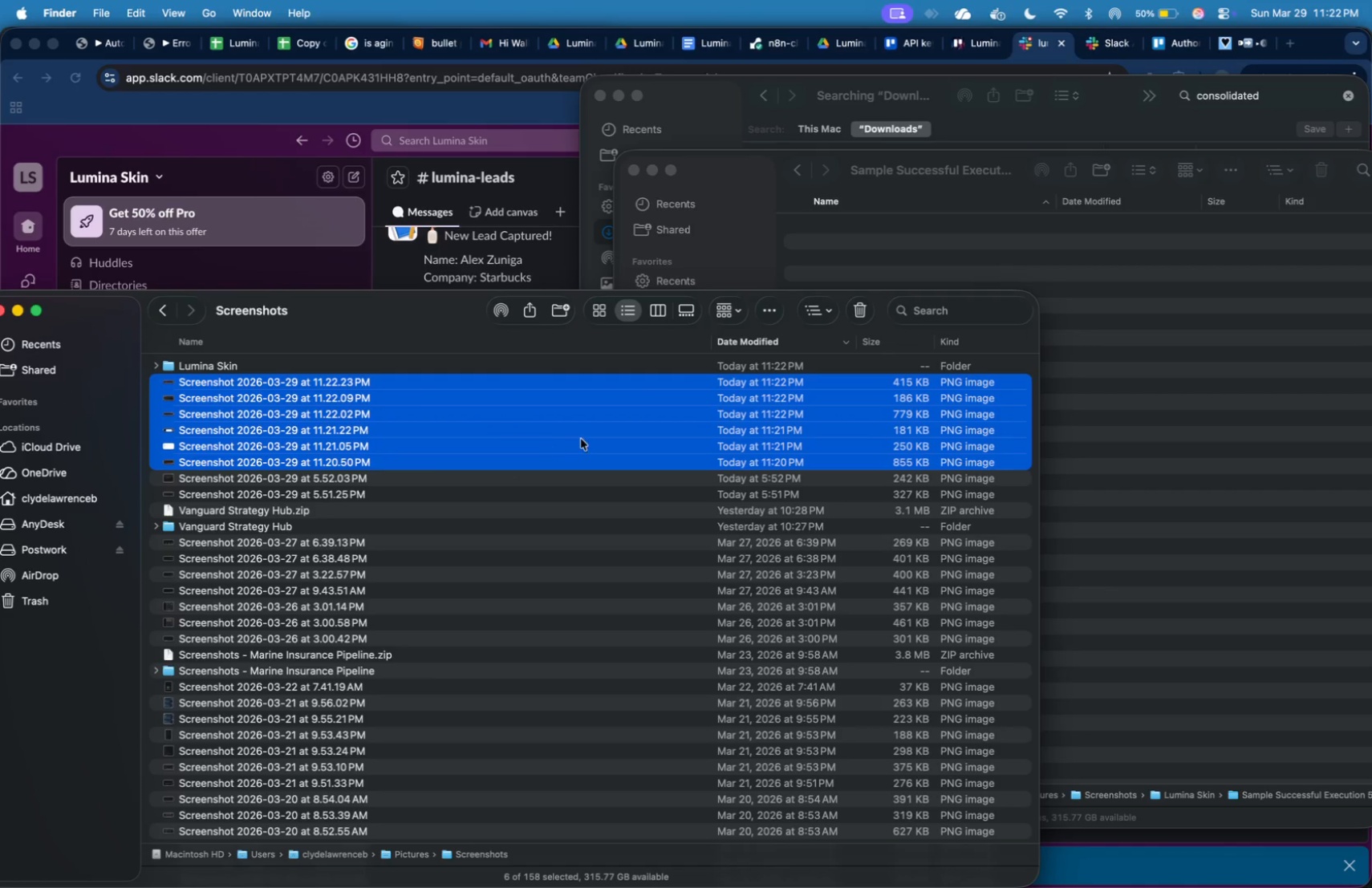 
left_click_drag(start_coordinate=[585, 436], to_coordinate=[1163, 383])
 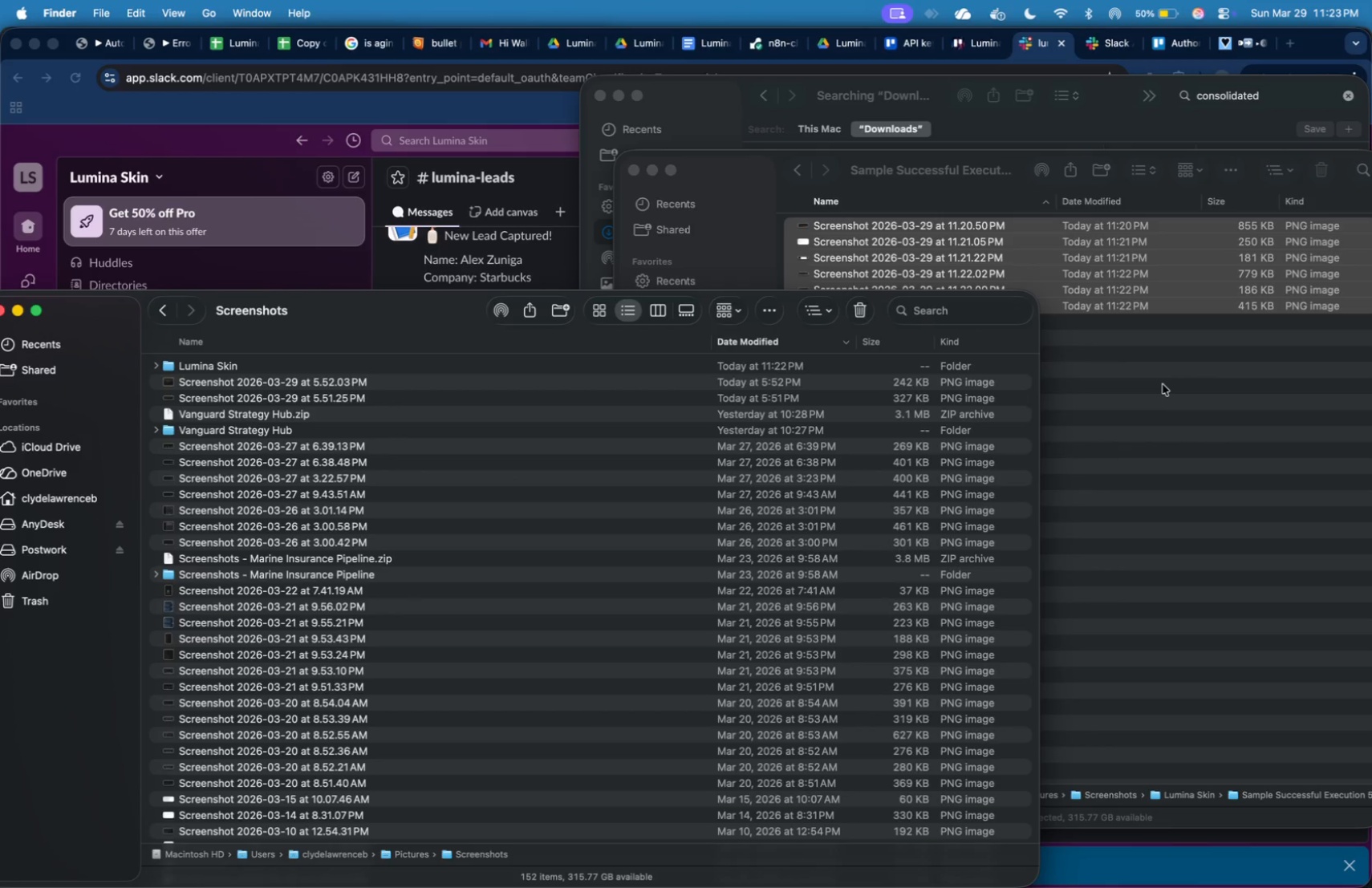 
left_click([1163, 384])
 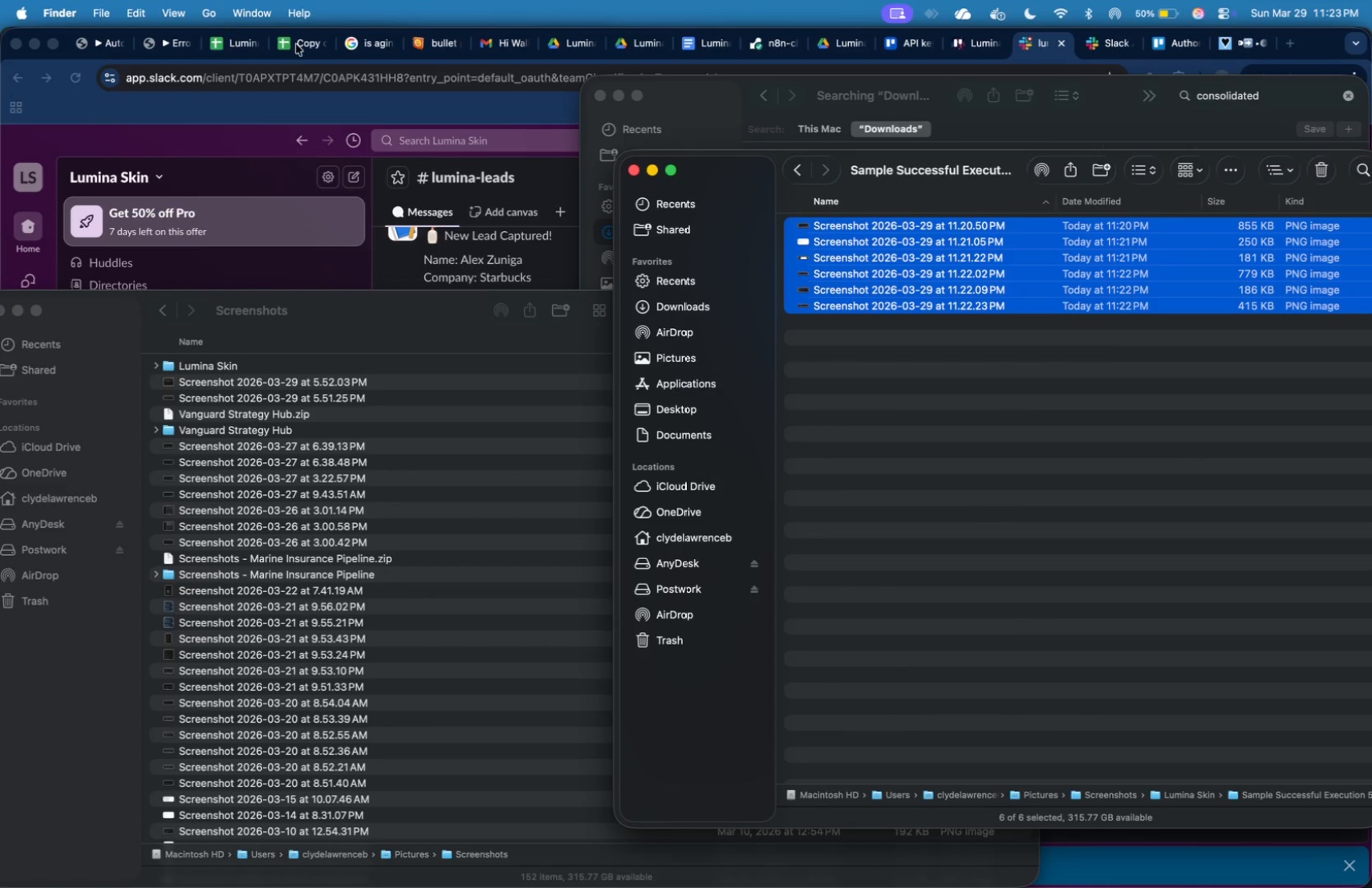 
left_click([296, 44])
 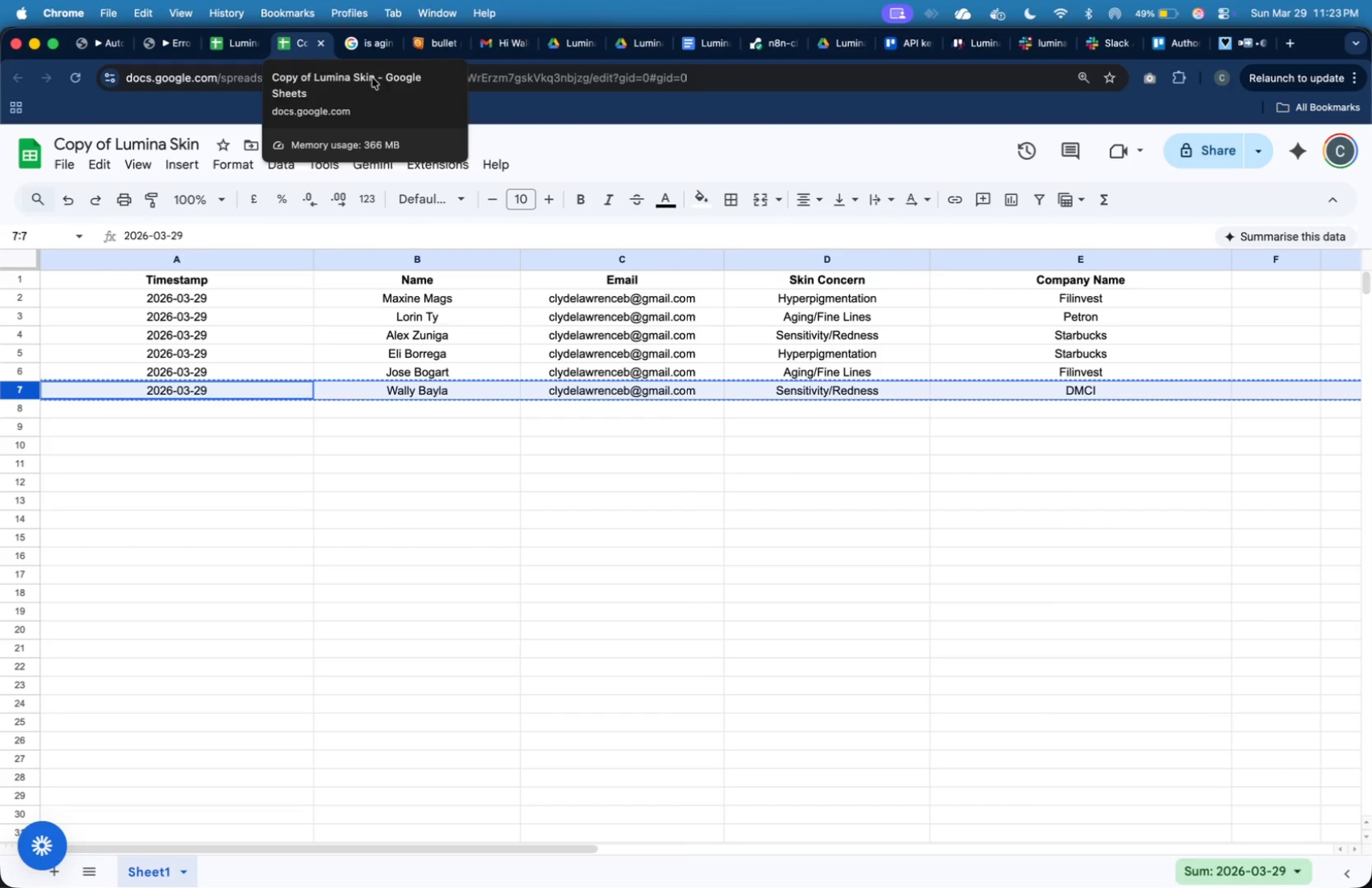 
wait(16.17)
 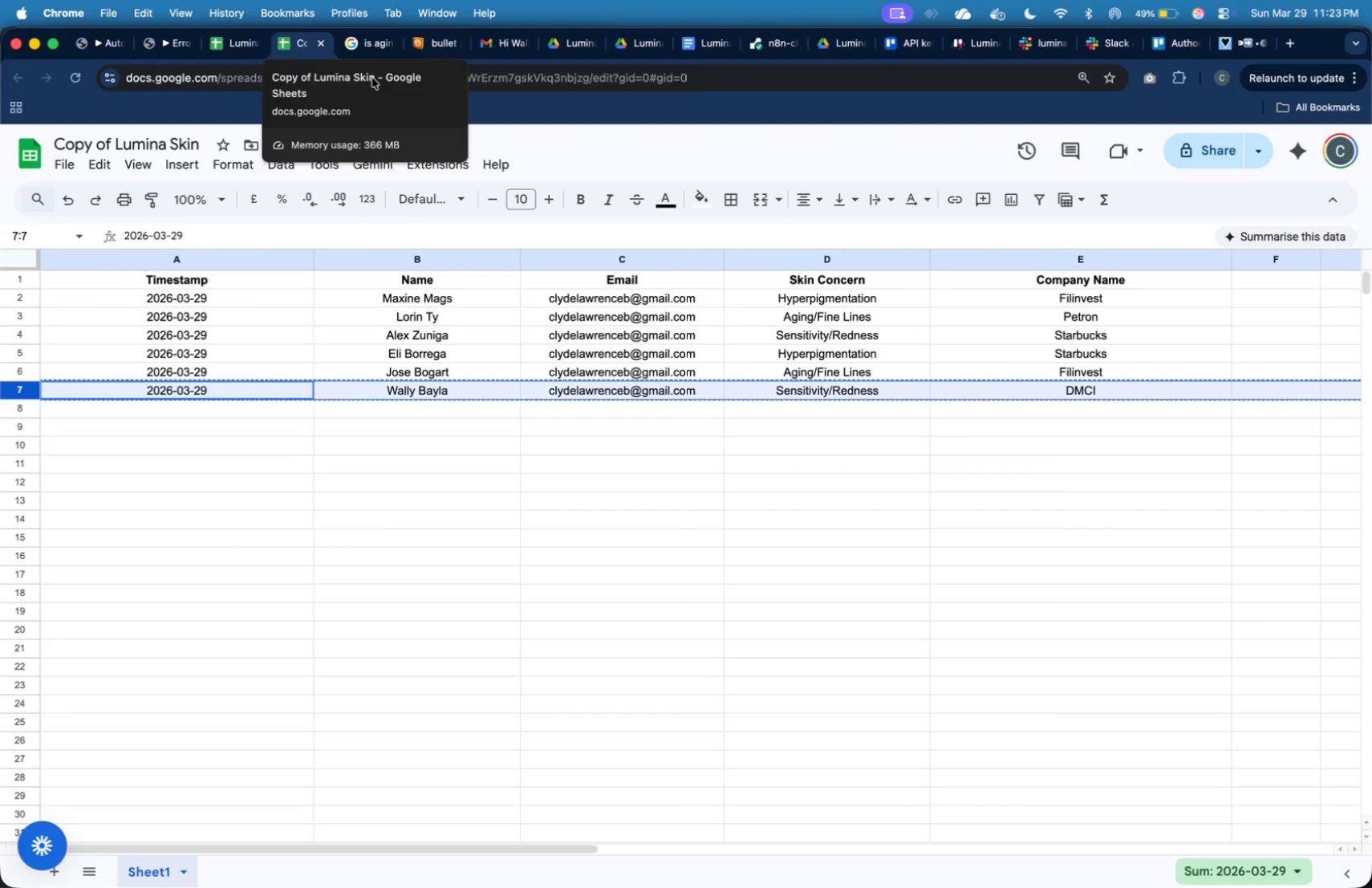 
left_click([110, 48])
 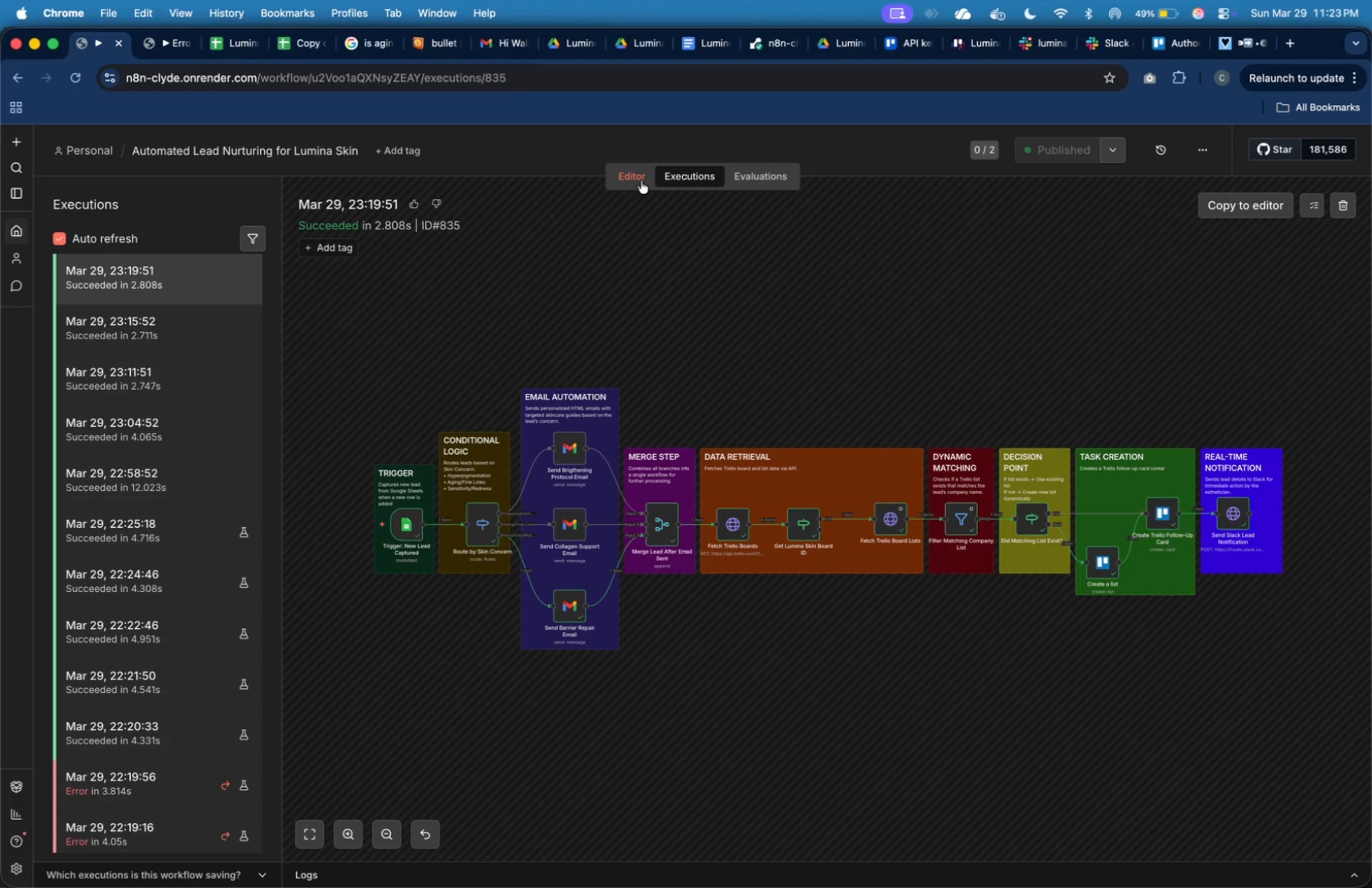 
left_click([641, 180])
 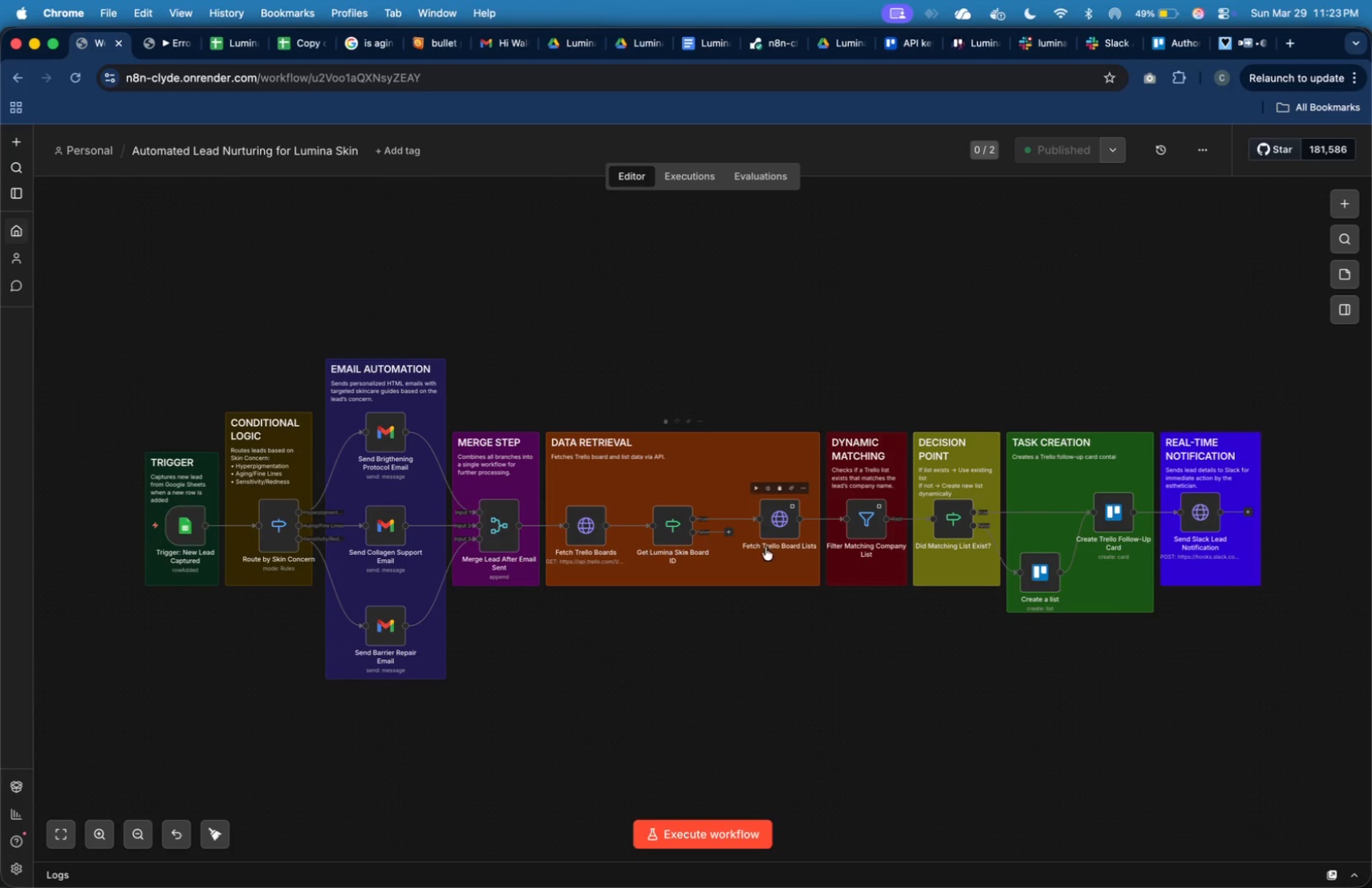 
wait(8.43)
 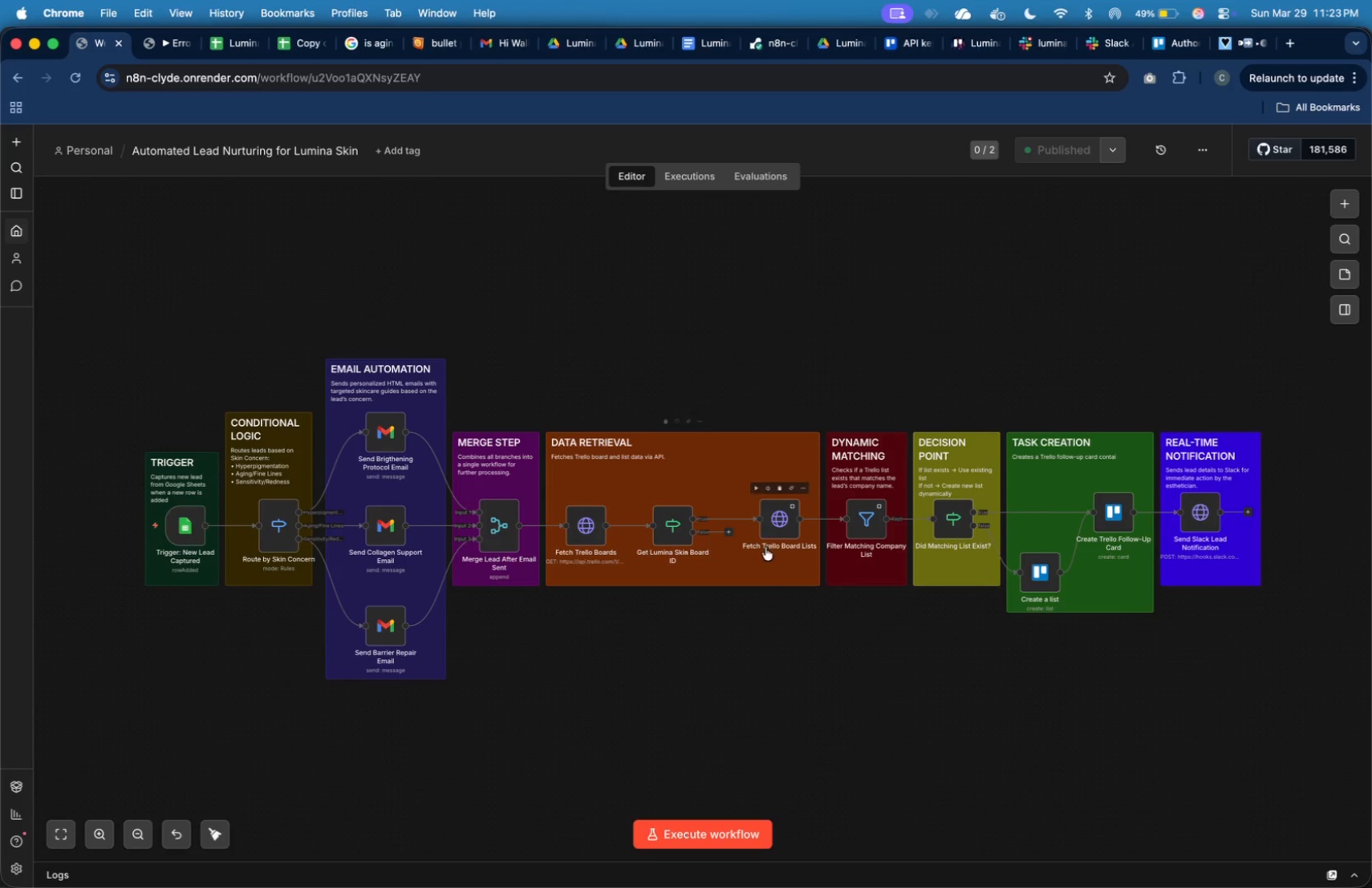 
mouse_move([399, 433])
 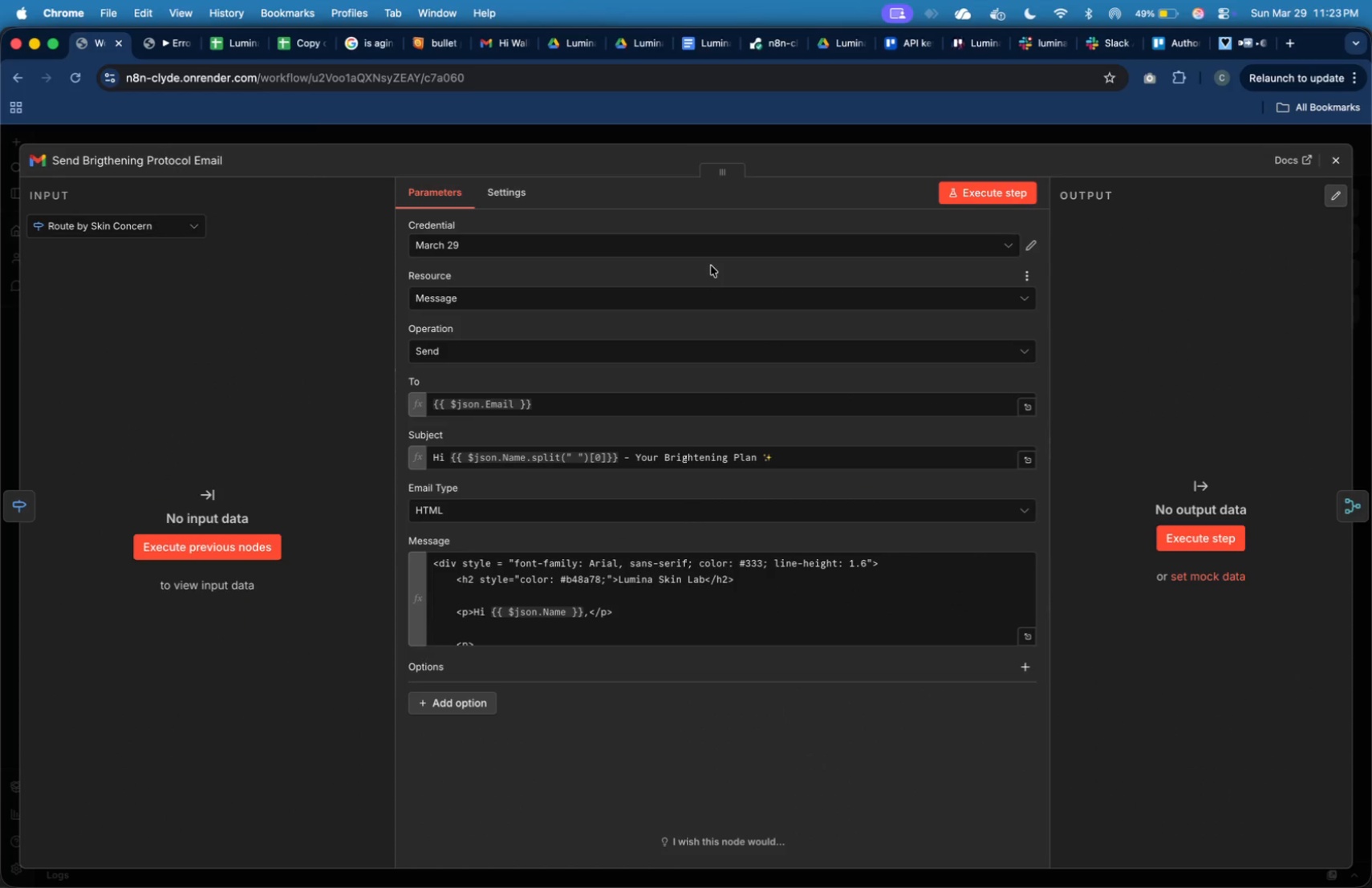 
left_click([719, 251])
 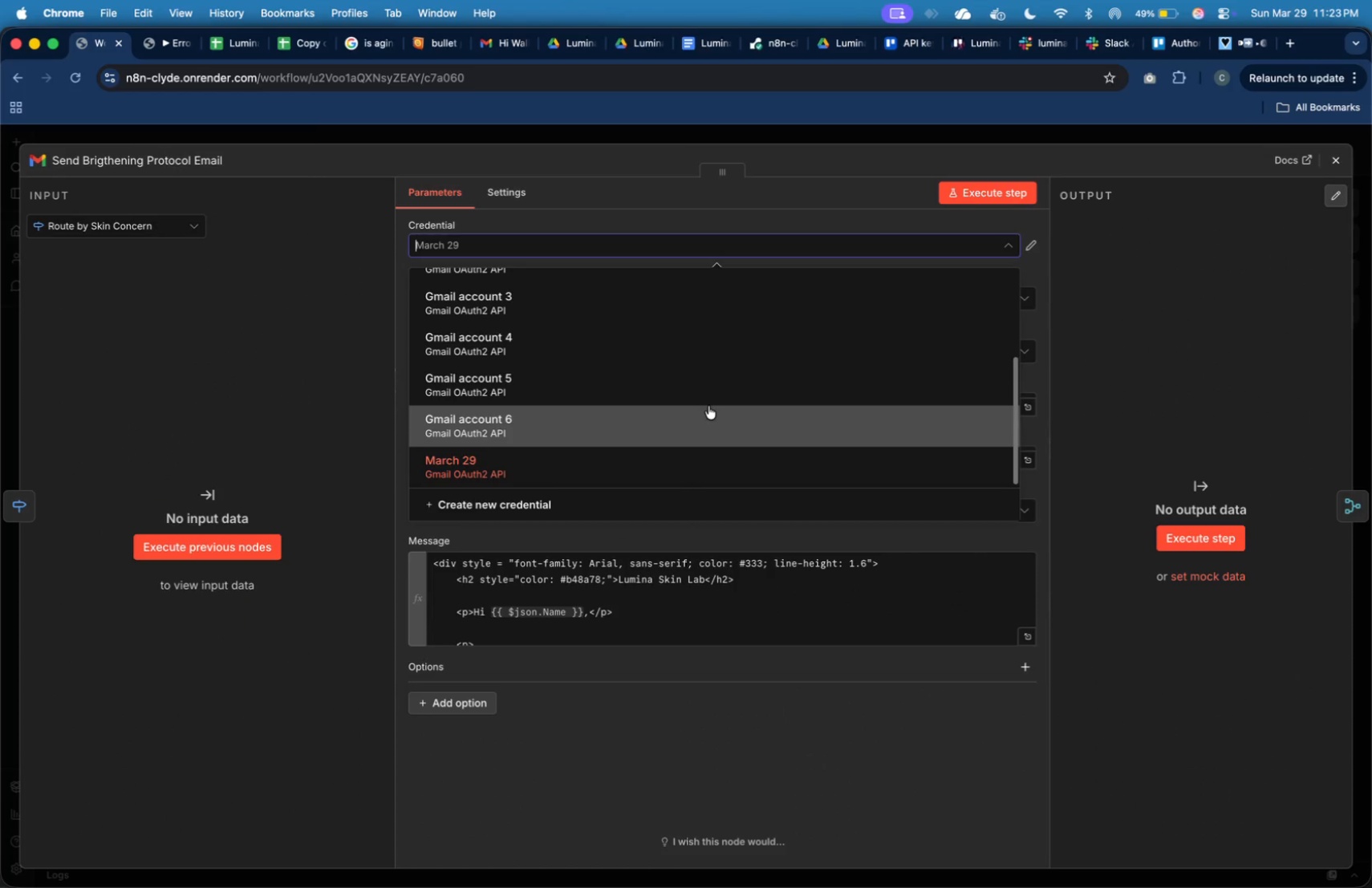 
left_click([708, 409])
 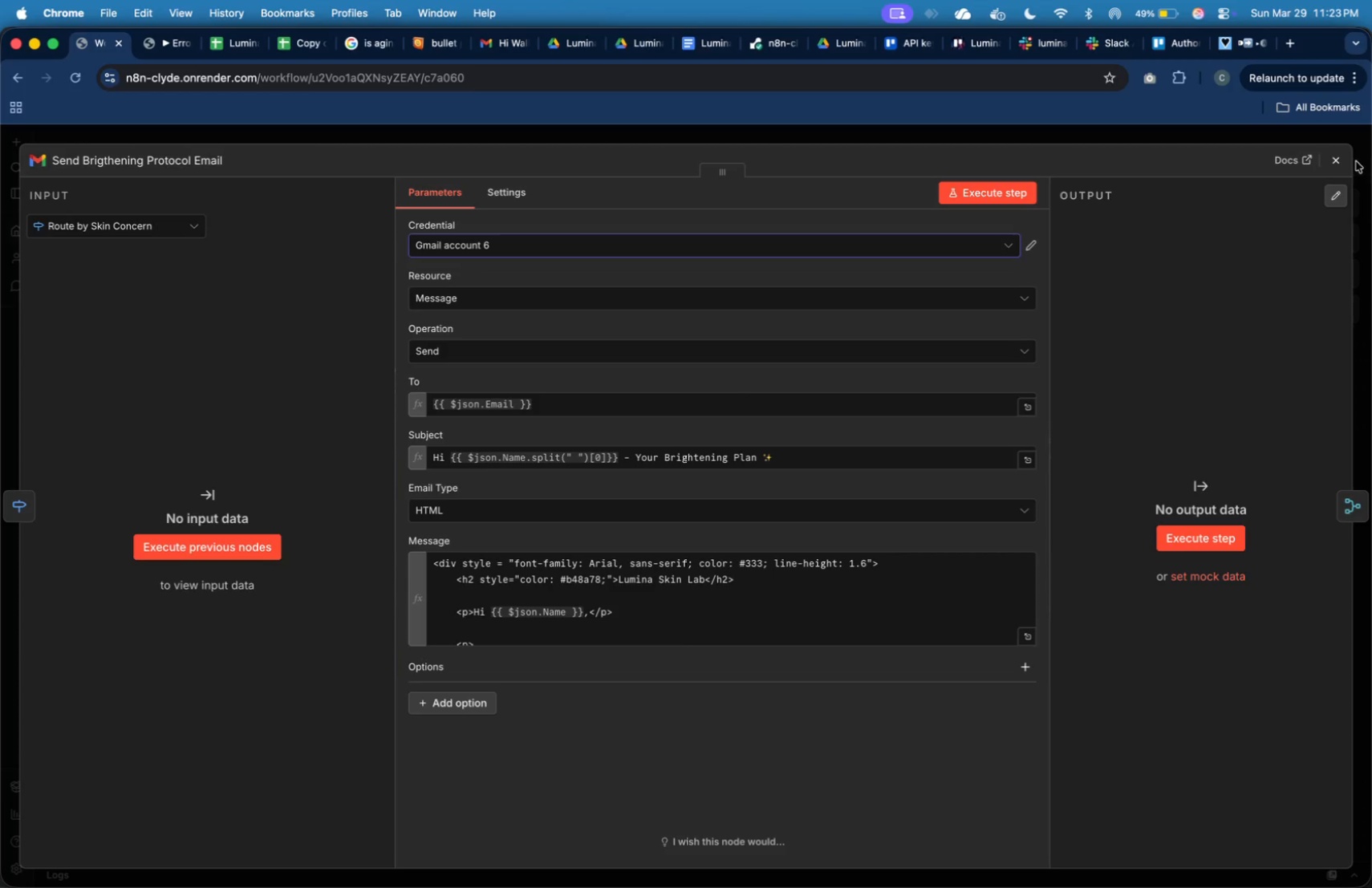 
left_click([1345, 167])
 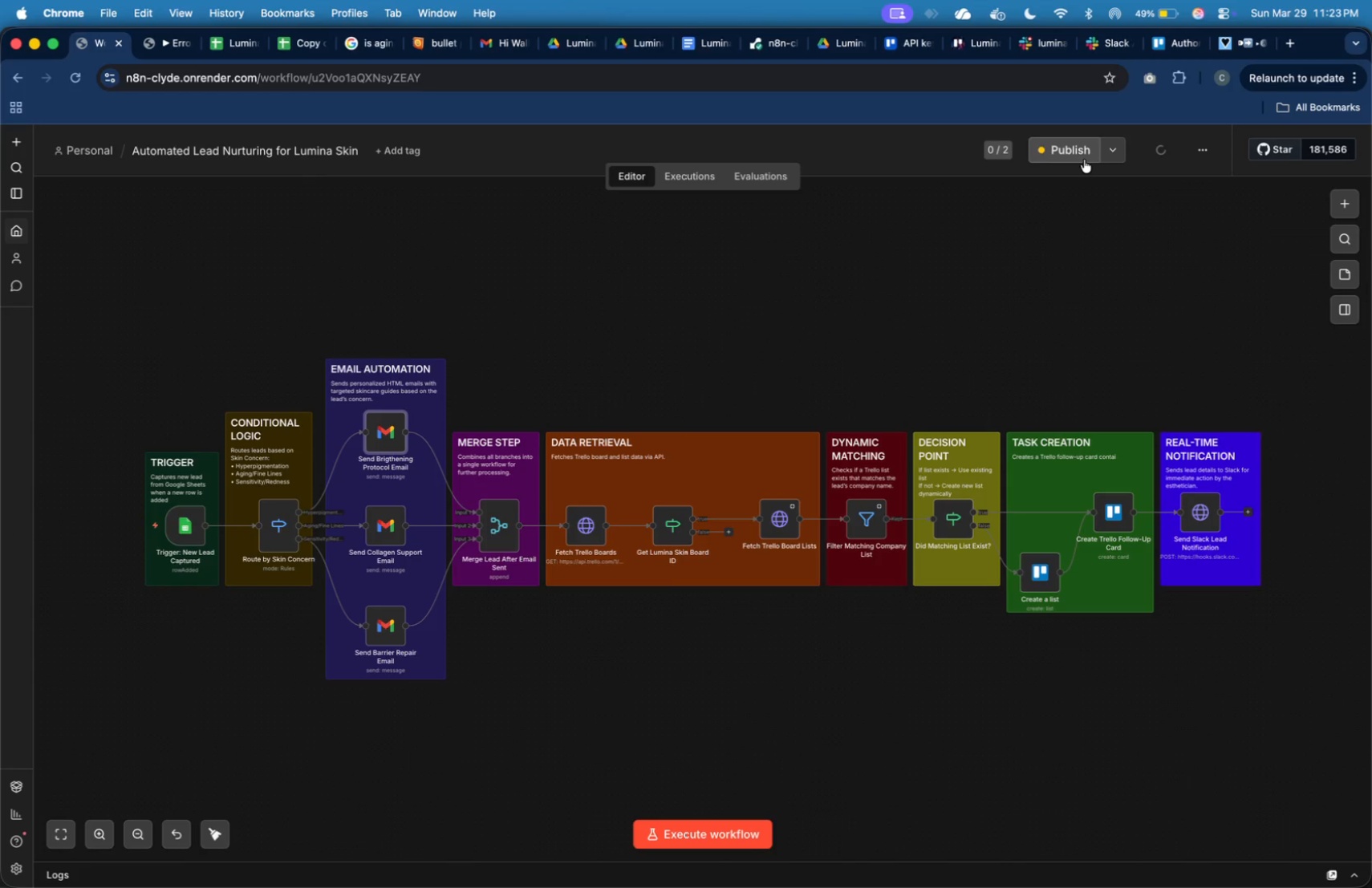 
left_click([1081, 156])
 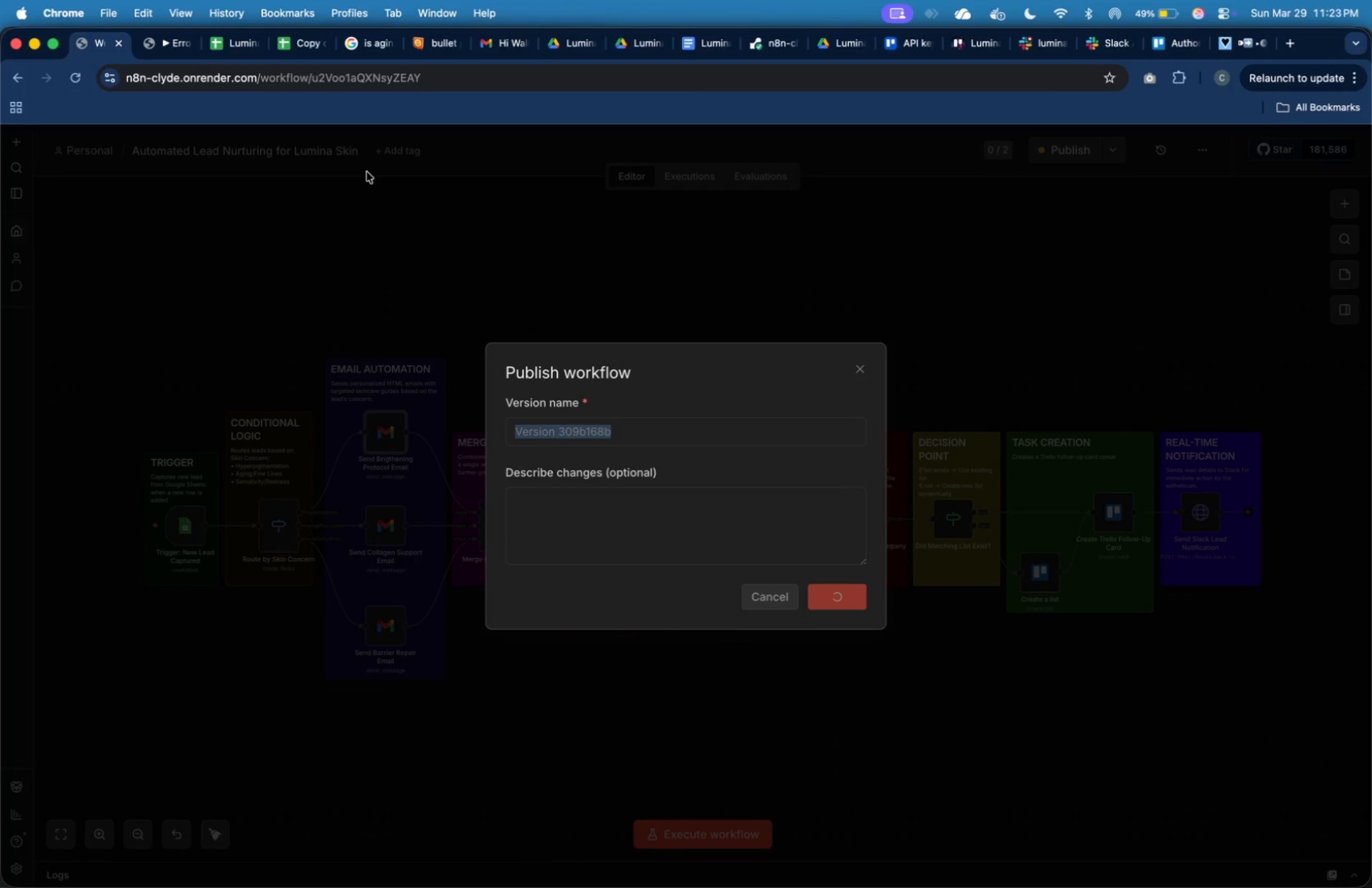 
wait(17.86)
 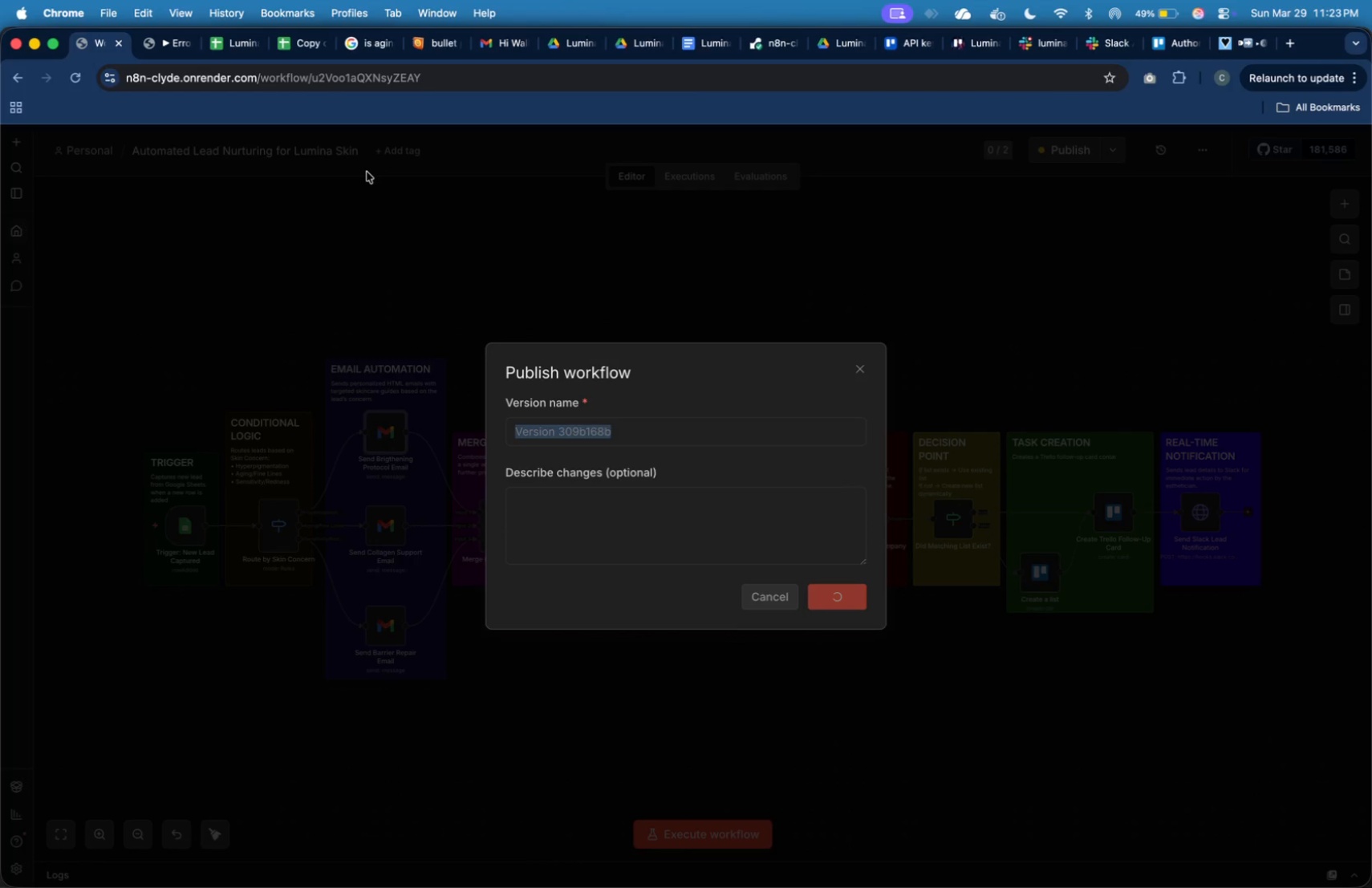 
left_click([311, 47])
 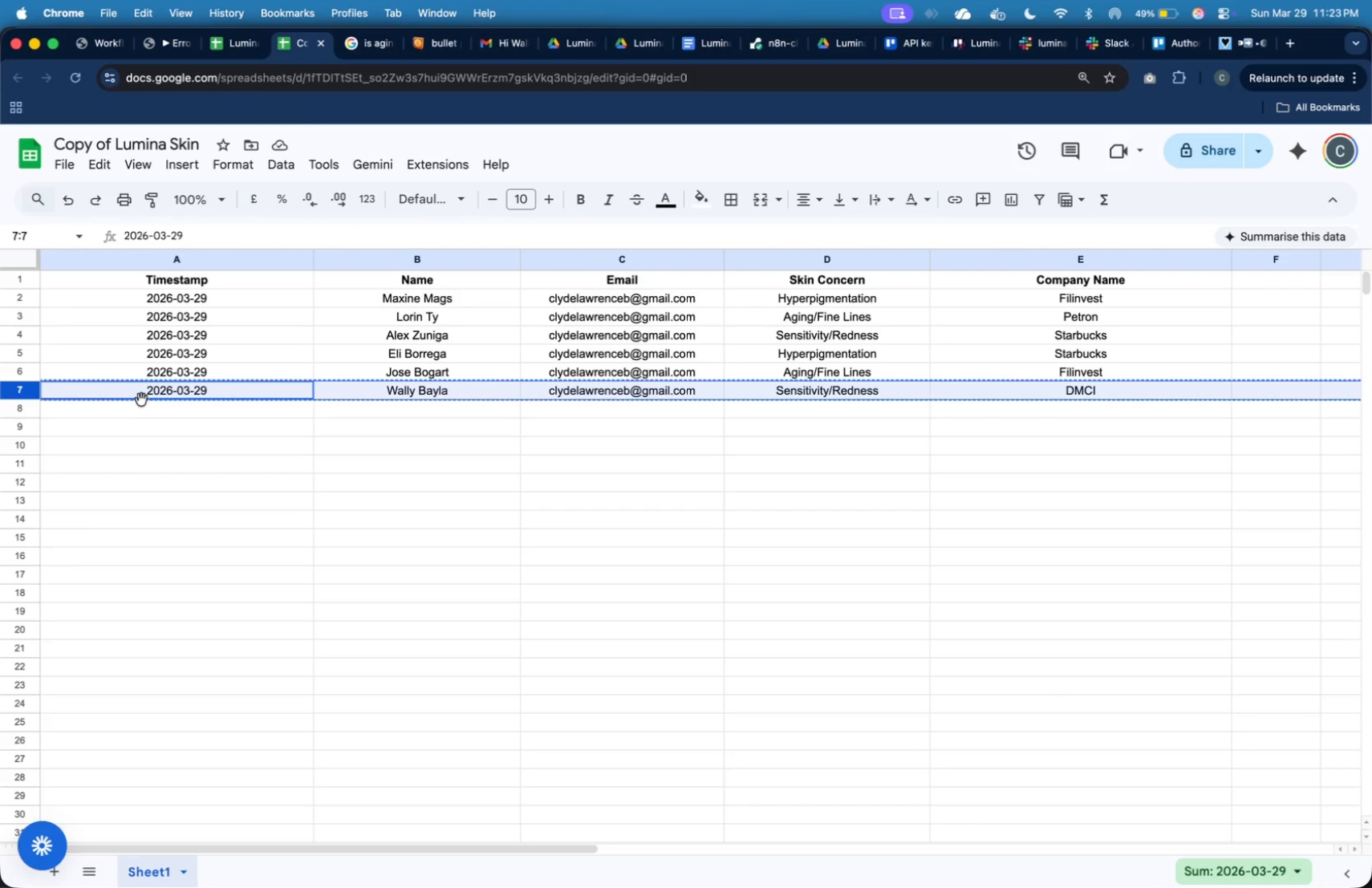 
key(Meta+C)
 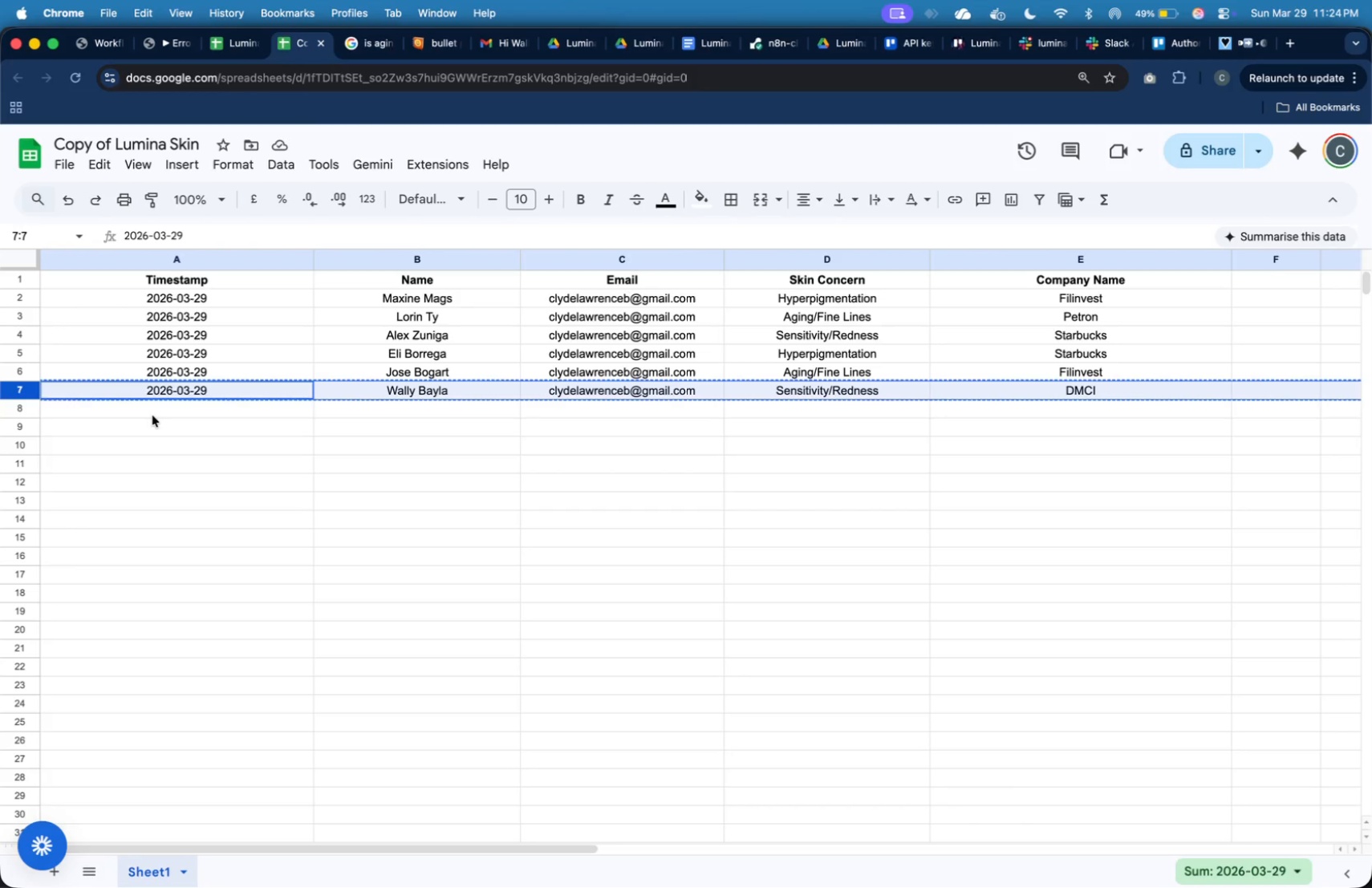 
left_click([152, 416])
 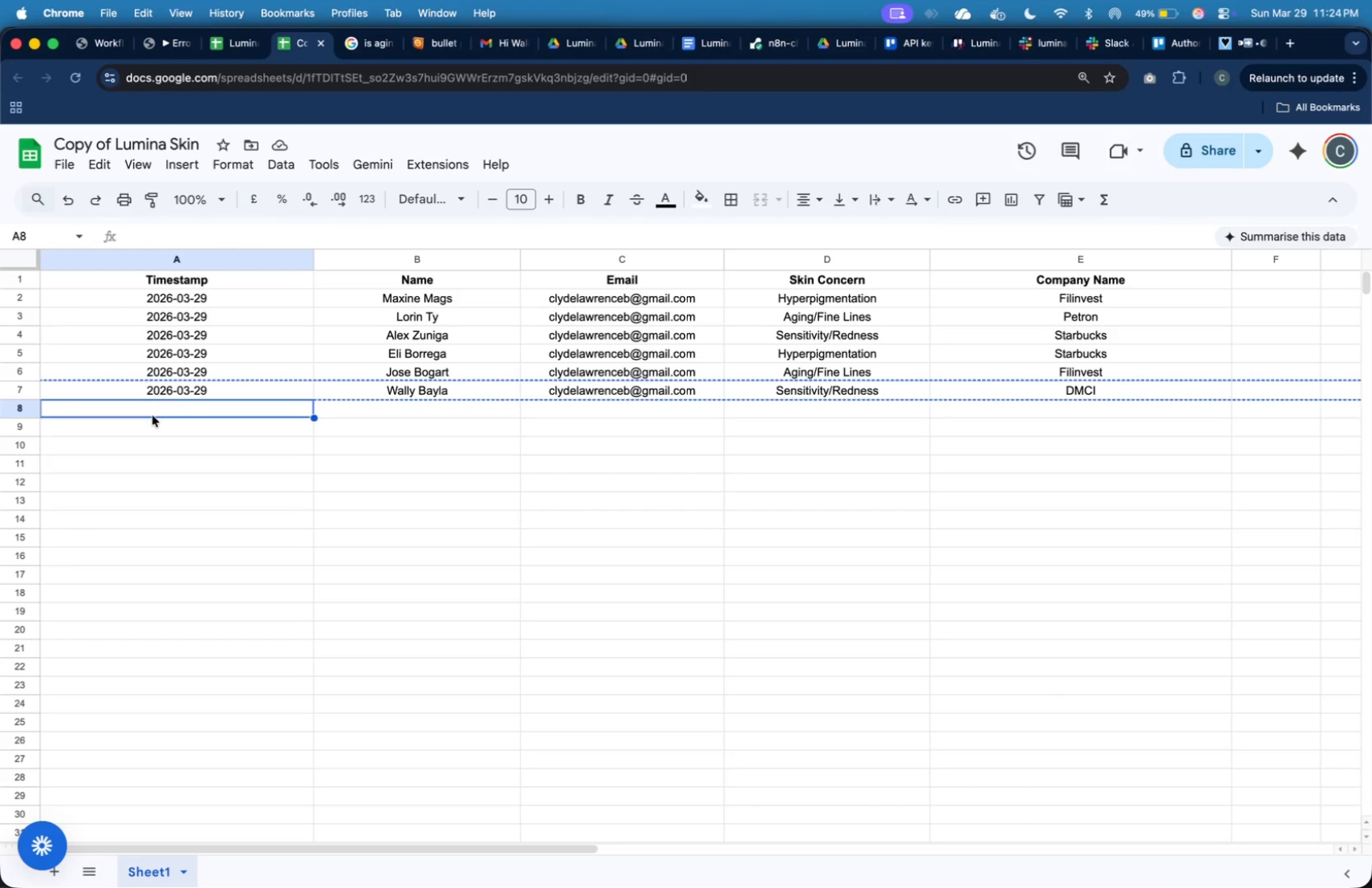 
key(Meta+V)
 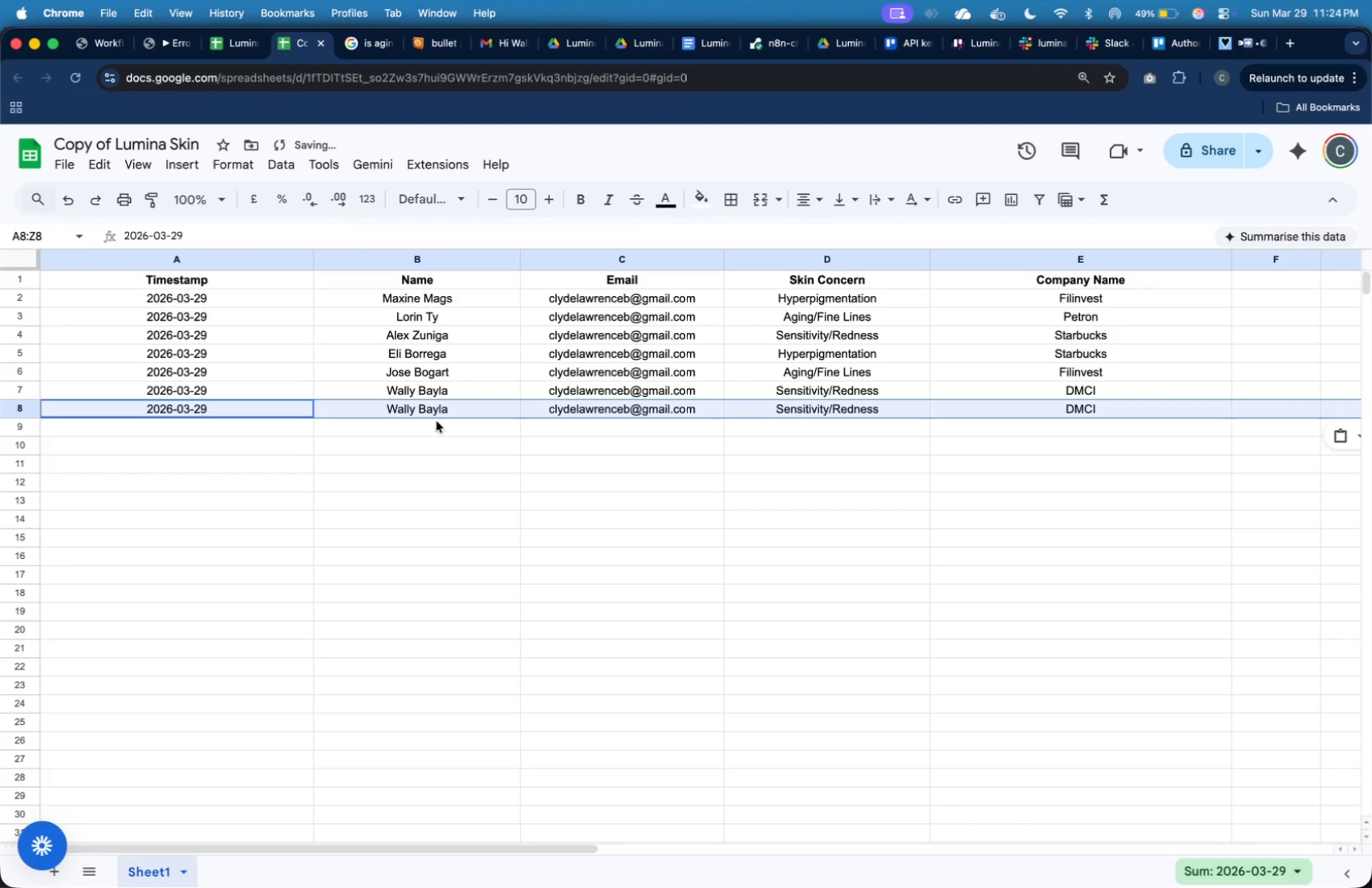 
left_click([440, 416])
 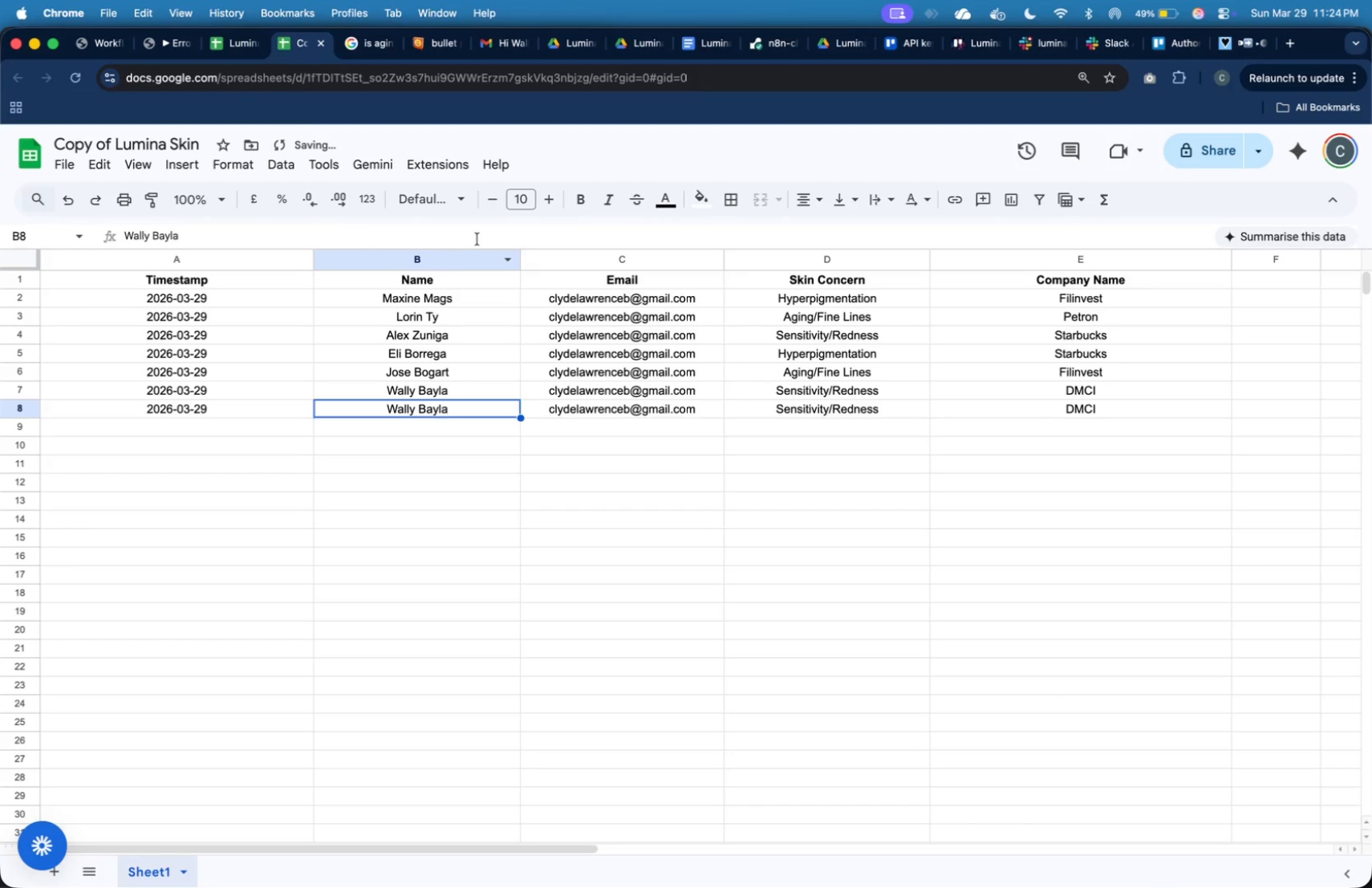 
left_click([477, 239])
 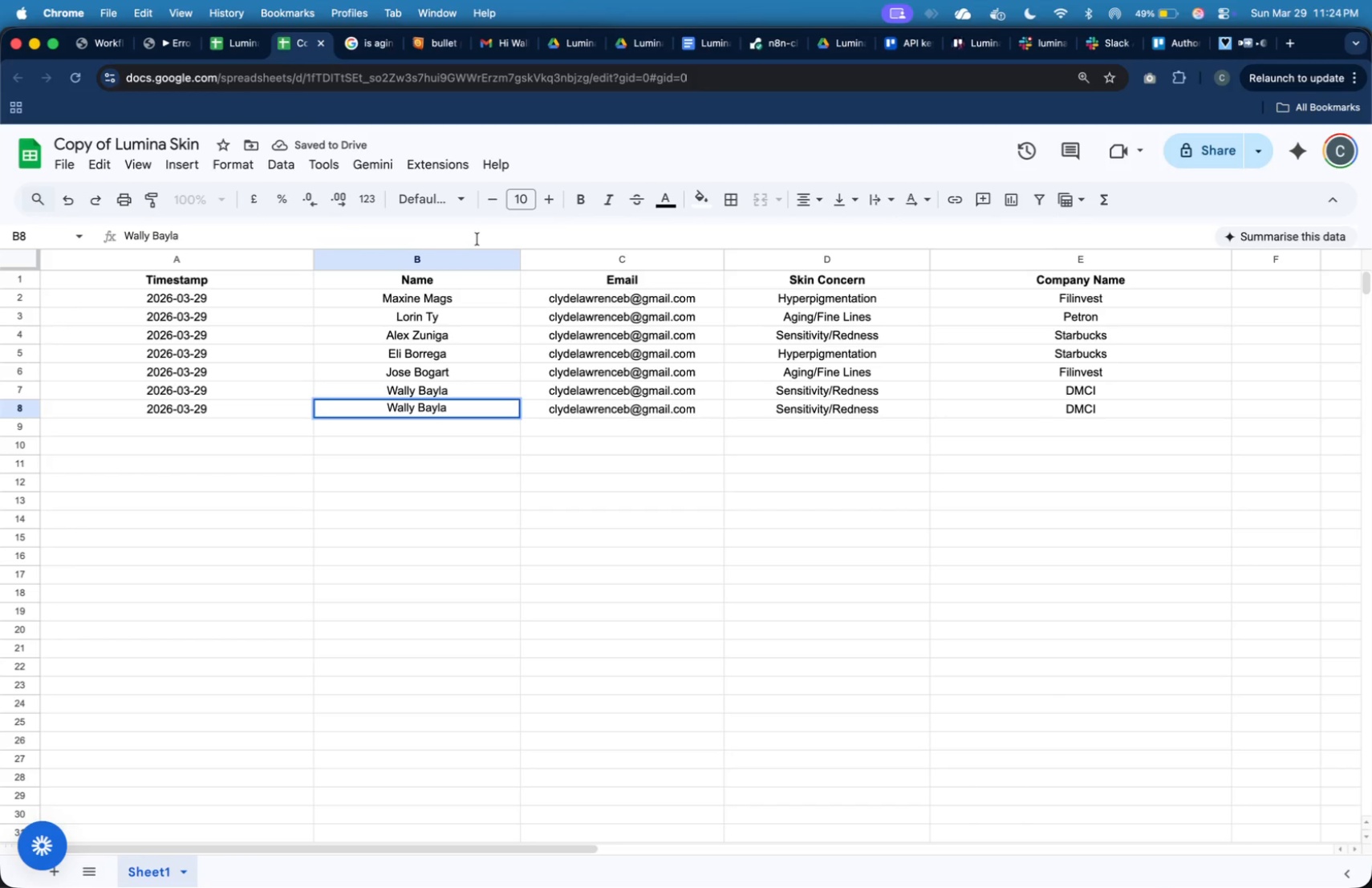 
key(Meta+A)
 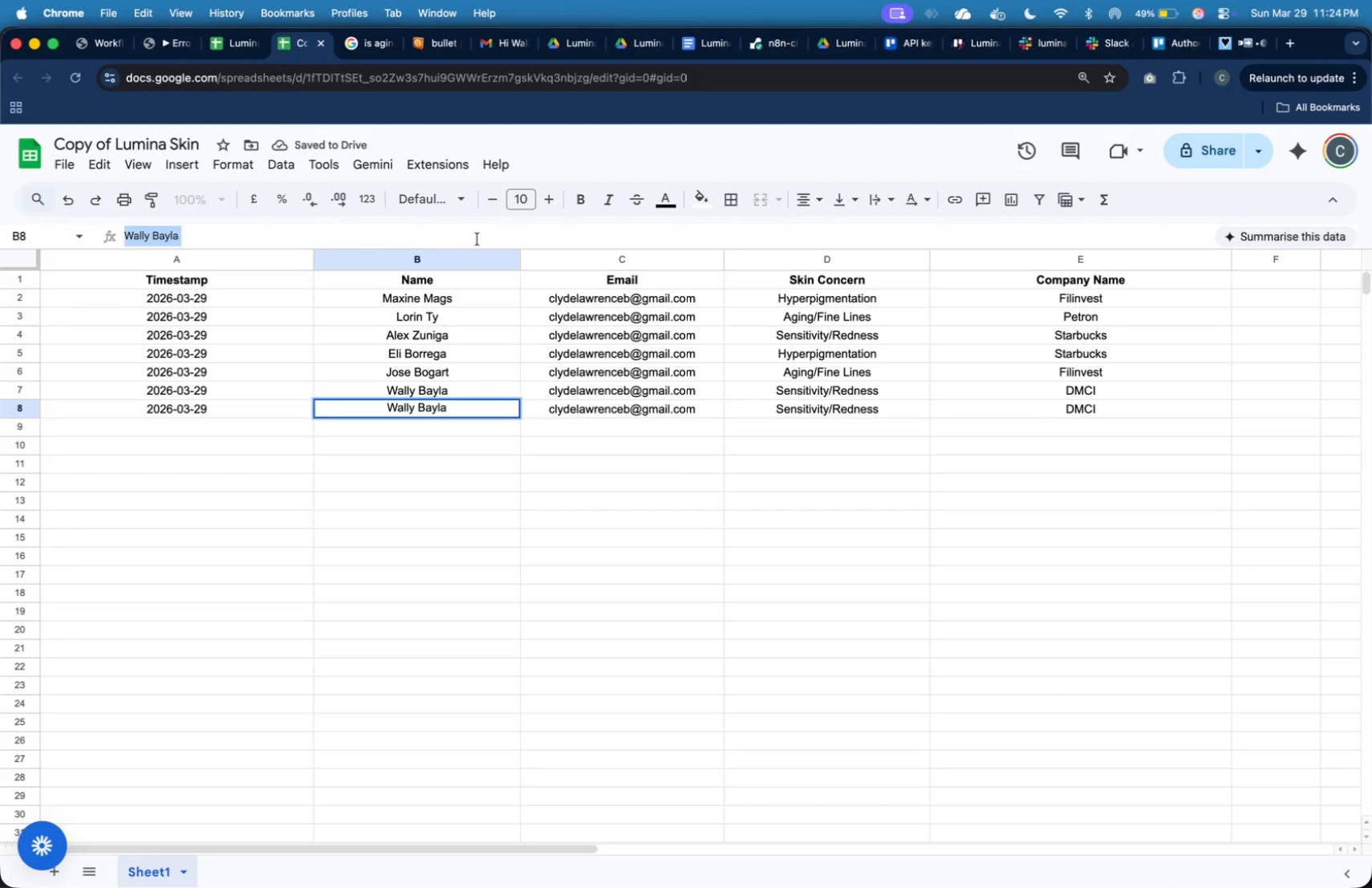 
type(Error Test)
 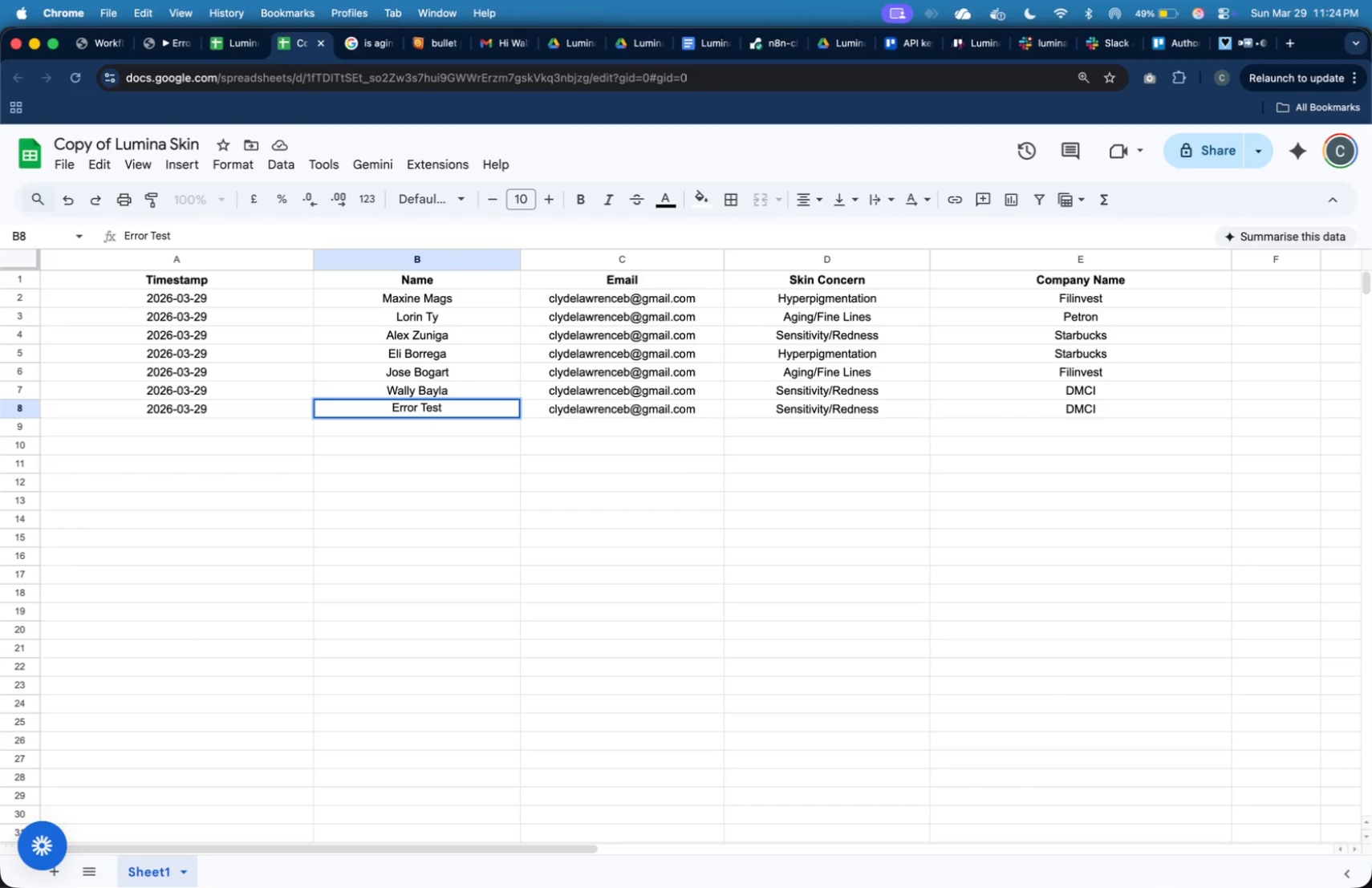 
key(Enter)
 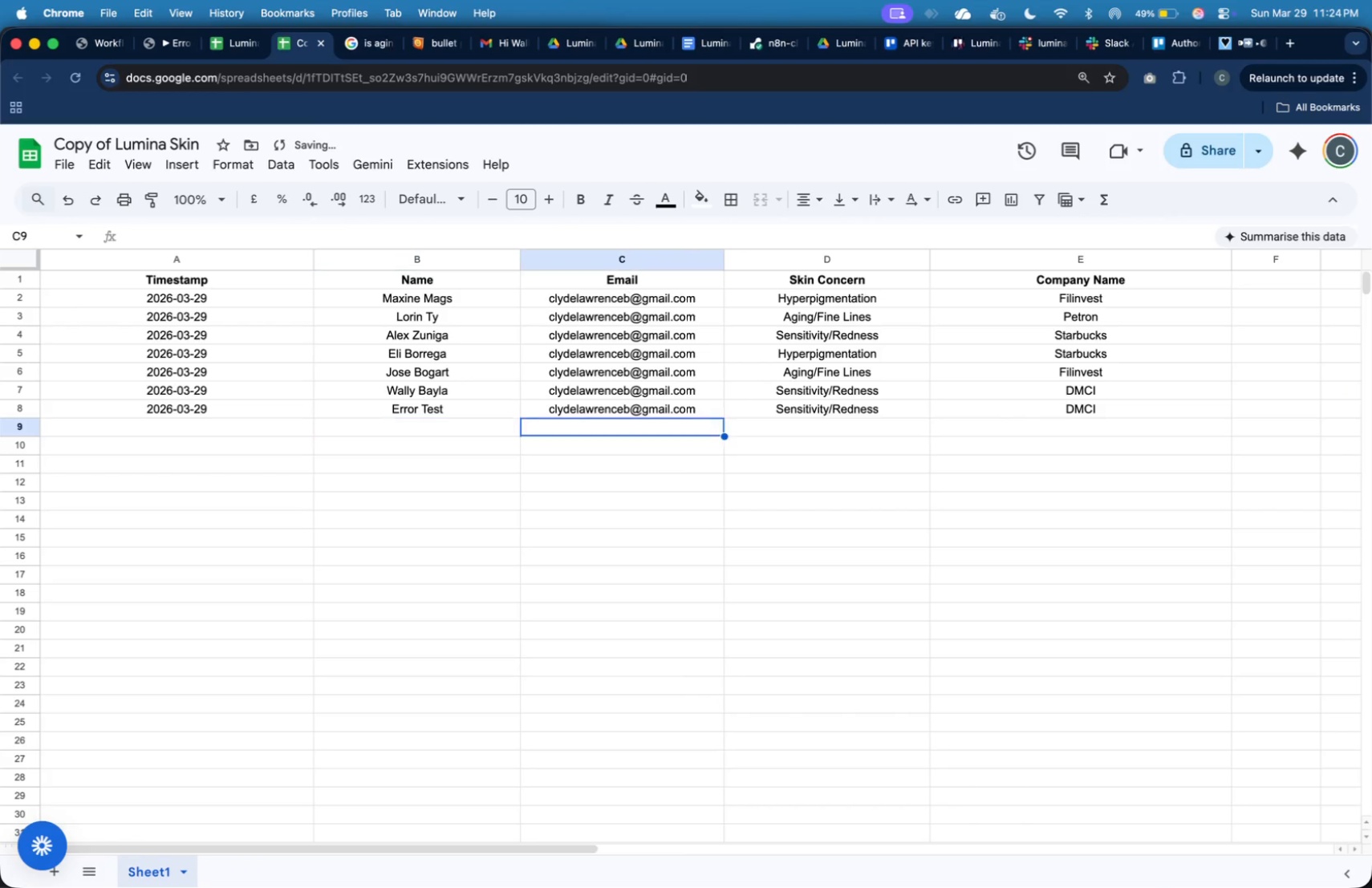 
key(ArrowRight)
 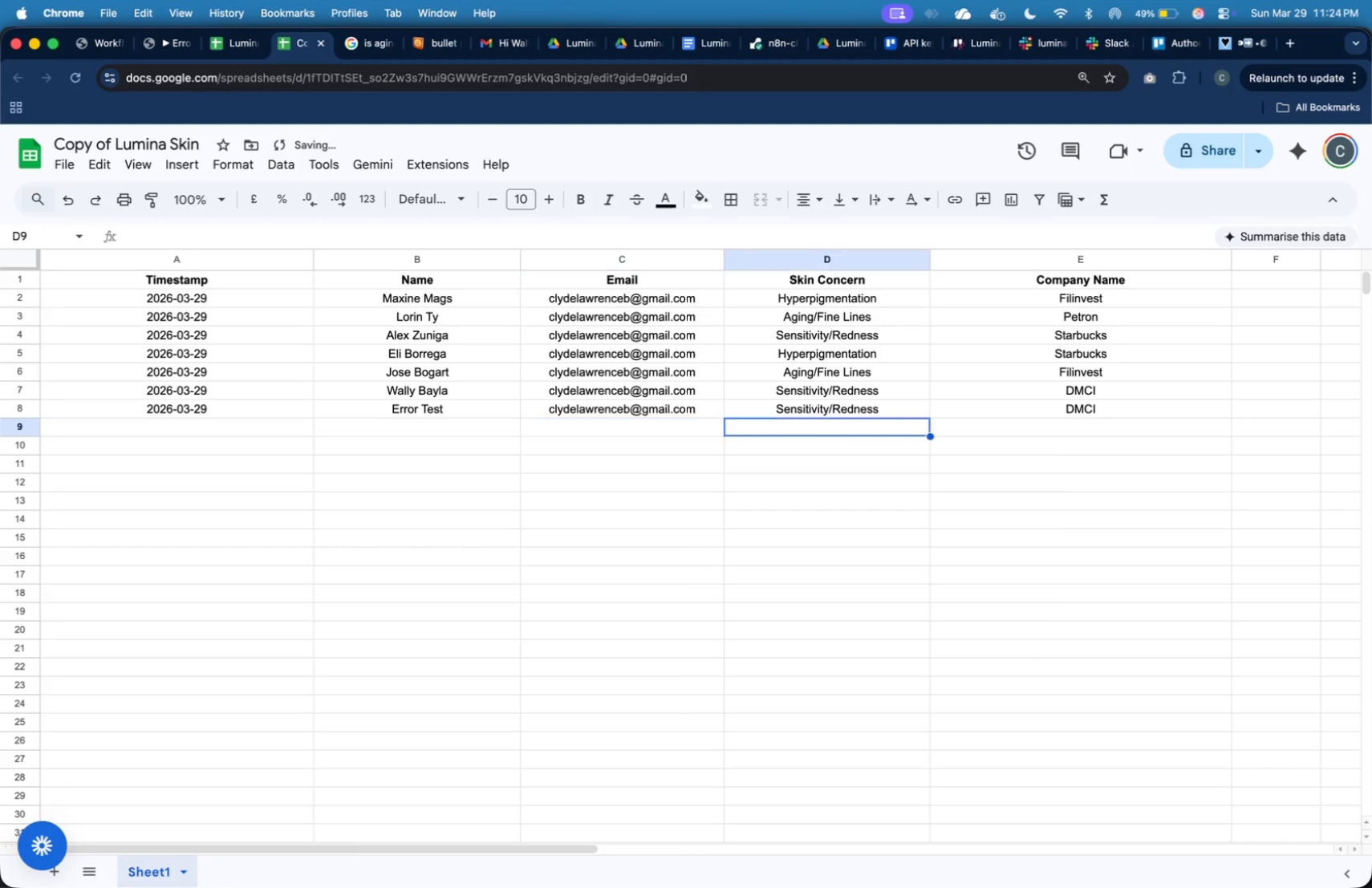 
key(ArrowRight)
 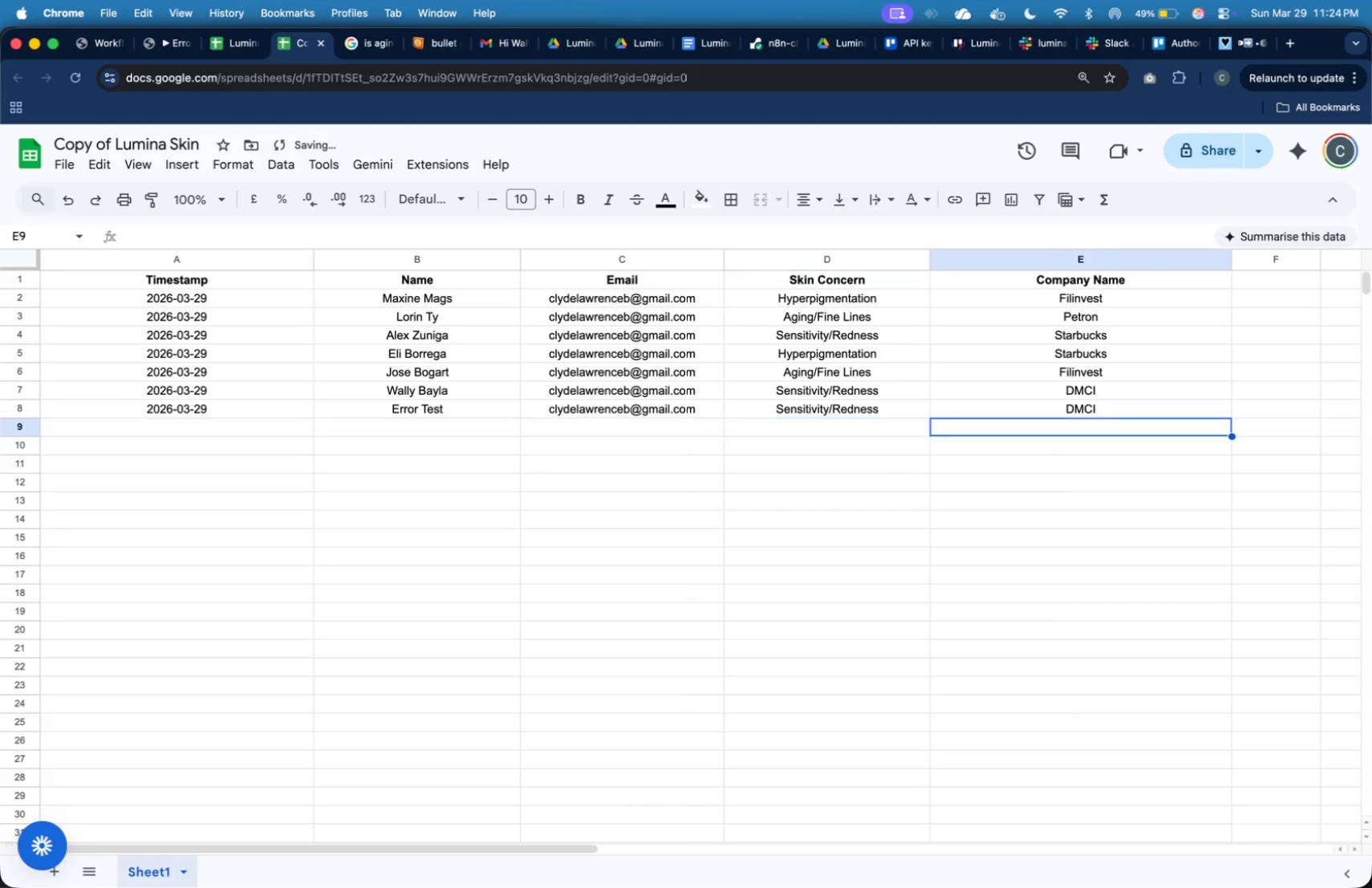 
key(ArrowRight)
 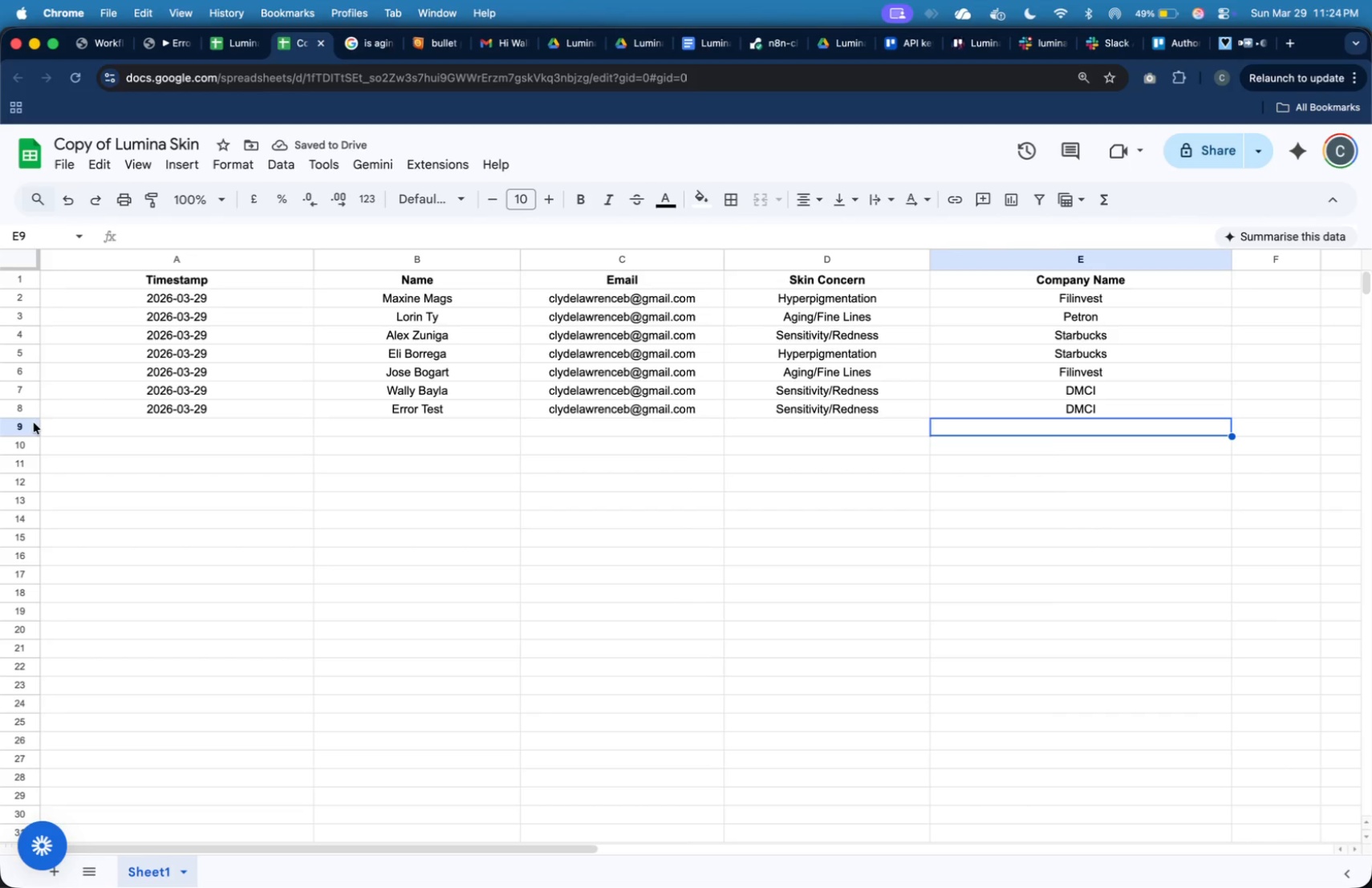 
left_click([35, 414])
 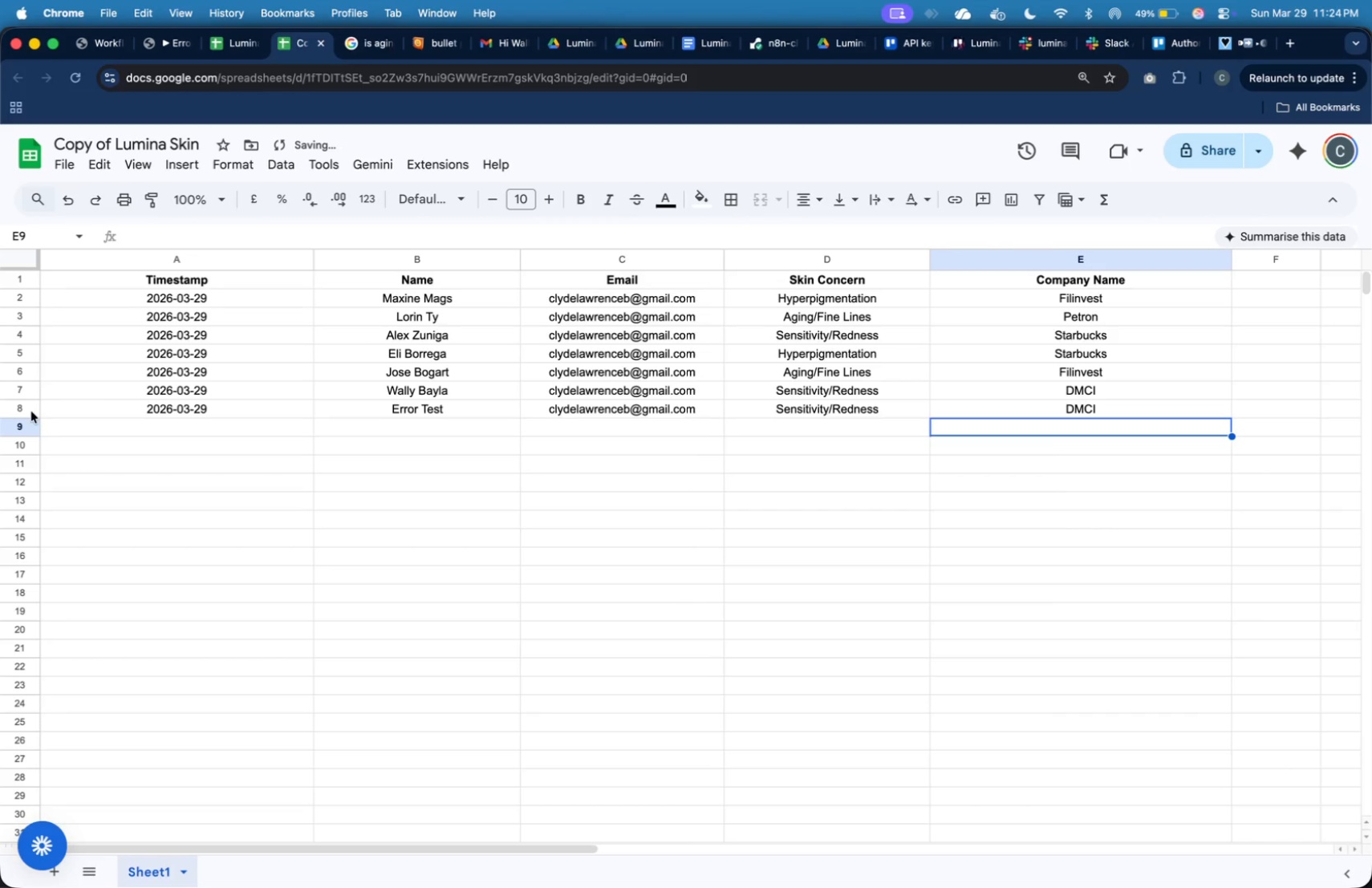 
left_click([31, 412])
 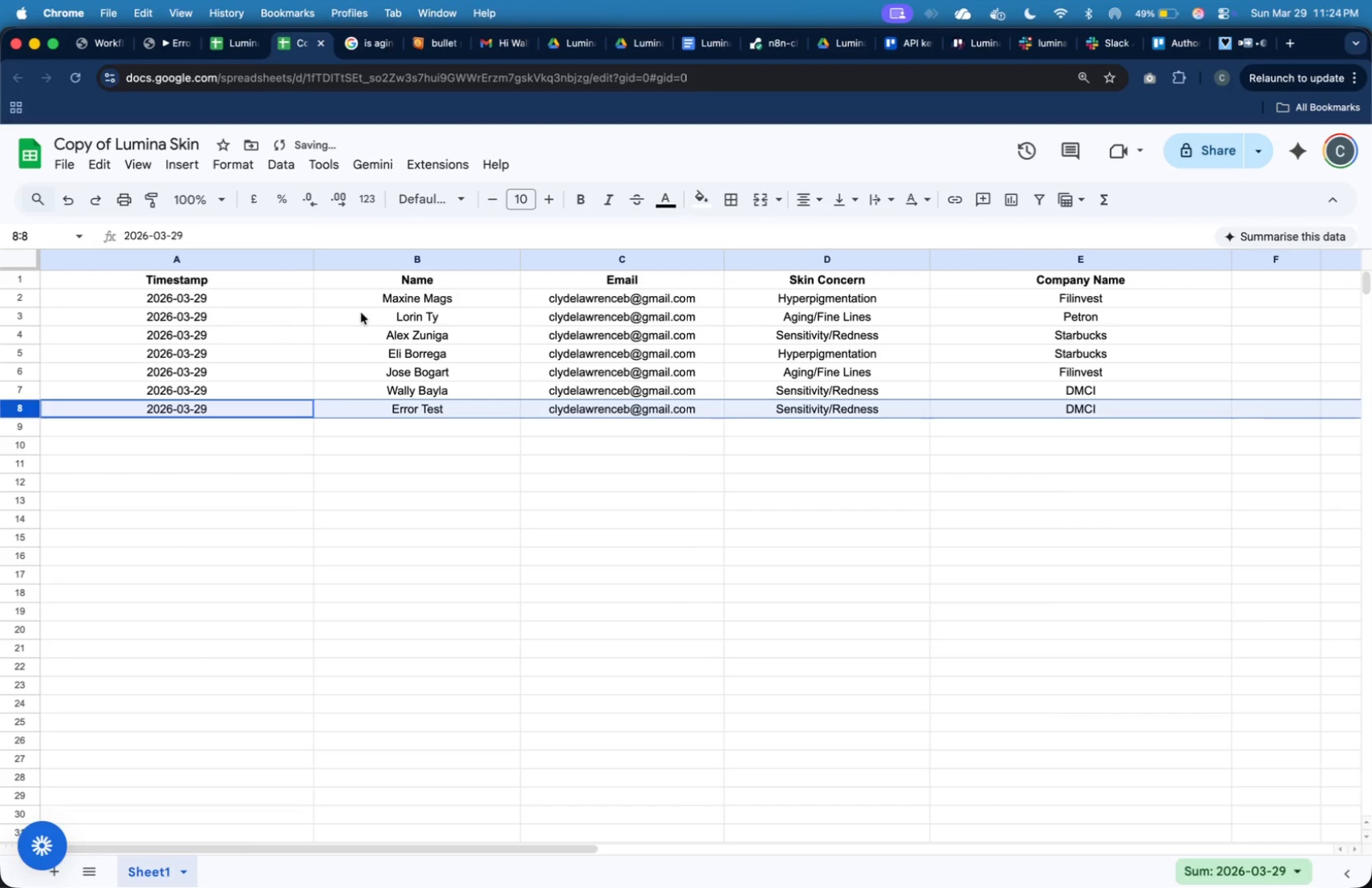 
key(Meta+C)
 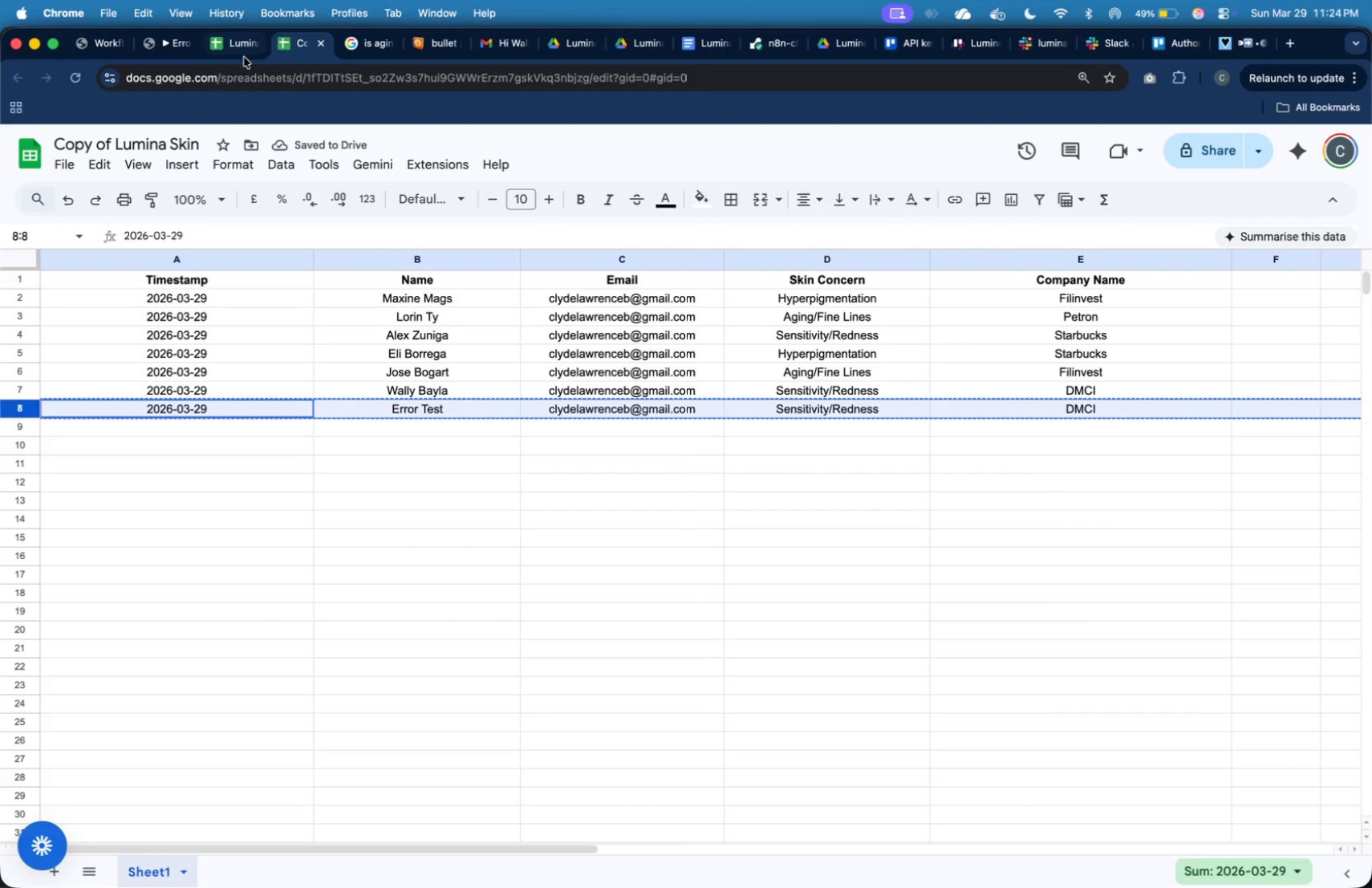 
left_click([237, 47])
 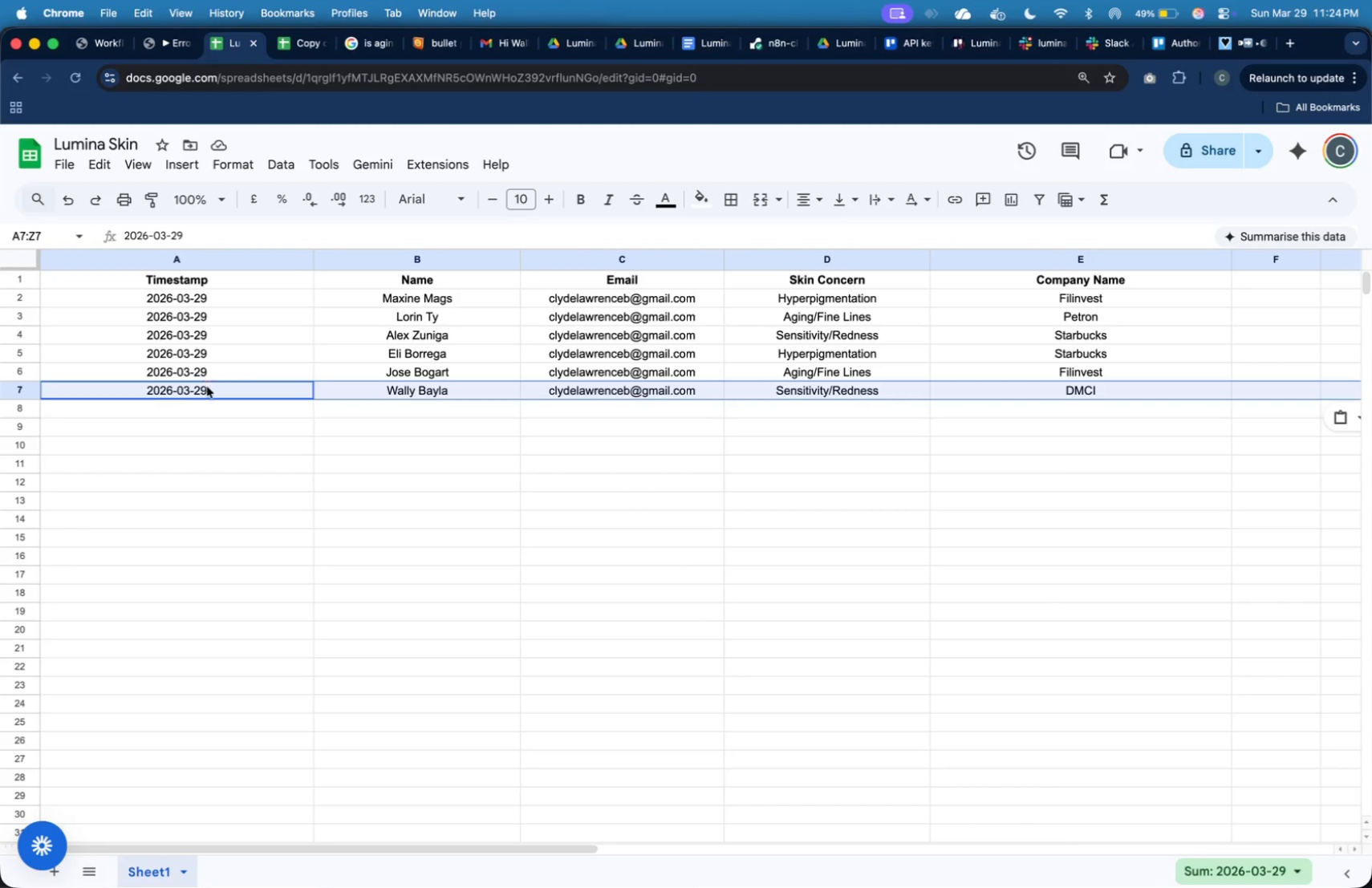 
left_click([212, 407])
 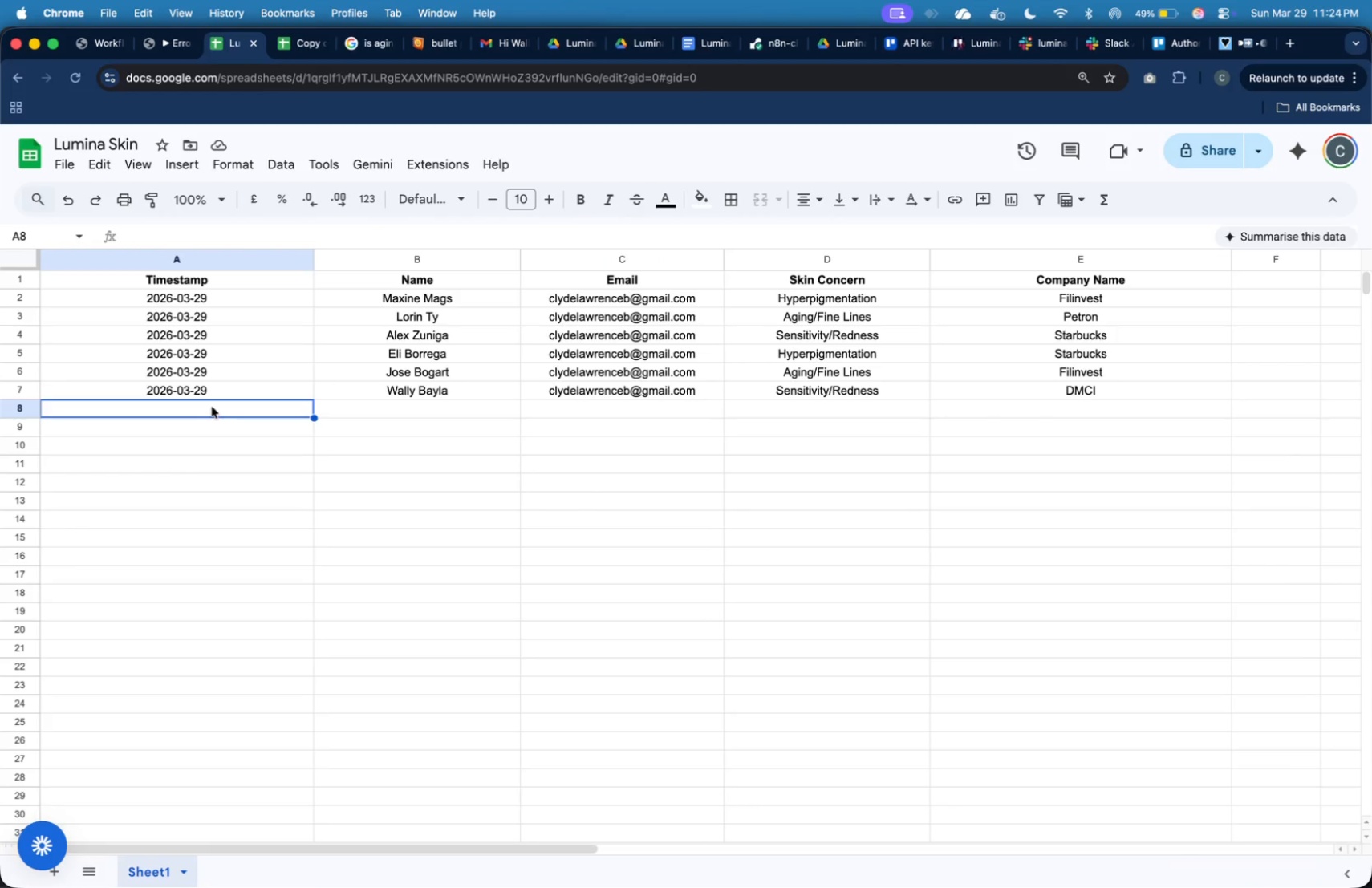 
key(Meta+V)
 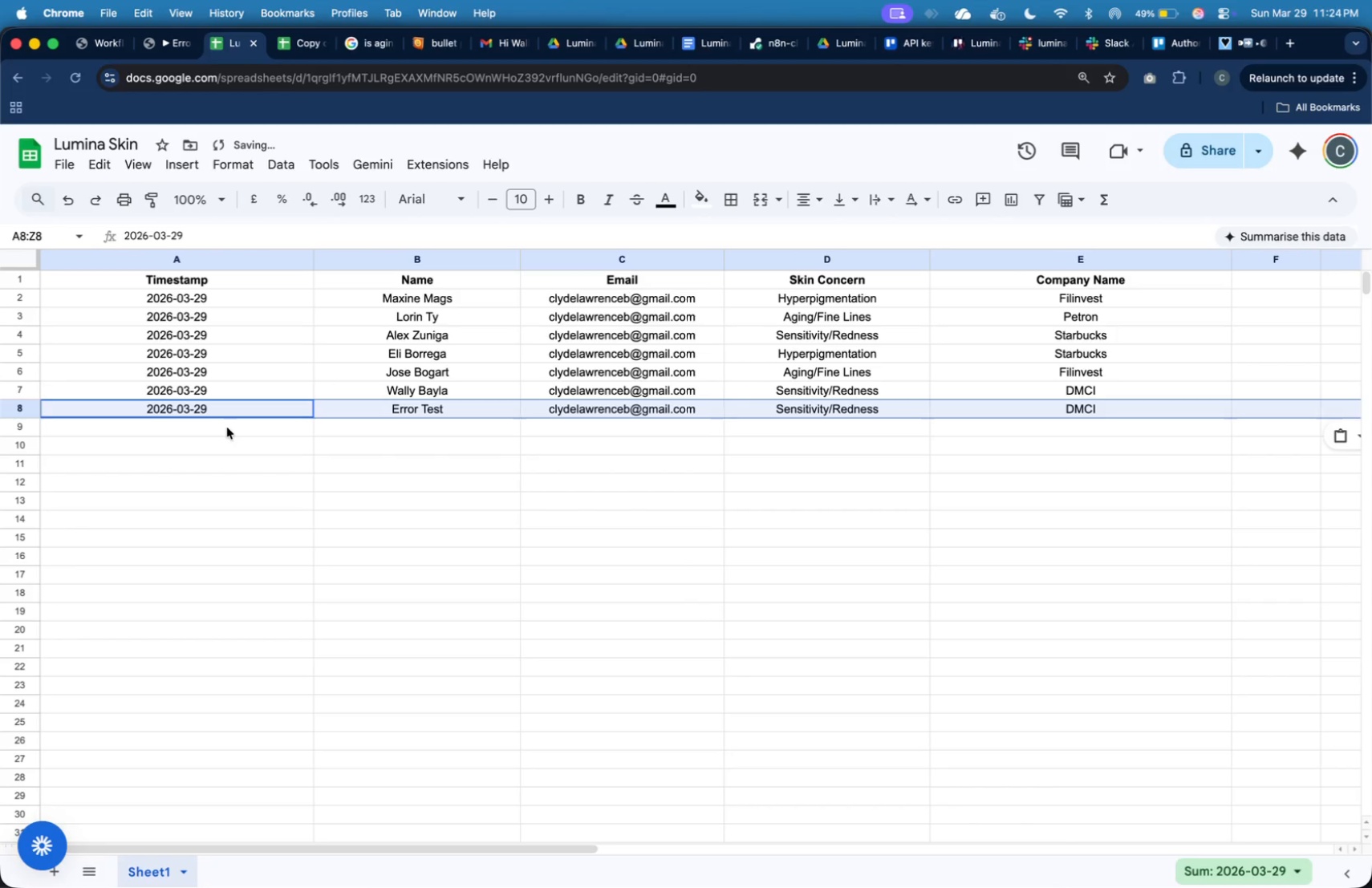 
left_click([228, 428])
 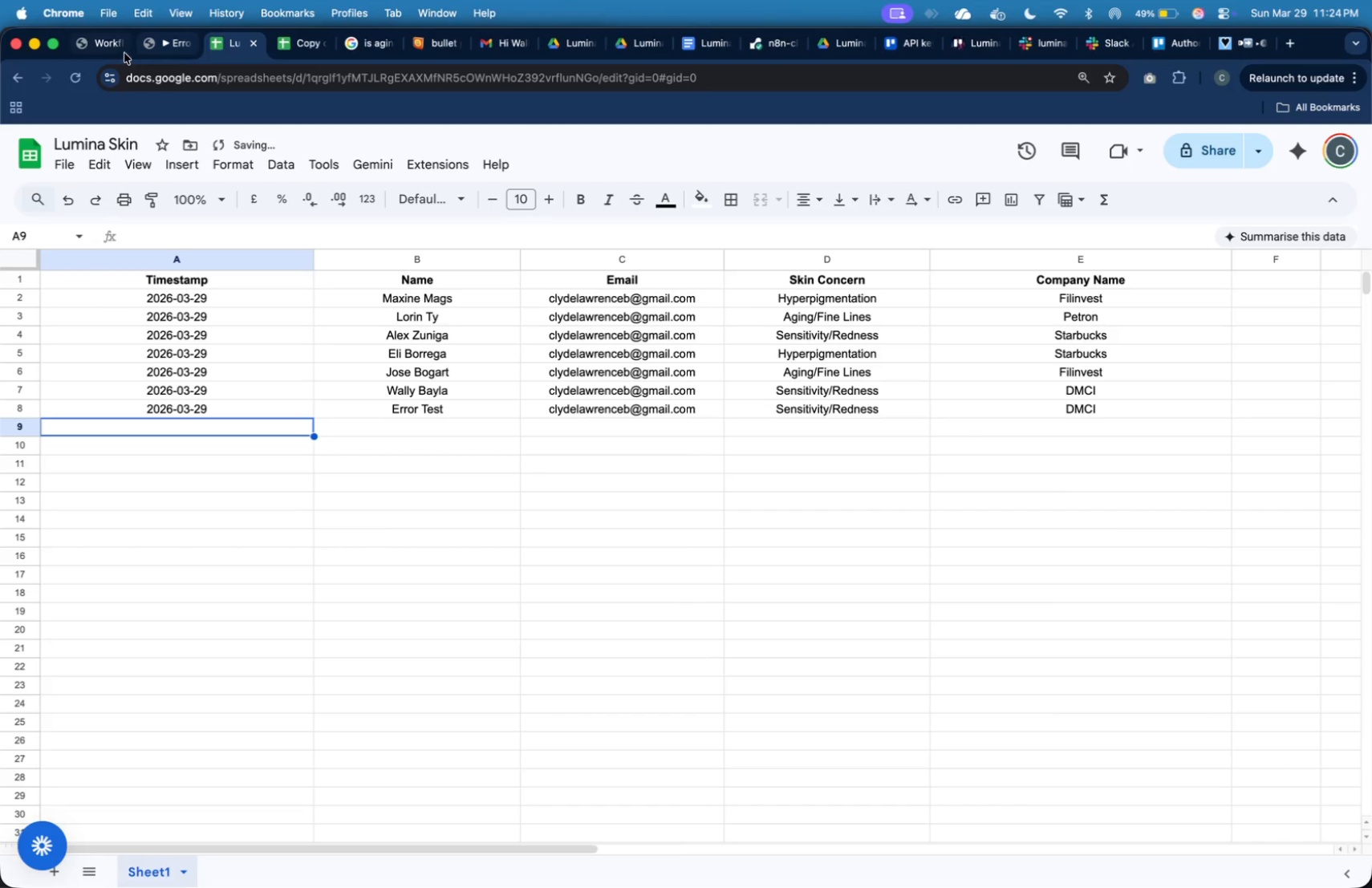 
left_click([104, 50])
 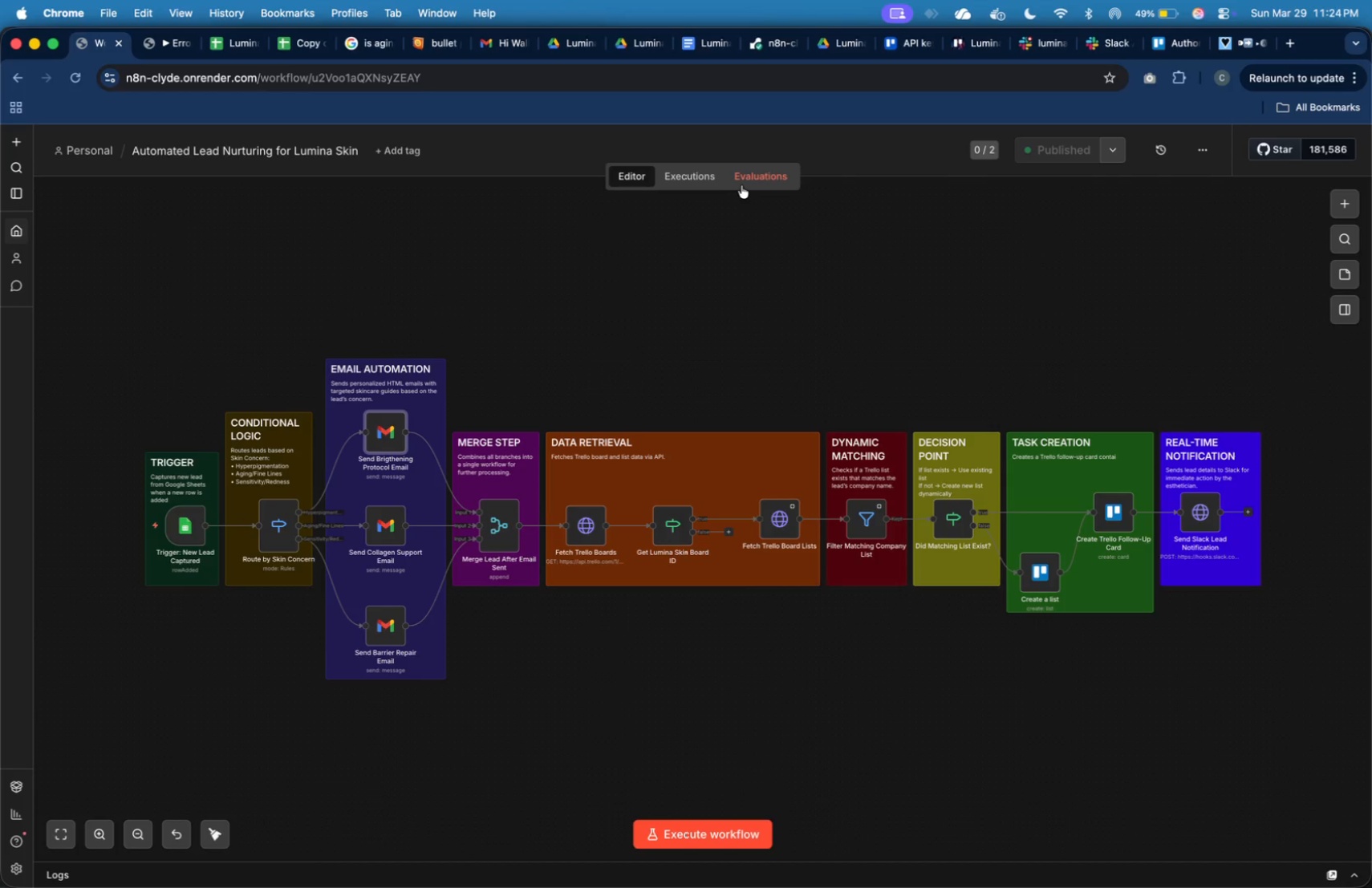 
left_click([721, 180])
 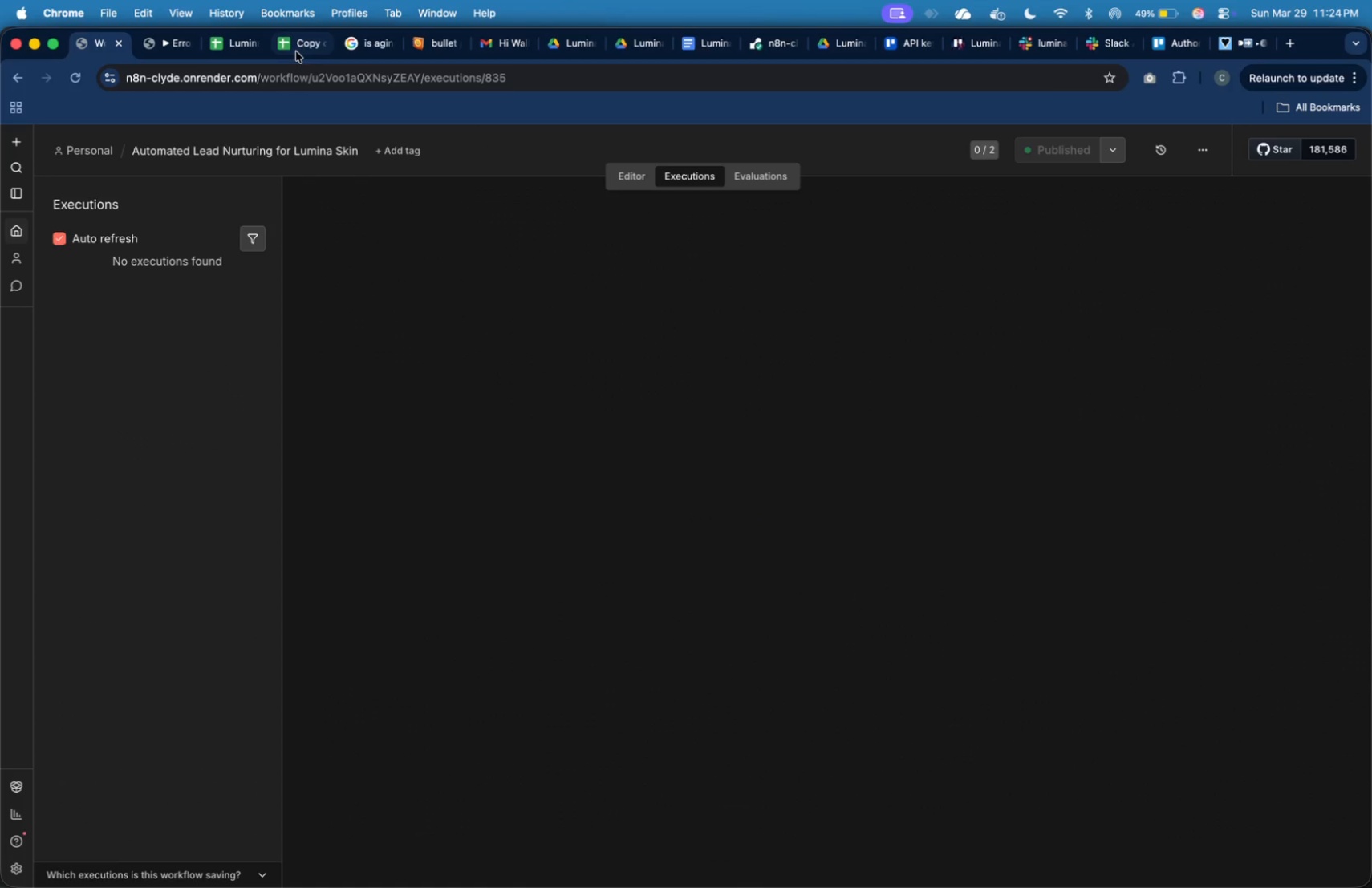 
left_click([241, 52])
 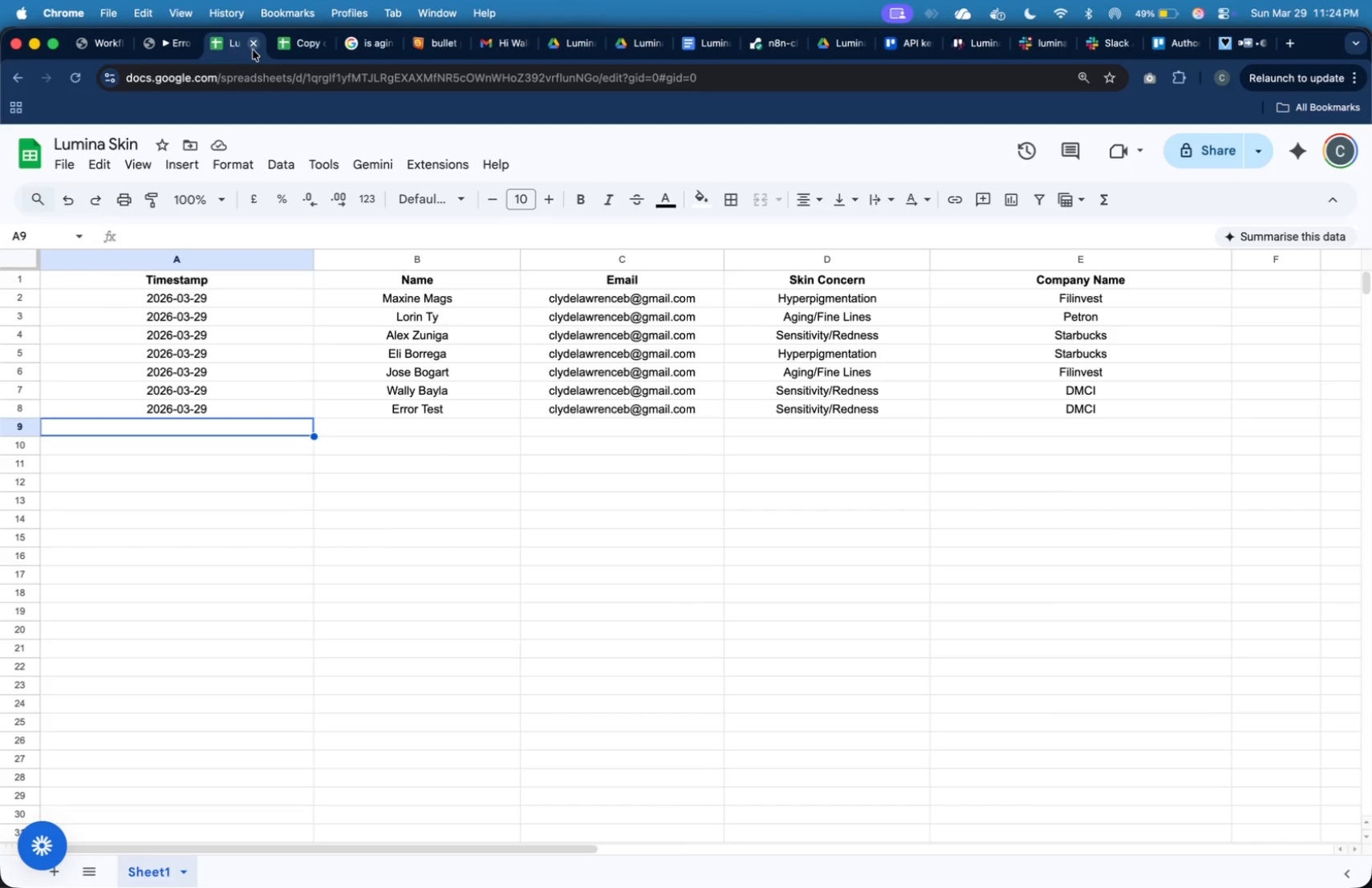 
mouse_move([278, 65])
 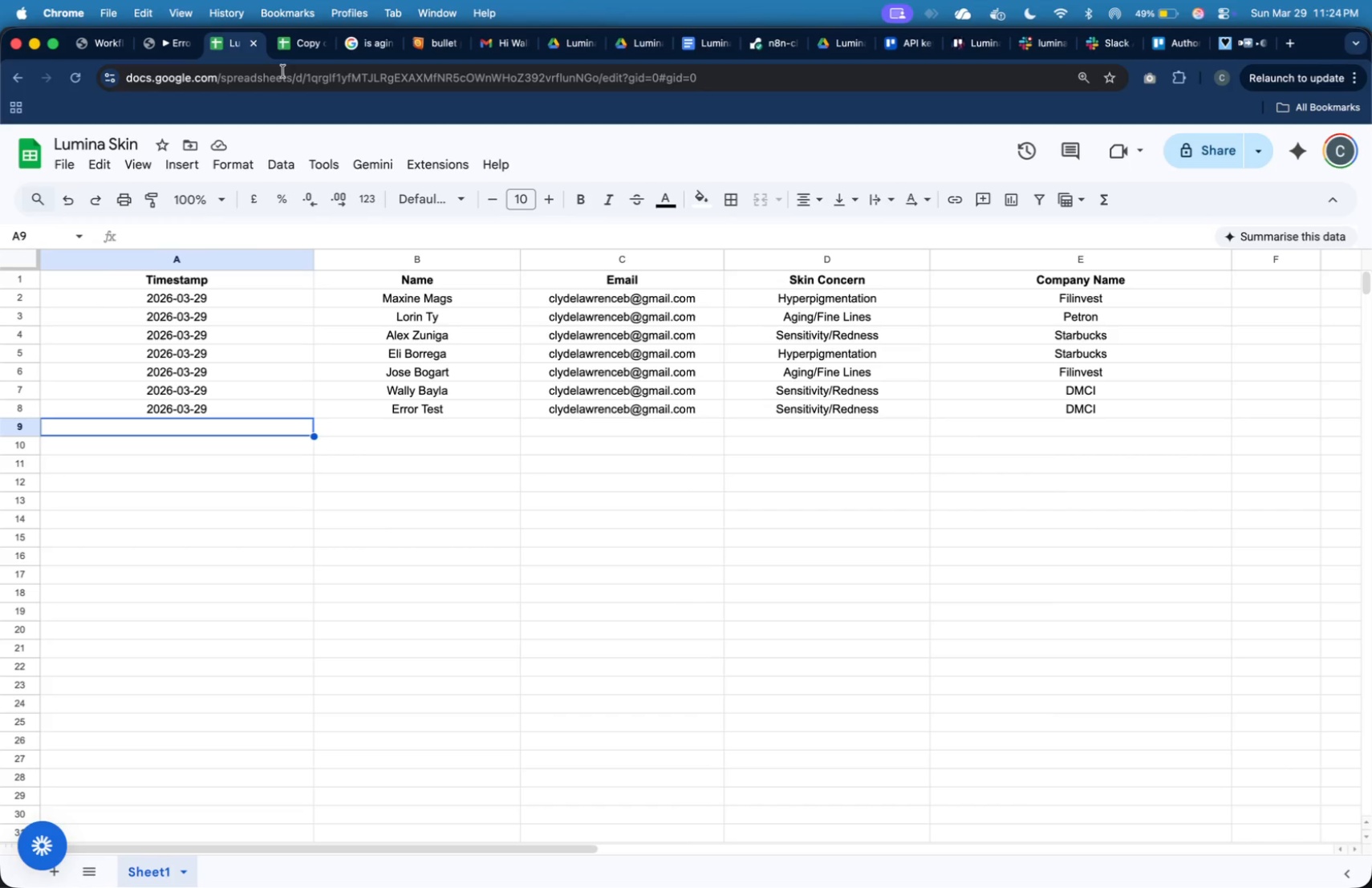 
left_click([294, 49])
 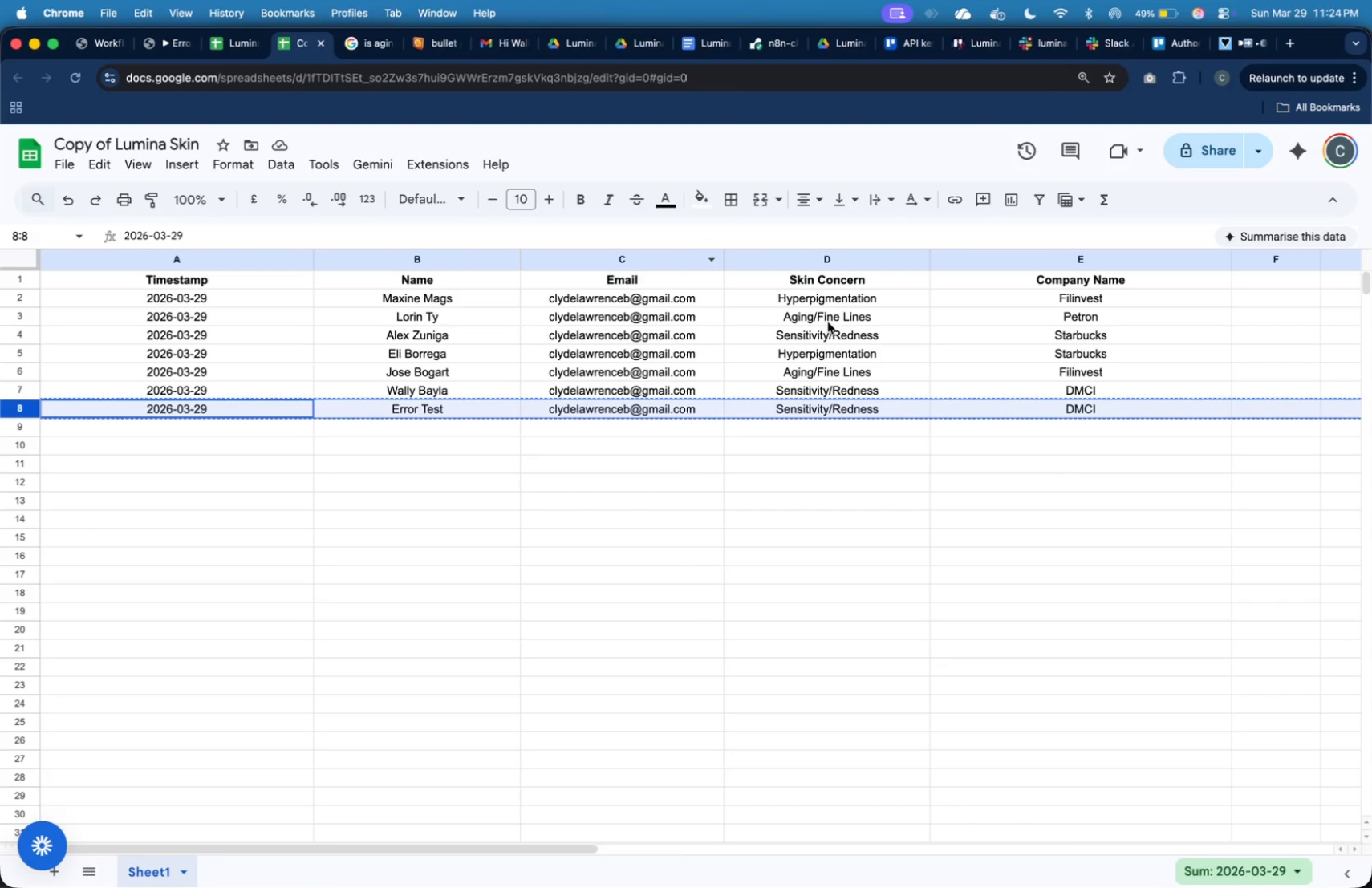 
left_click([829, 303])
 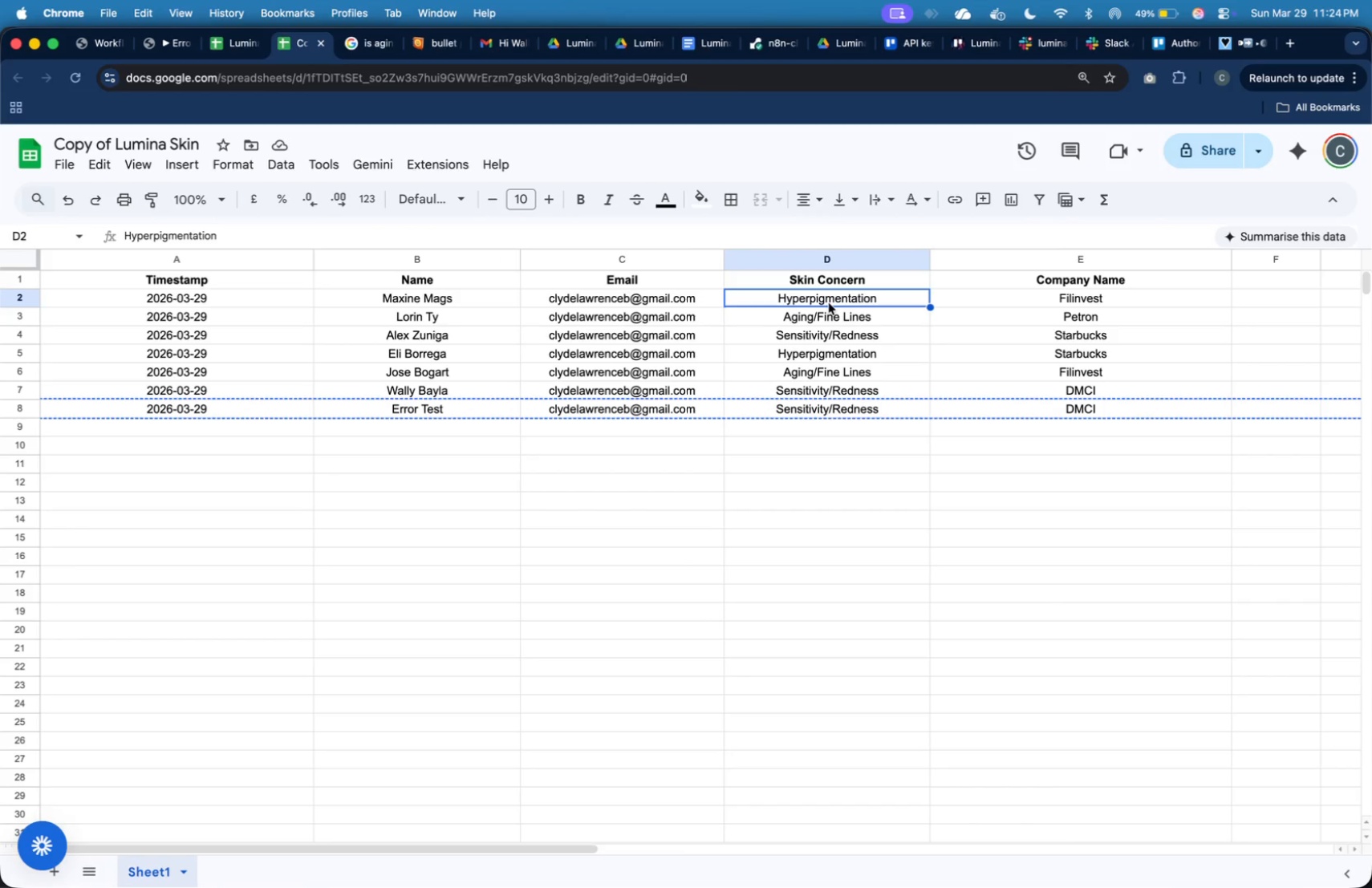 
key(Meta+C)
 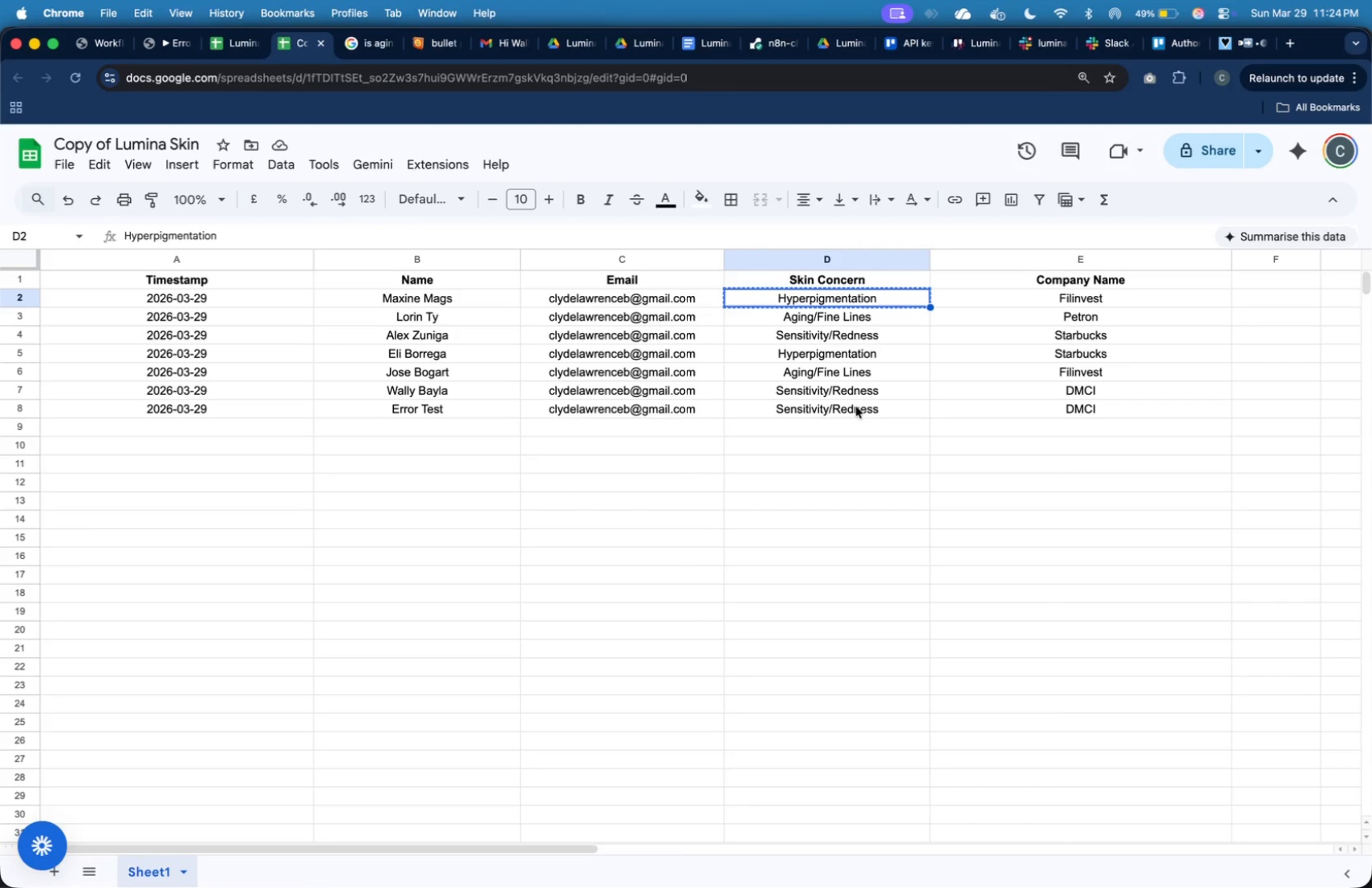 
left_click([857, 410])
 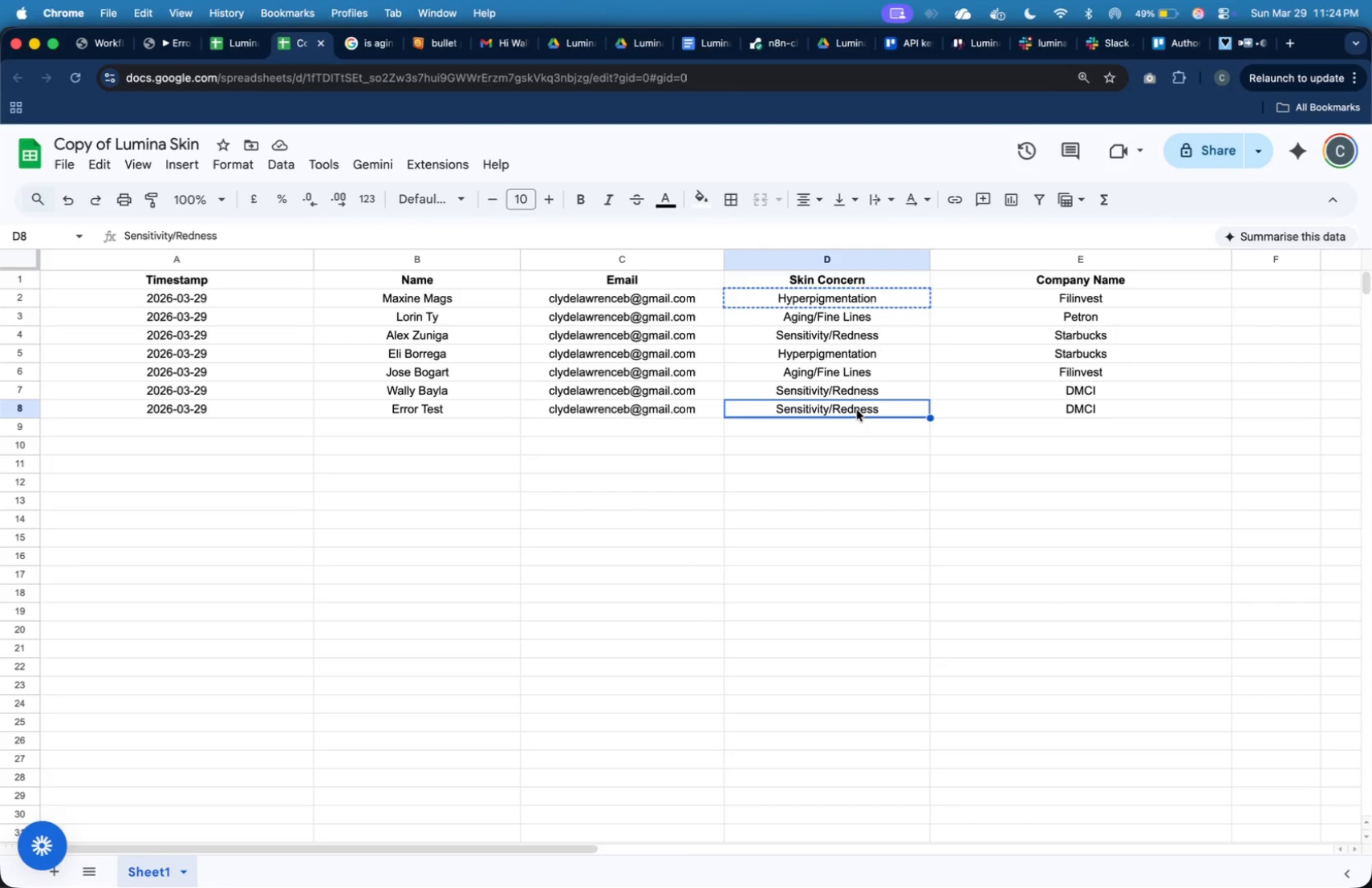 
key(Meta+V)
 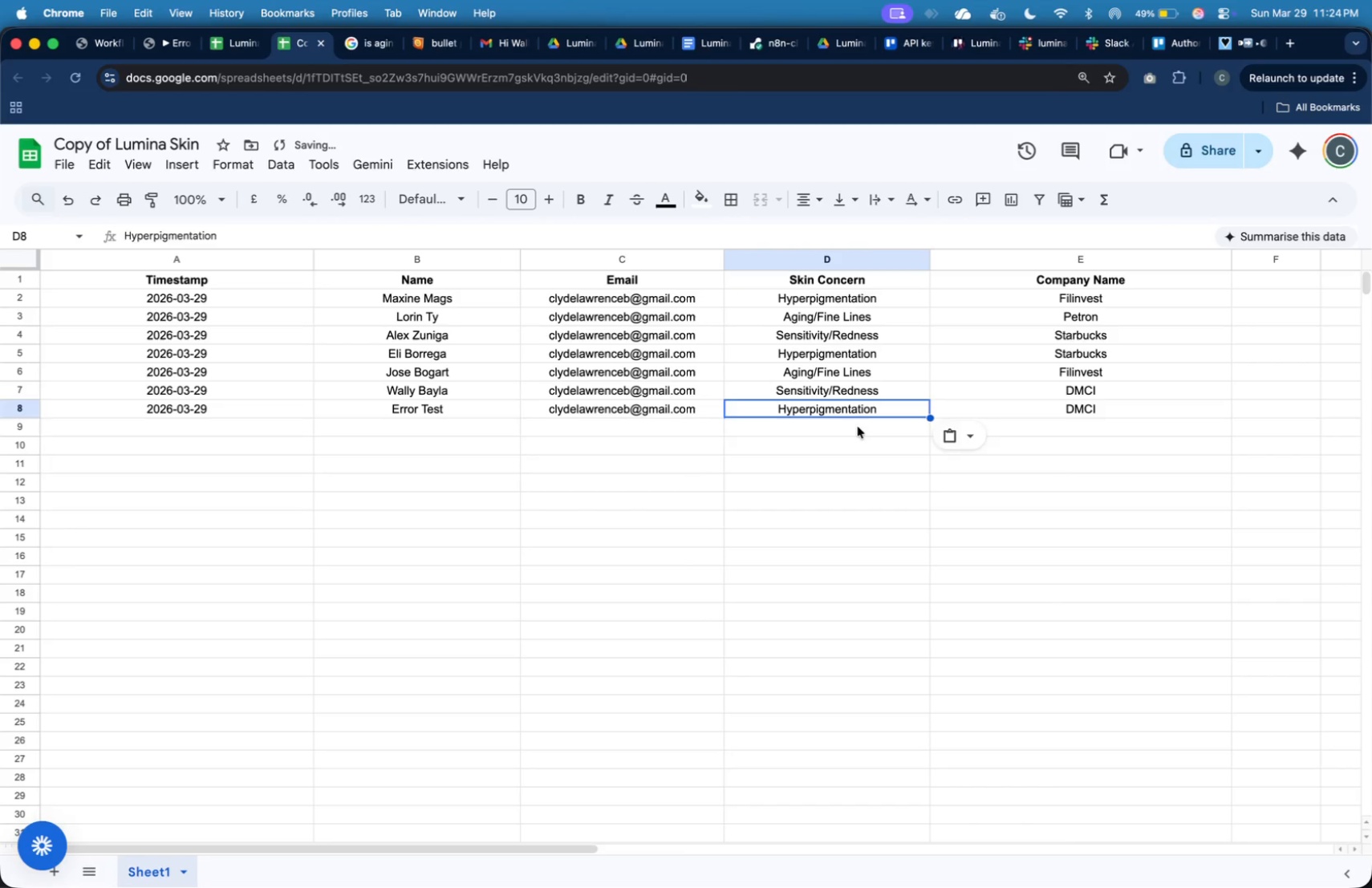 
left_click([858, 427])
 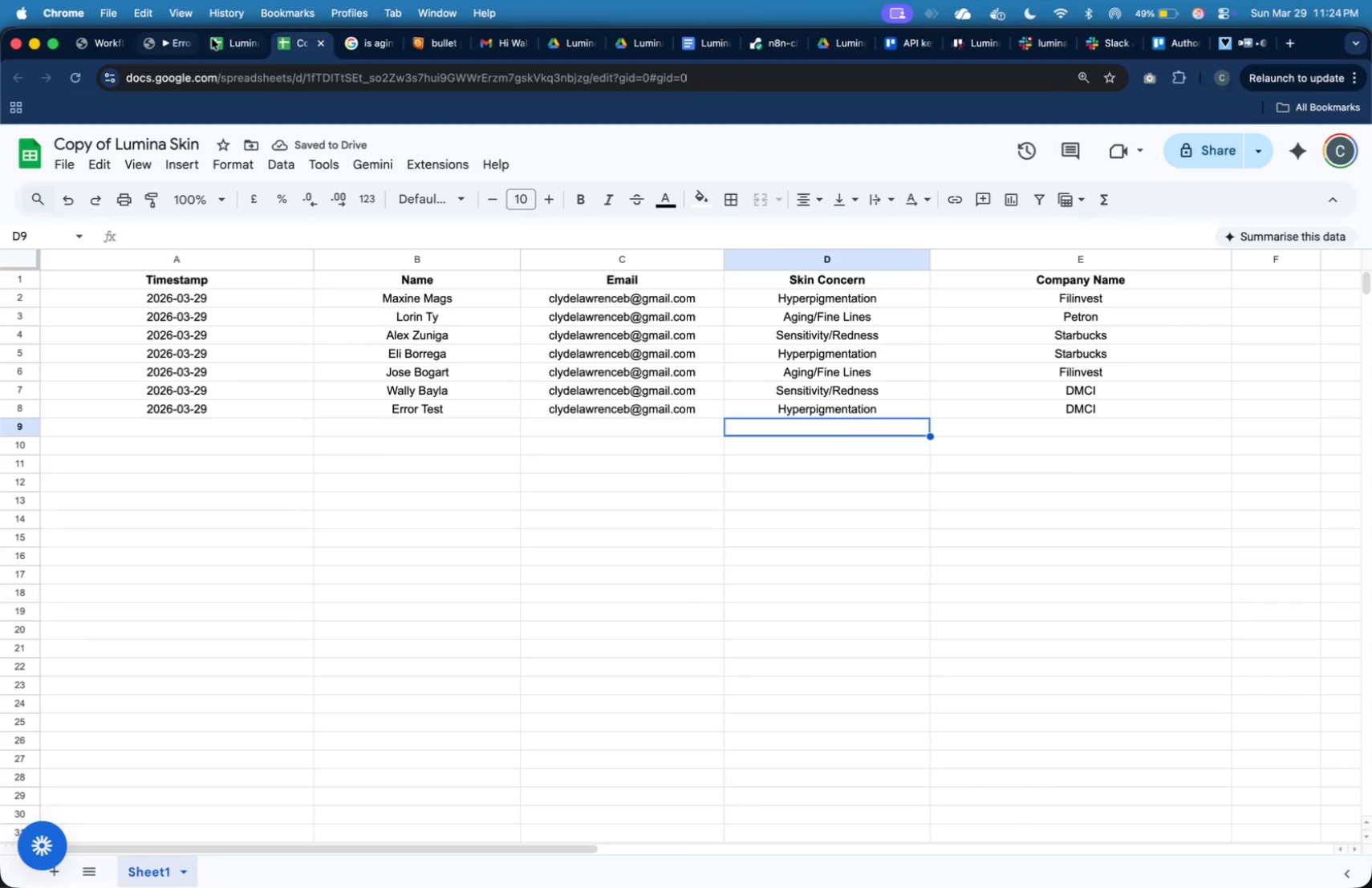 
left_click([104, 46])
 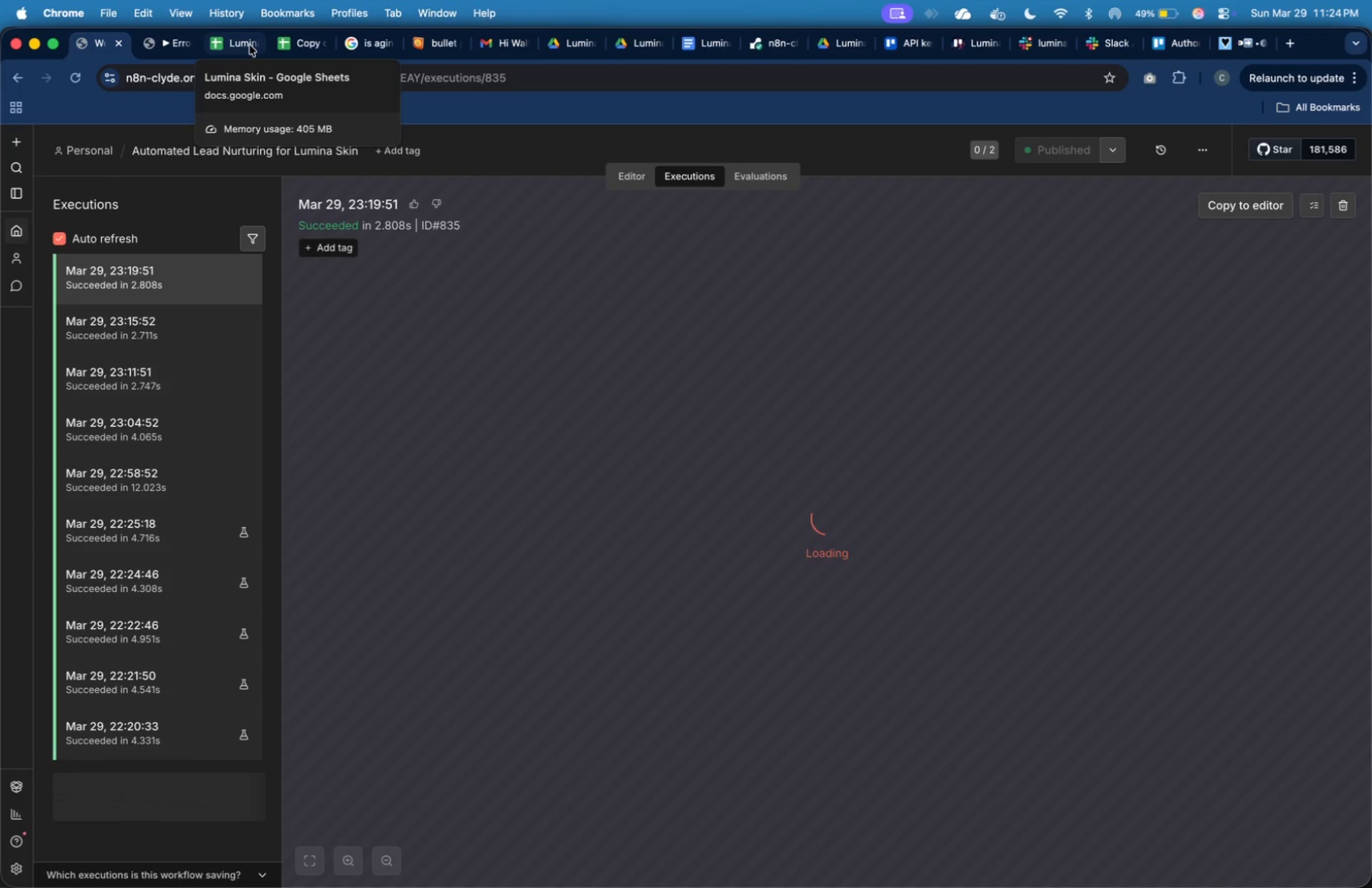 
wait(5.28)
 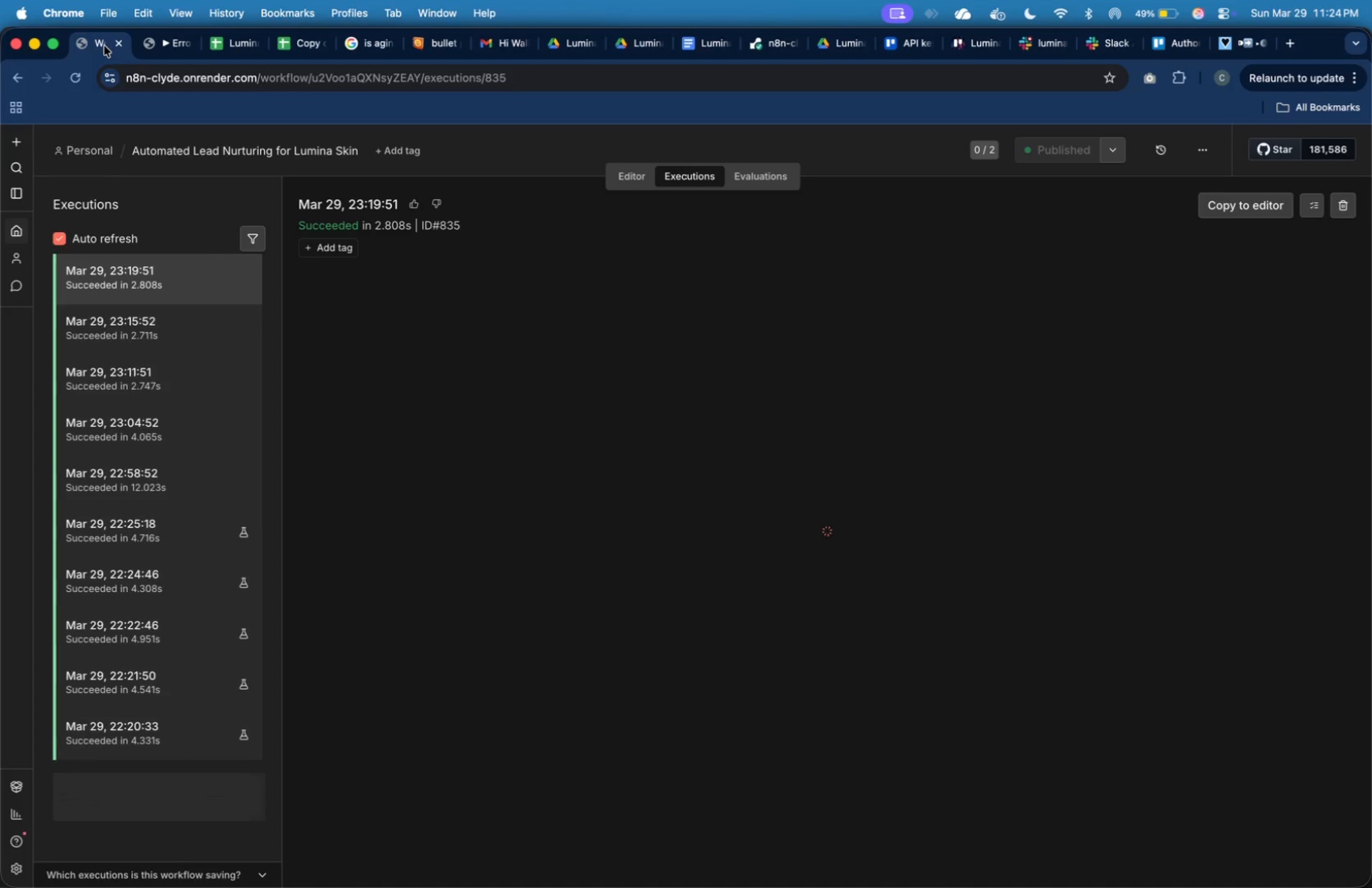 
left_click([245, 45])
 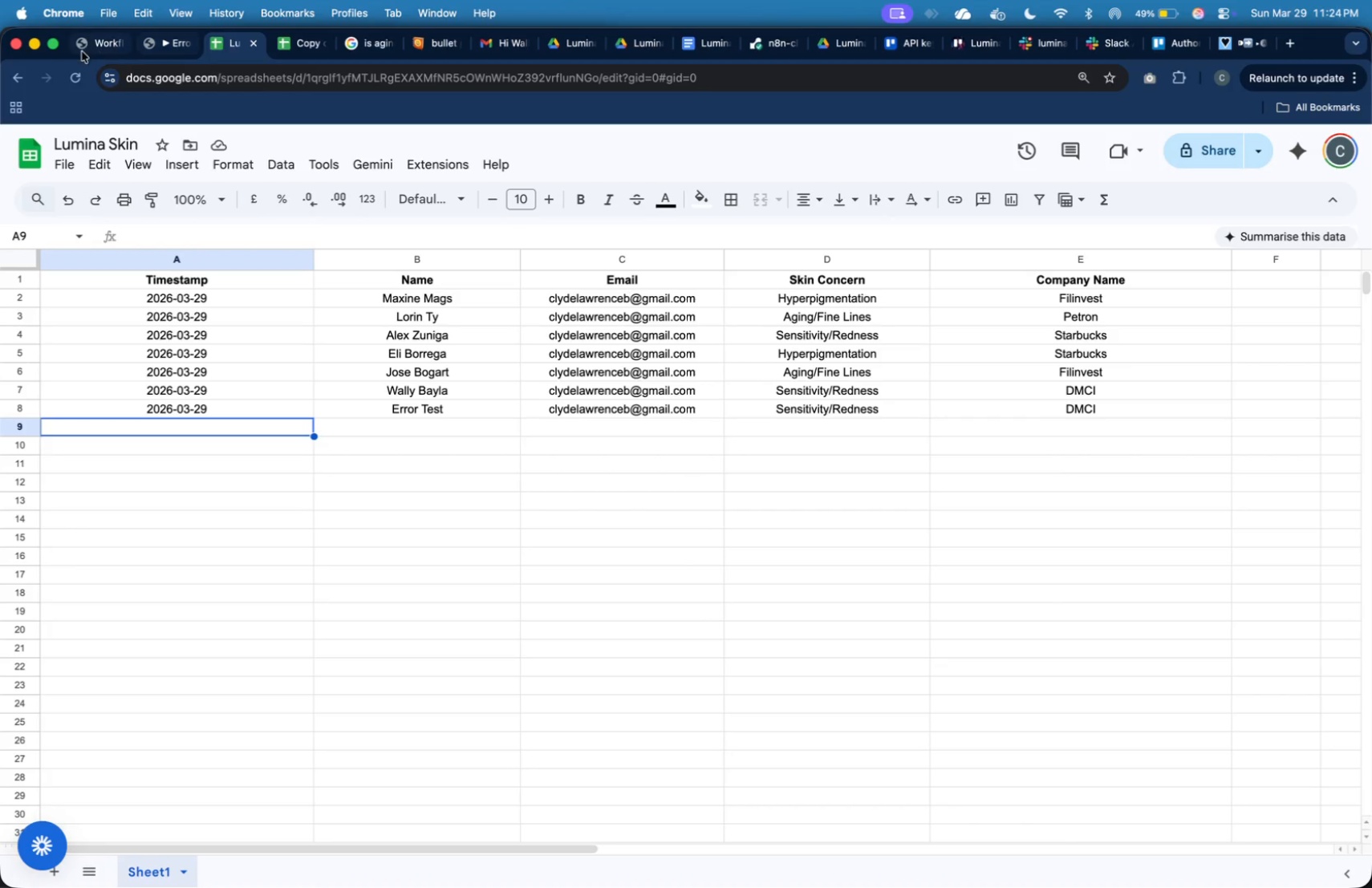 
left_click([81, 47])
 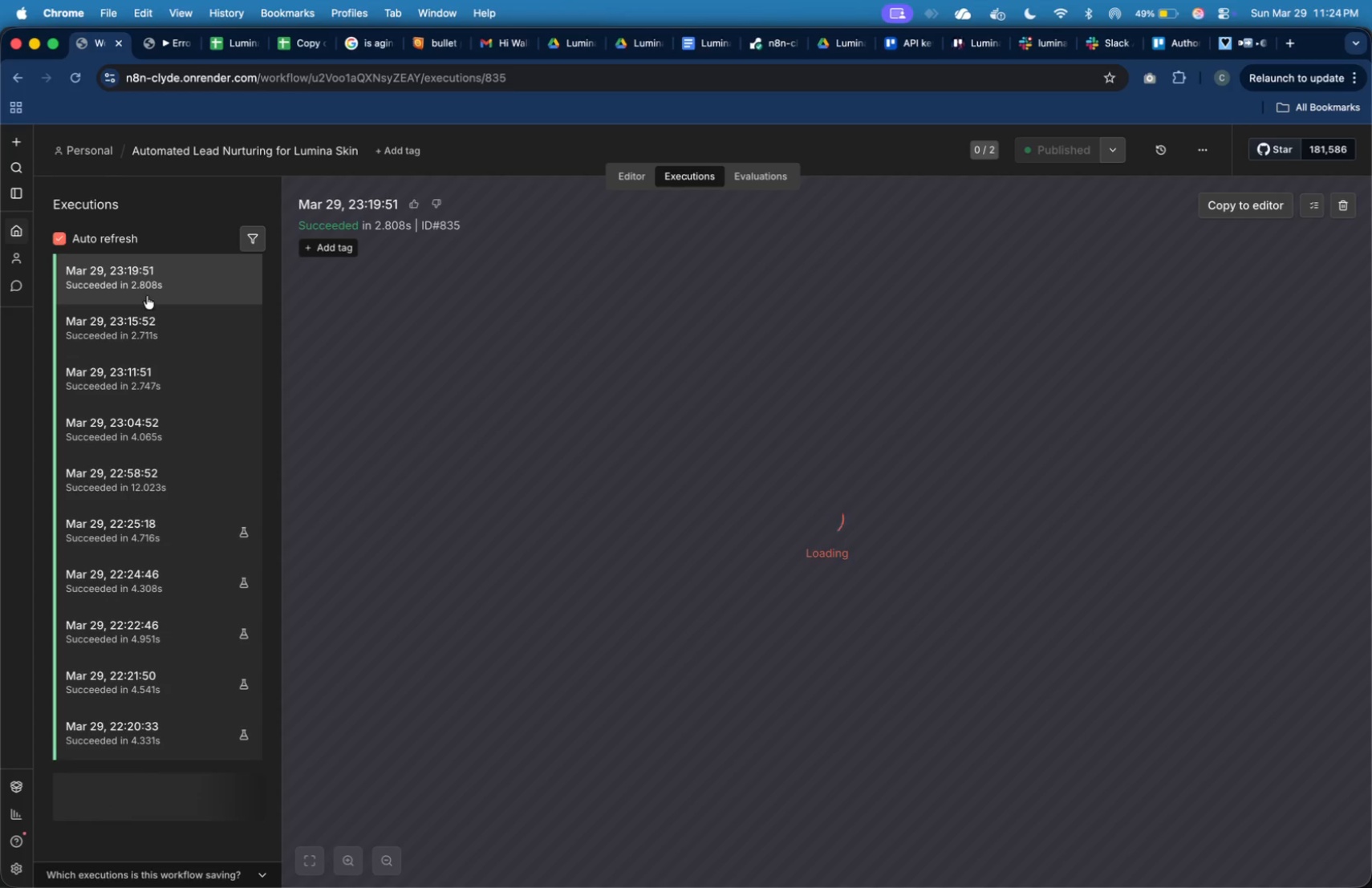 
scroll: coordinate [148, 298], scroll_direction: up, amount: 7.0
 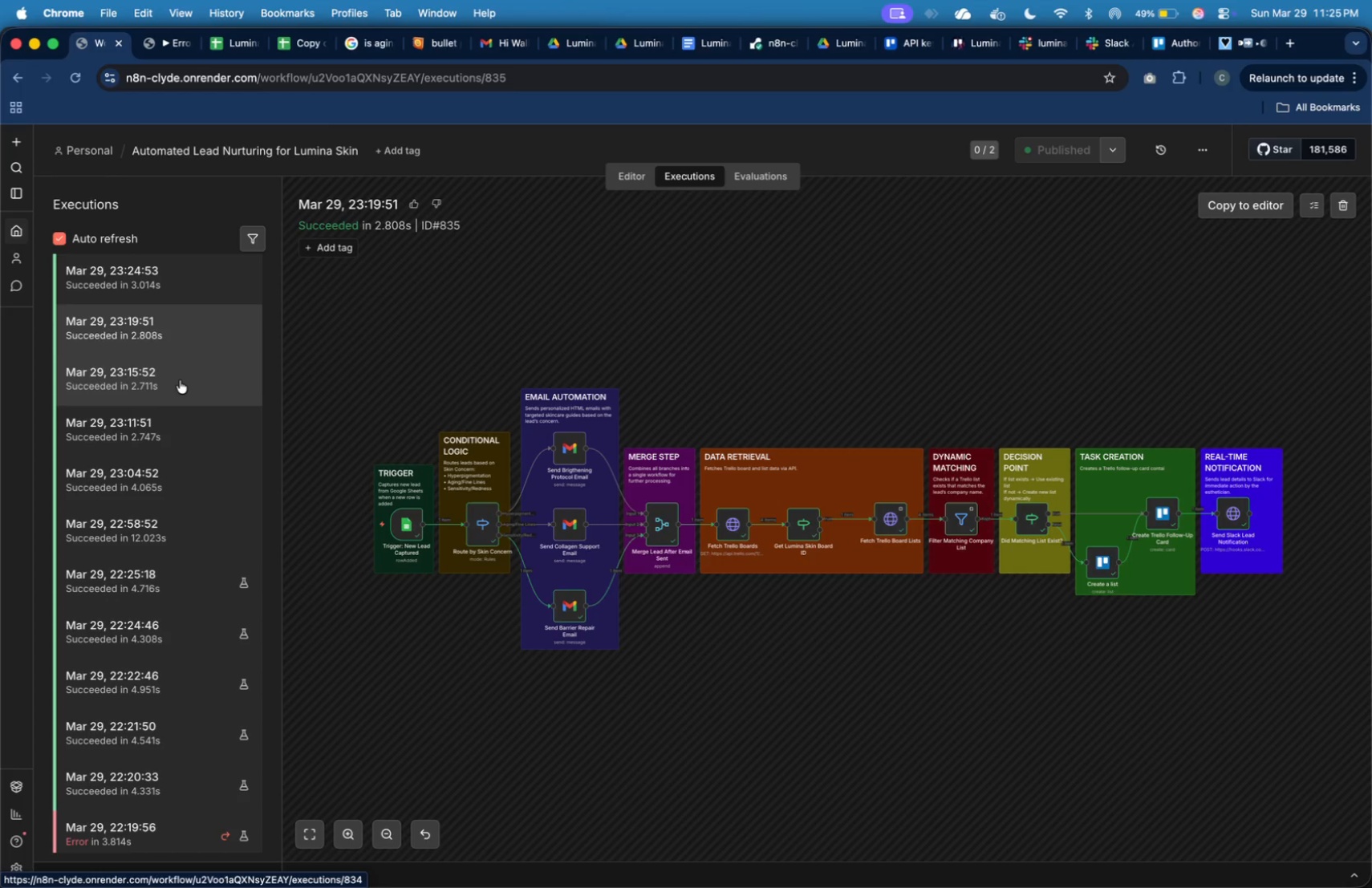 
wait(34.39)
 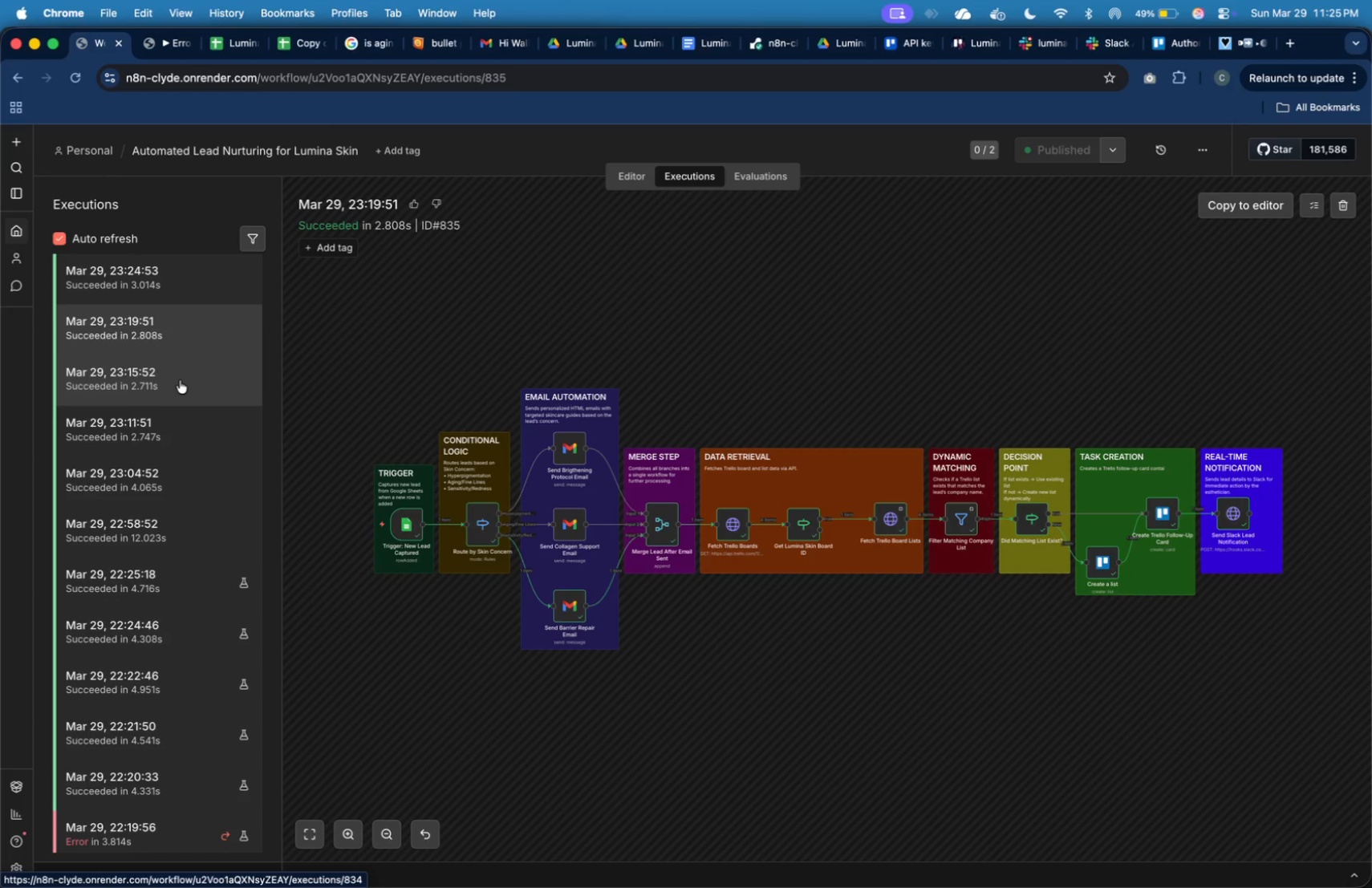 
left_click([188, 279])
 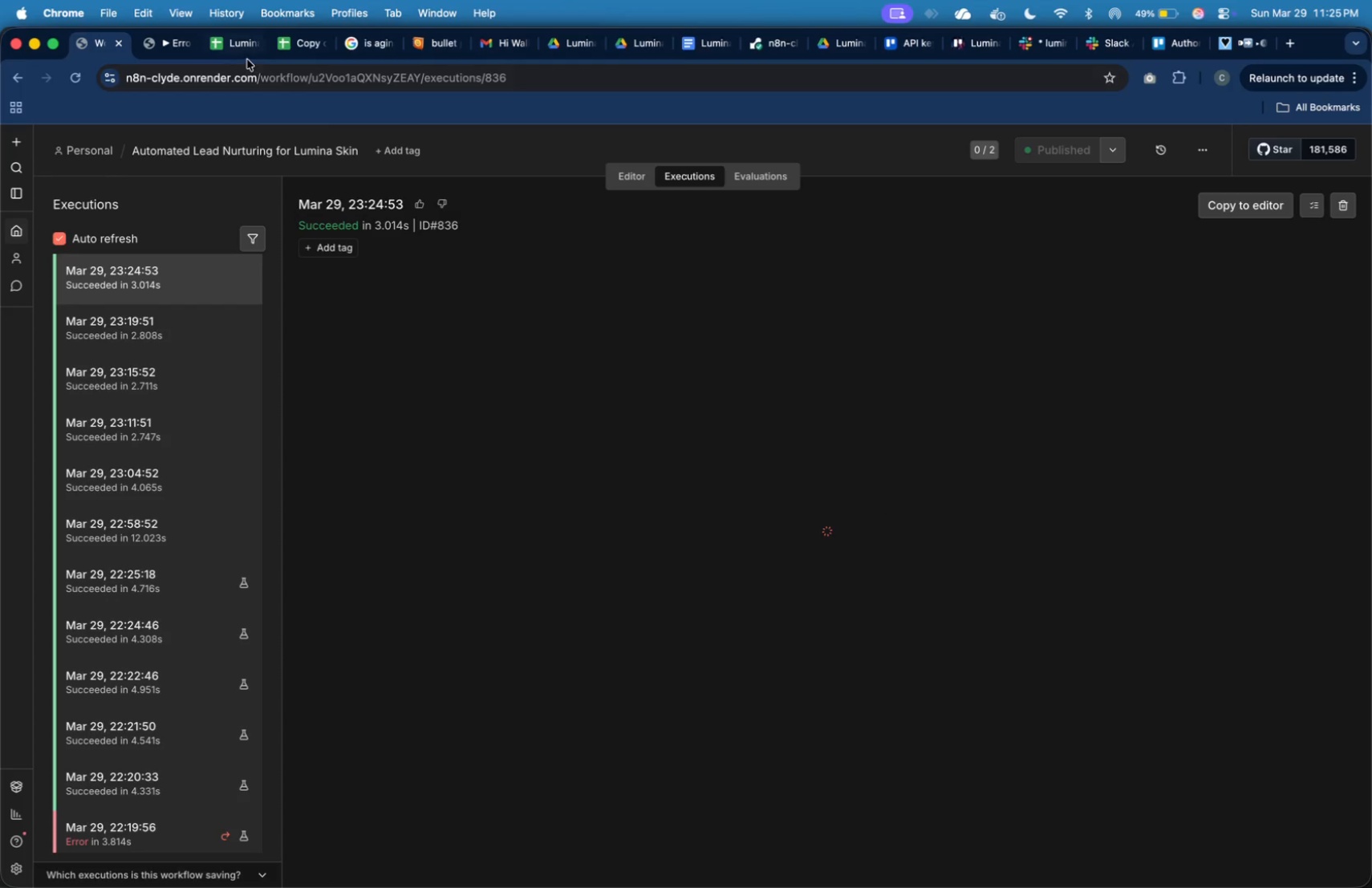 
left_click([242, 54])
 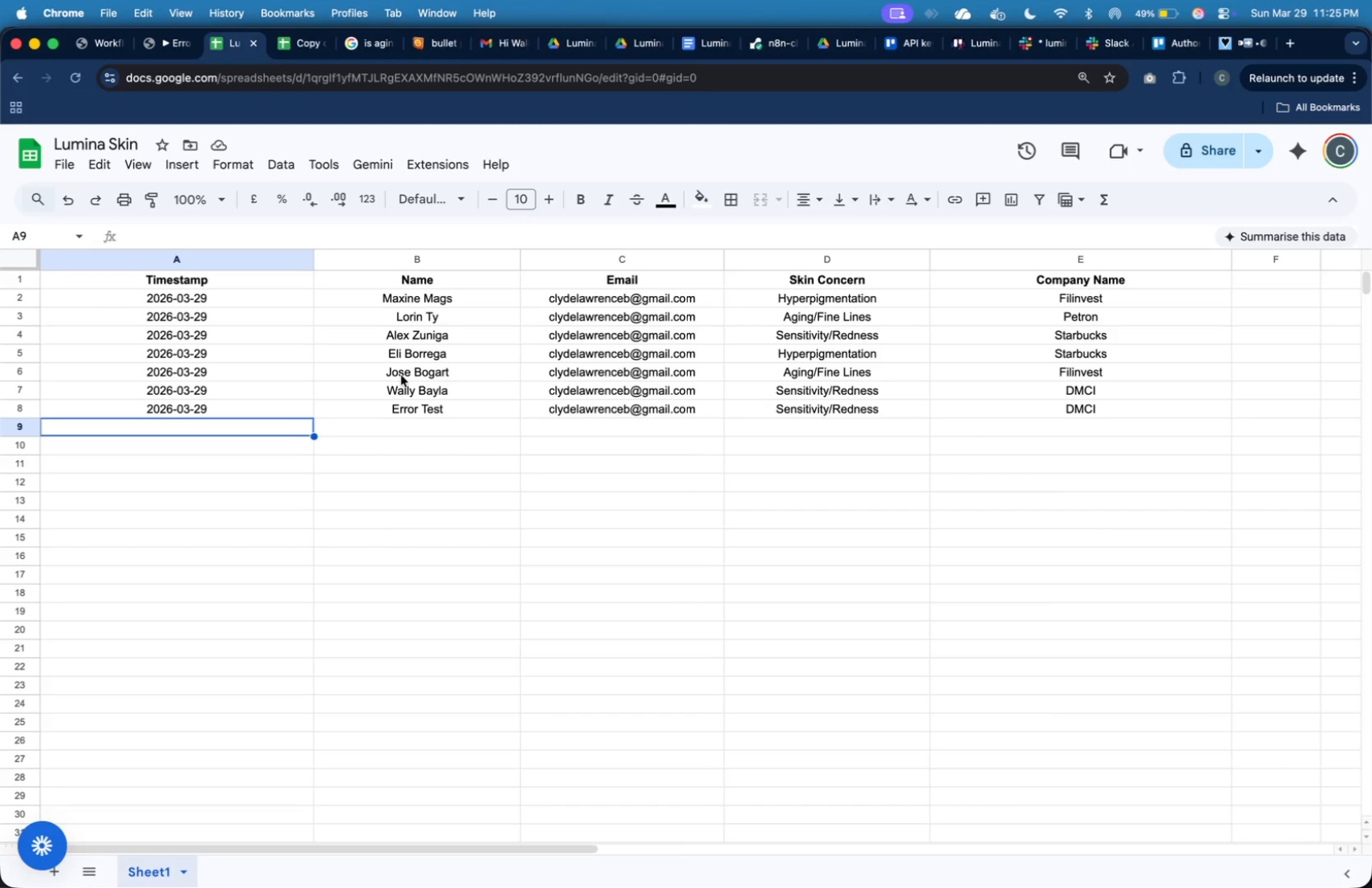 
key(Meta+V)
 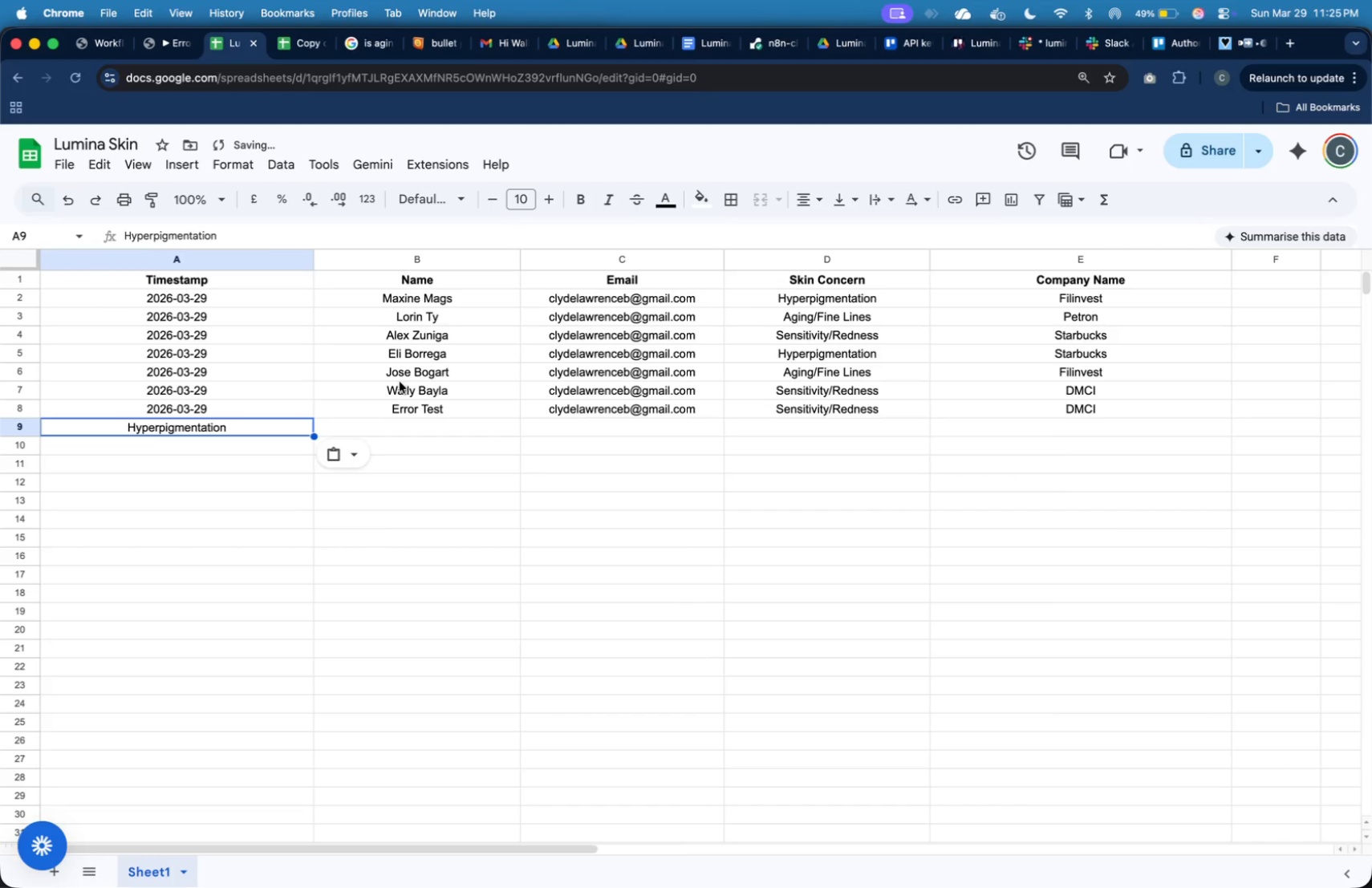 
key(Meta+Z)
 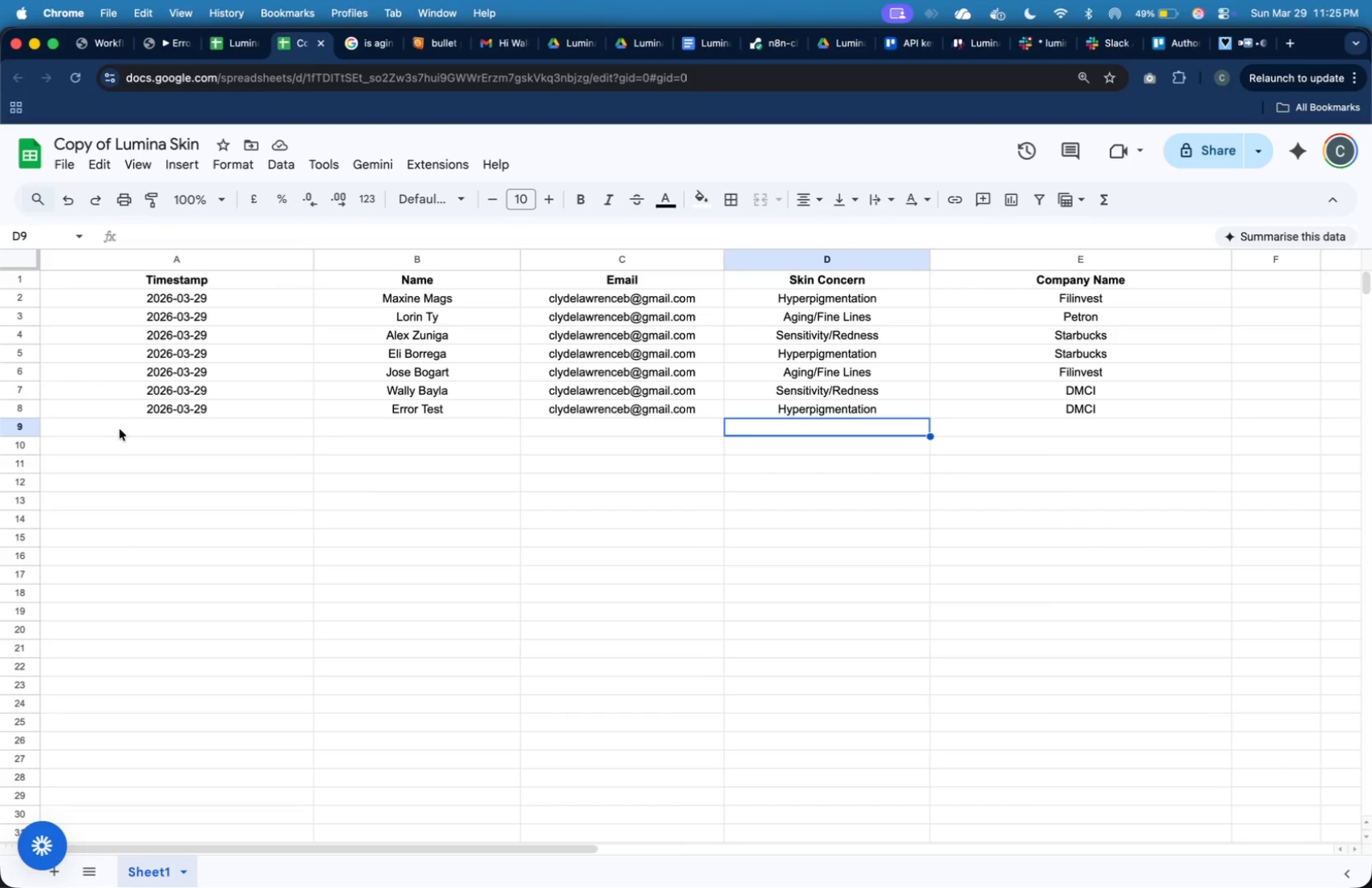 
left_click([27, 408])
 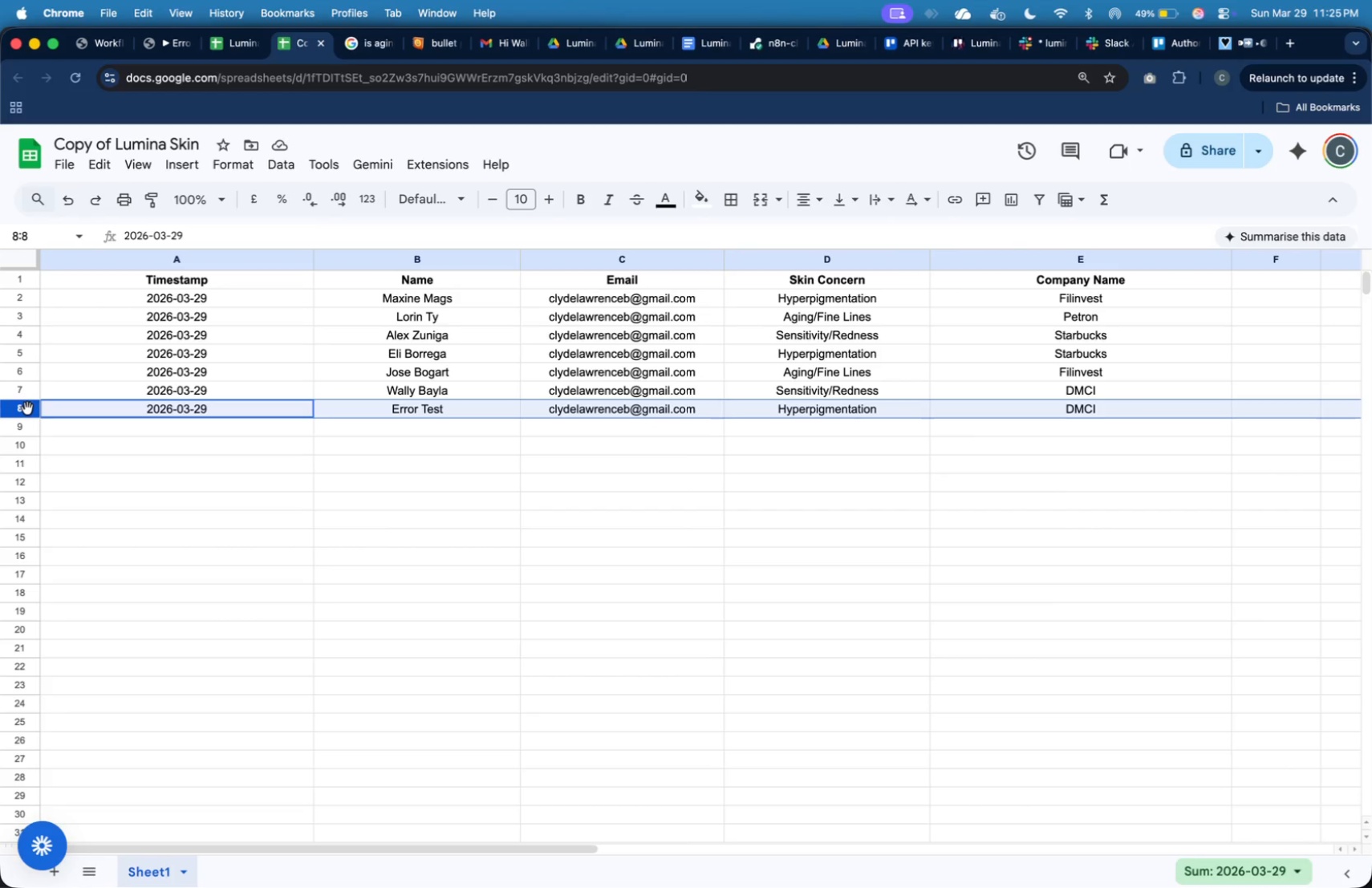 
key(Meta+C)
 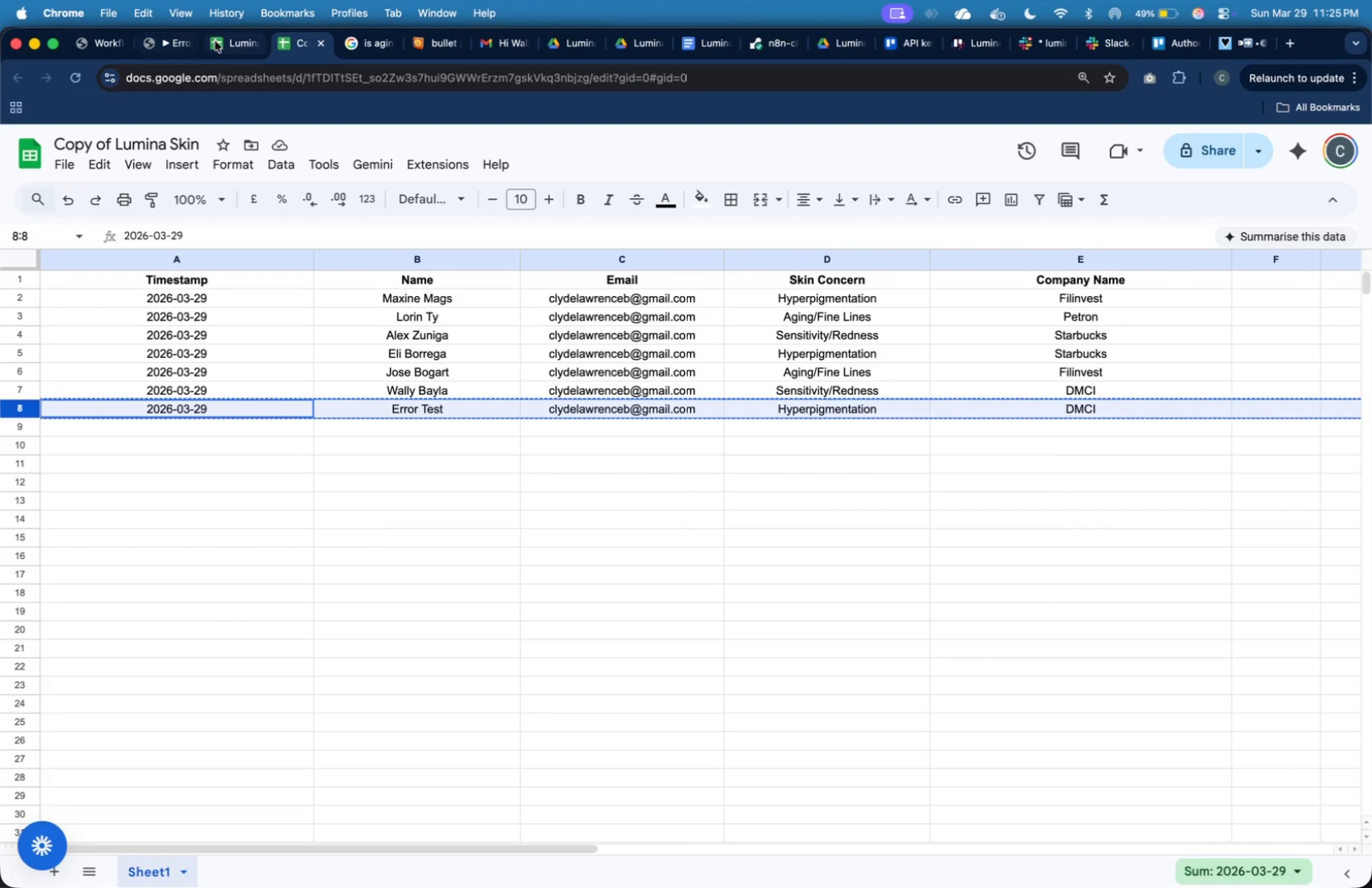 
left_click([225, 43])
 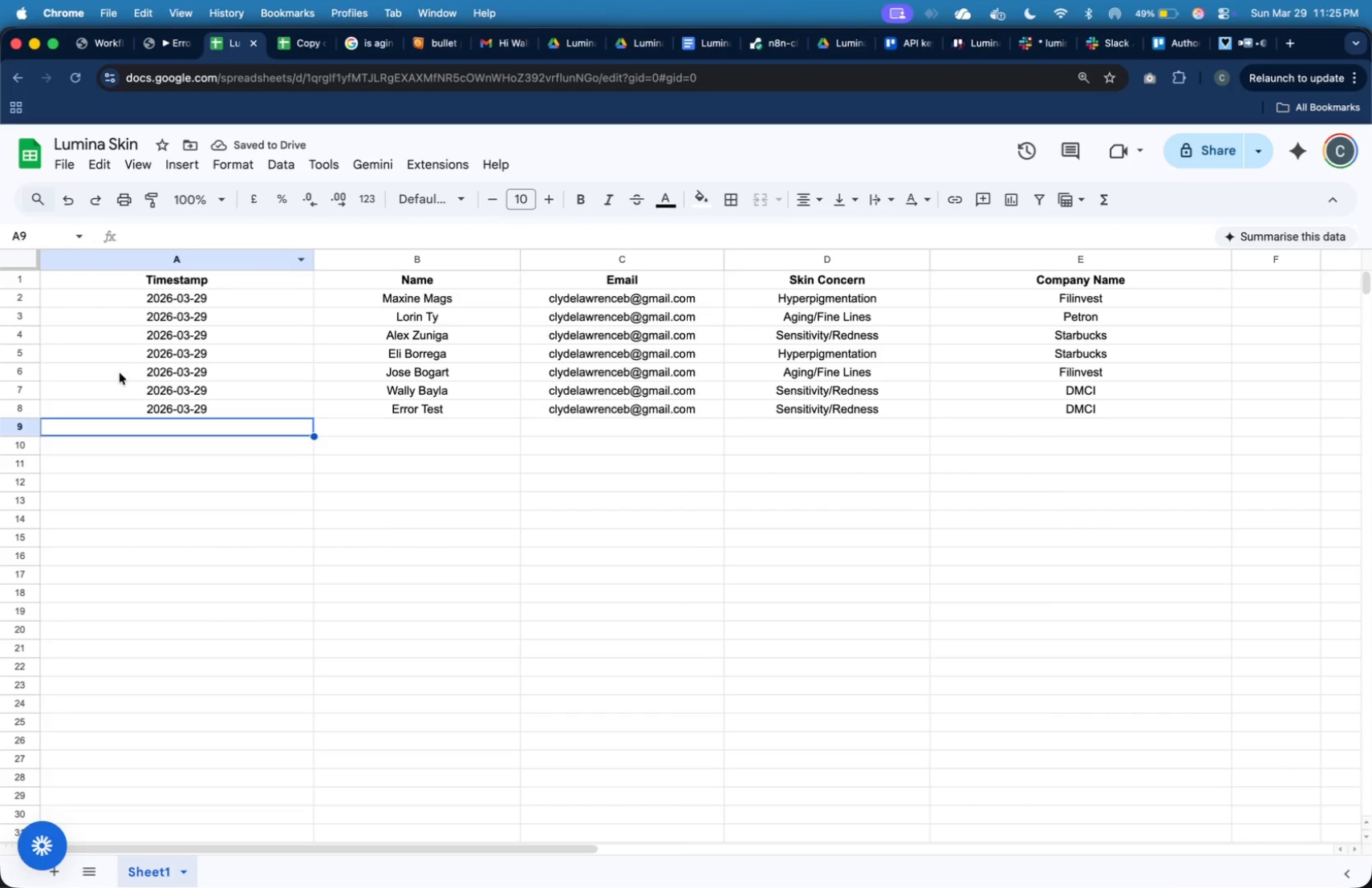 
key(Meta+V)
 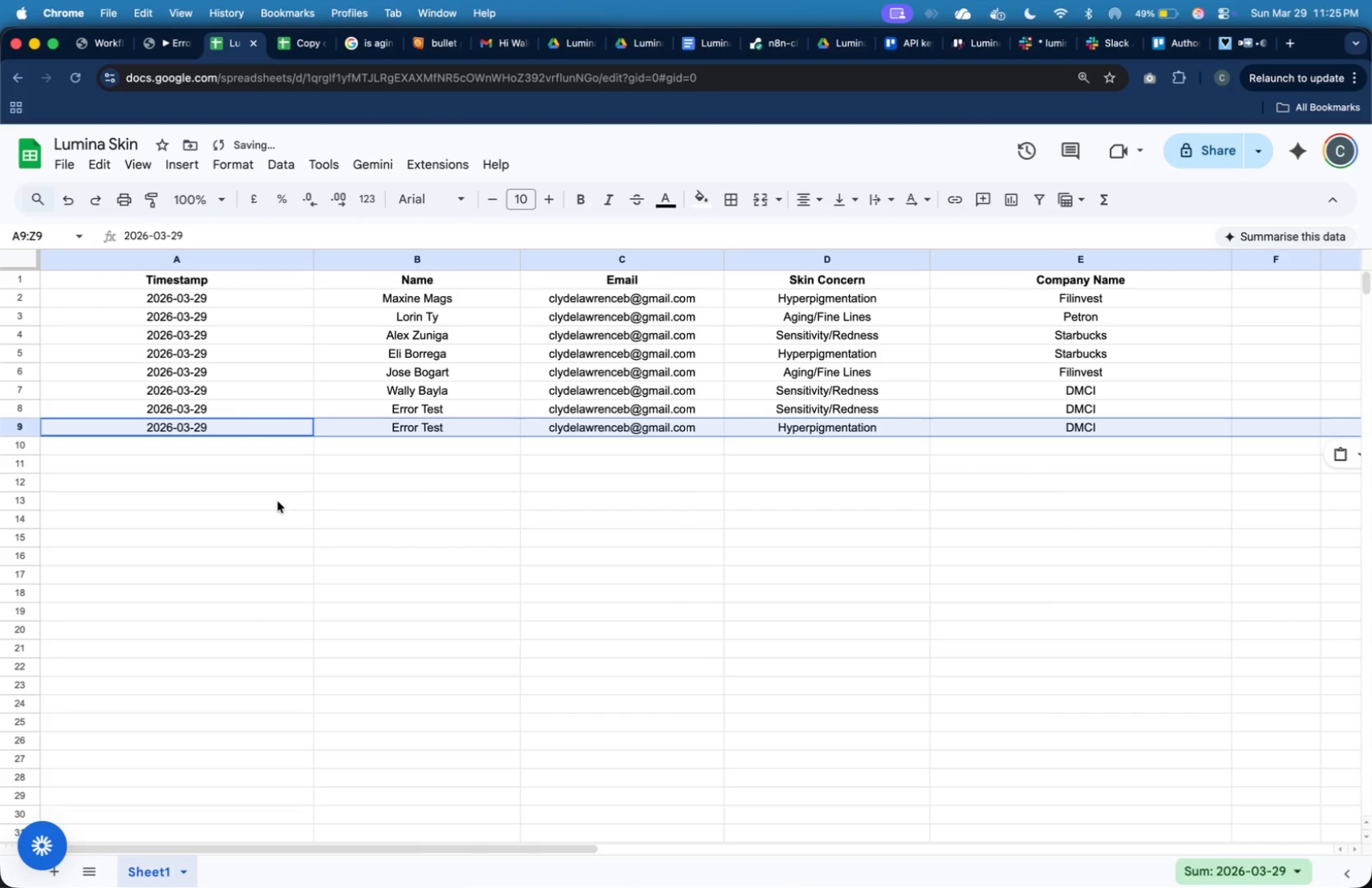 
left_click([321, 528])
 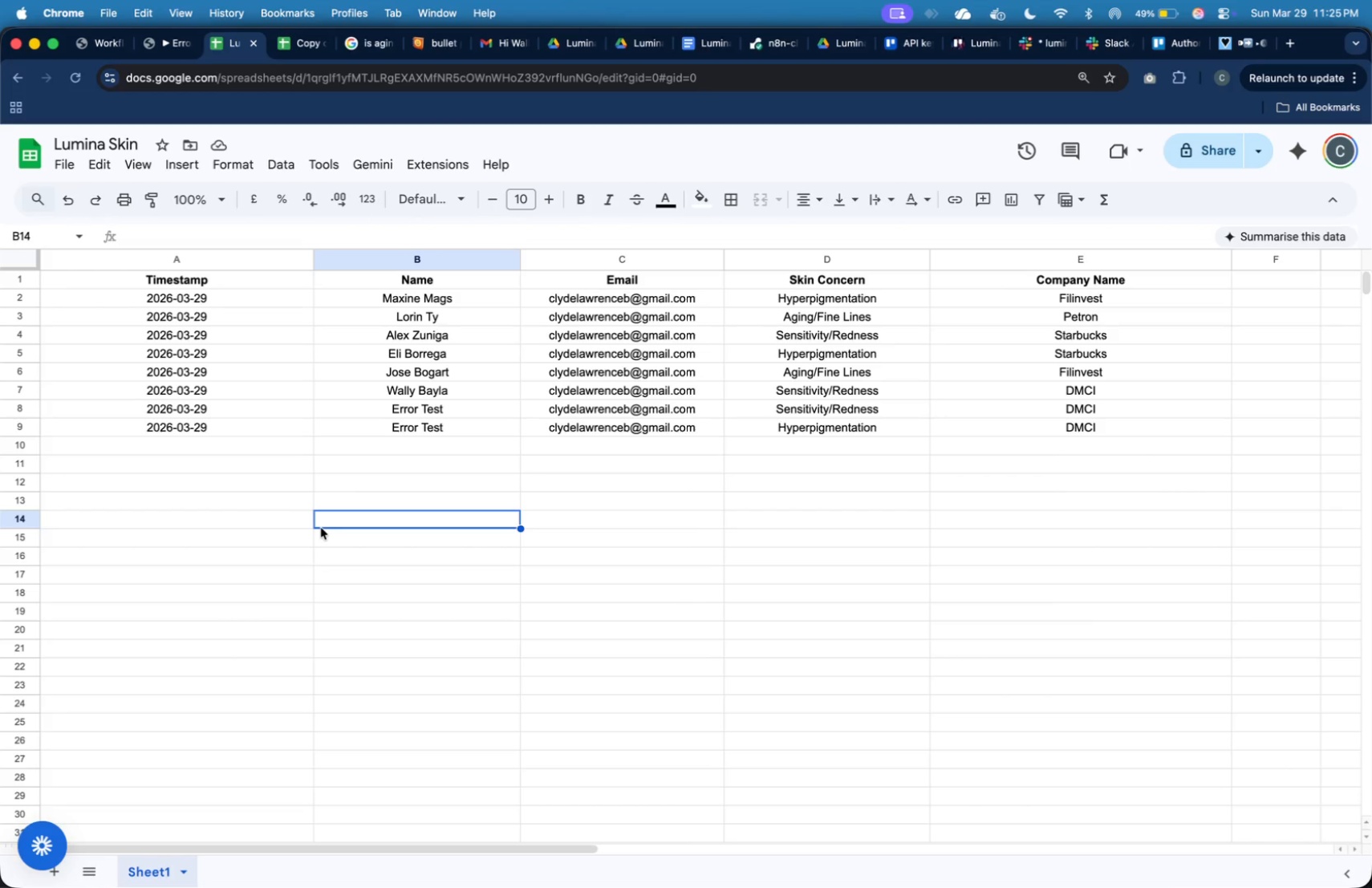 
wait(9.92)
 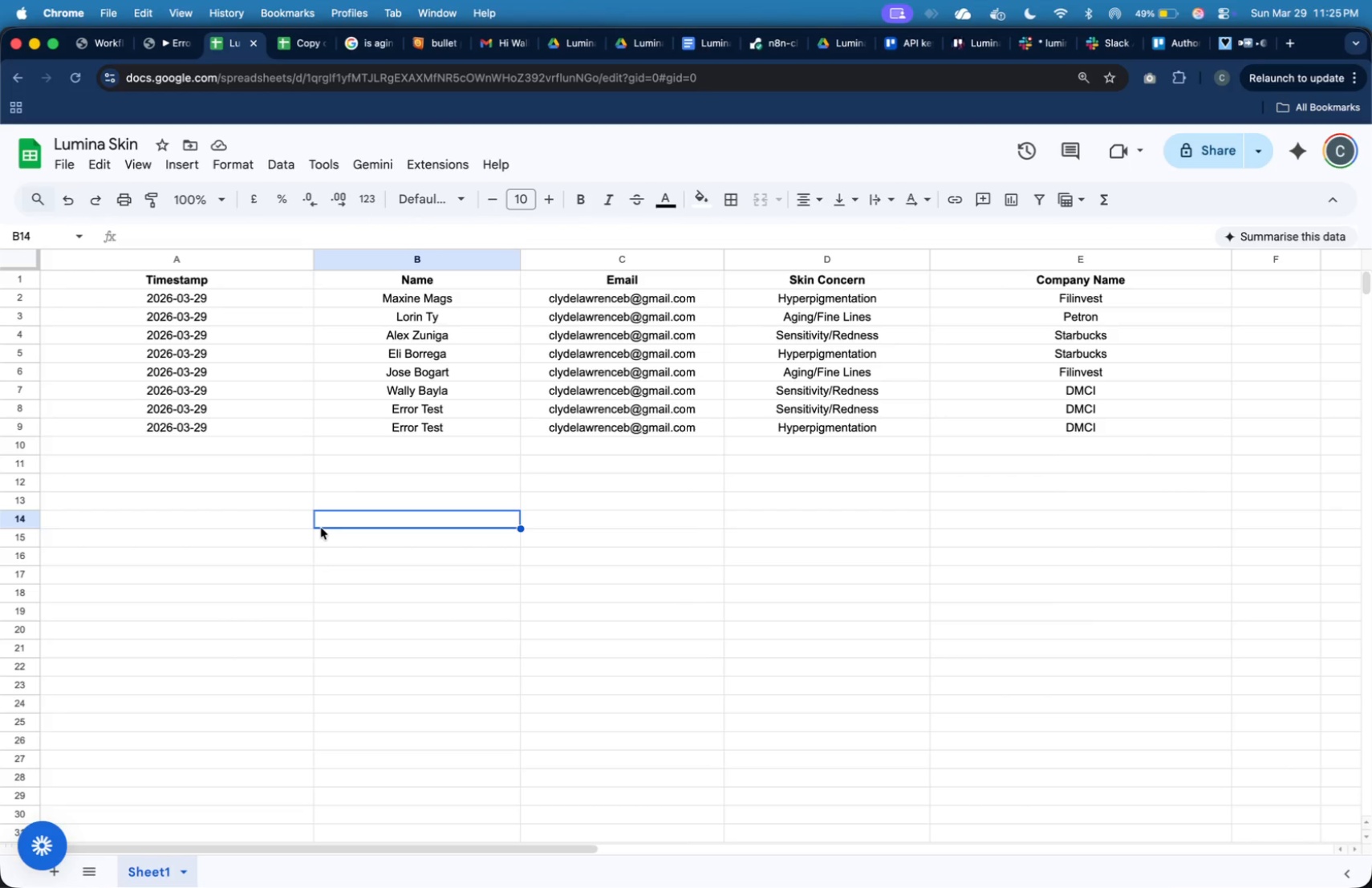 
left_click([112, 47])
 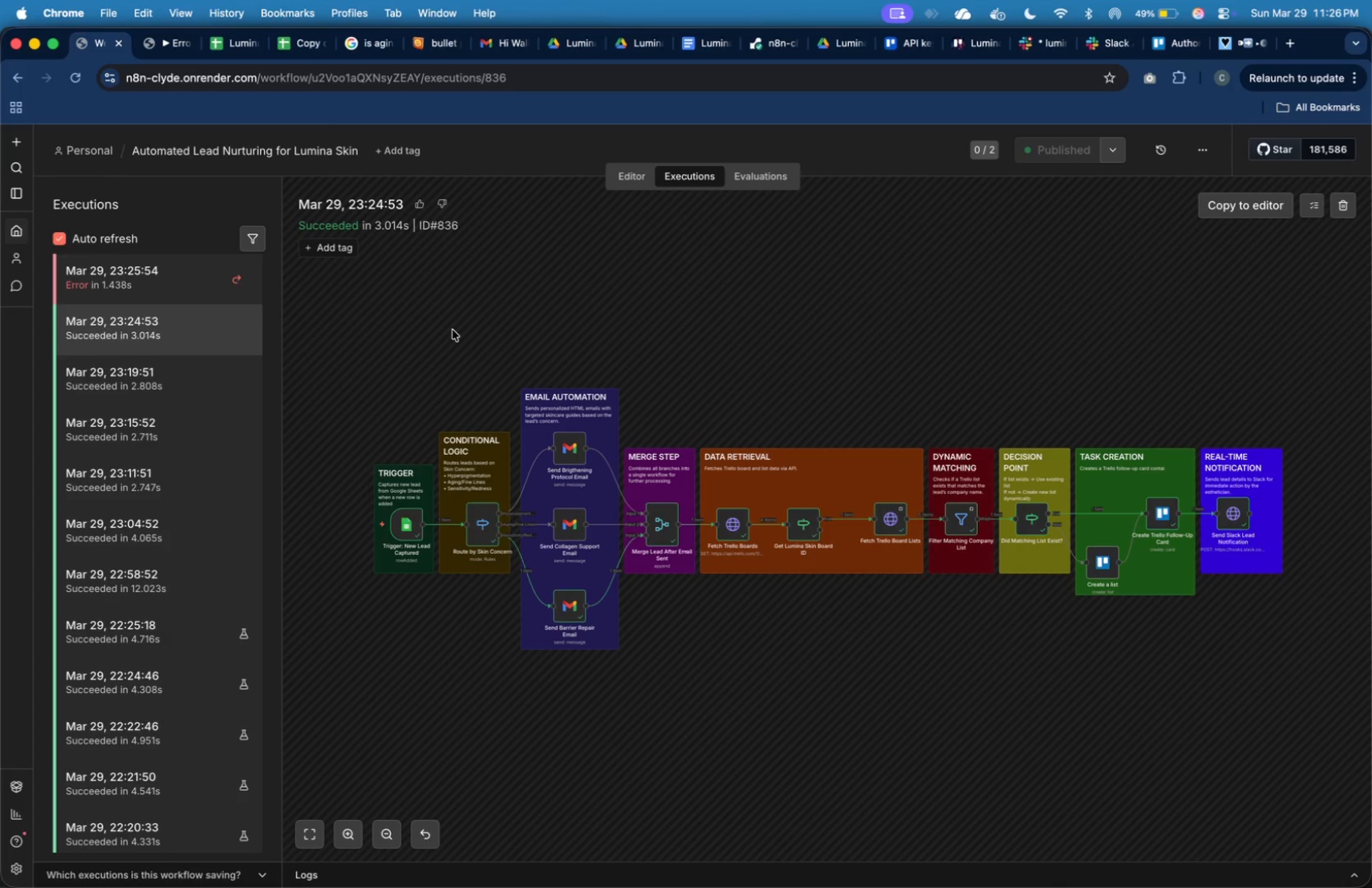 
wait(26.09)
 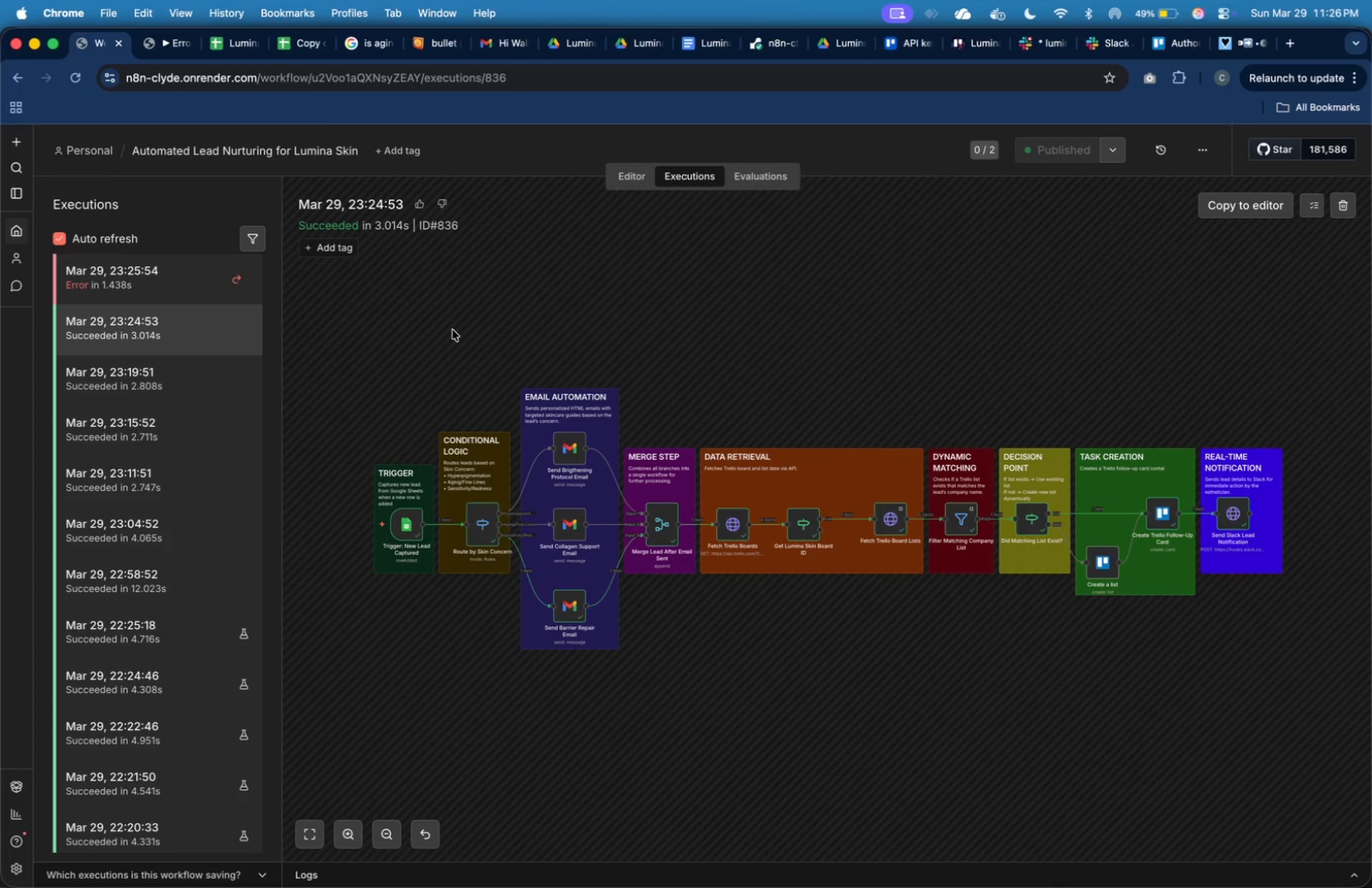 
left_click([167, 49])
 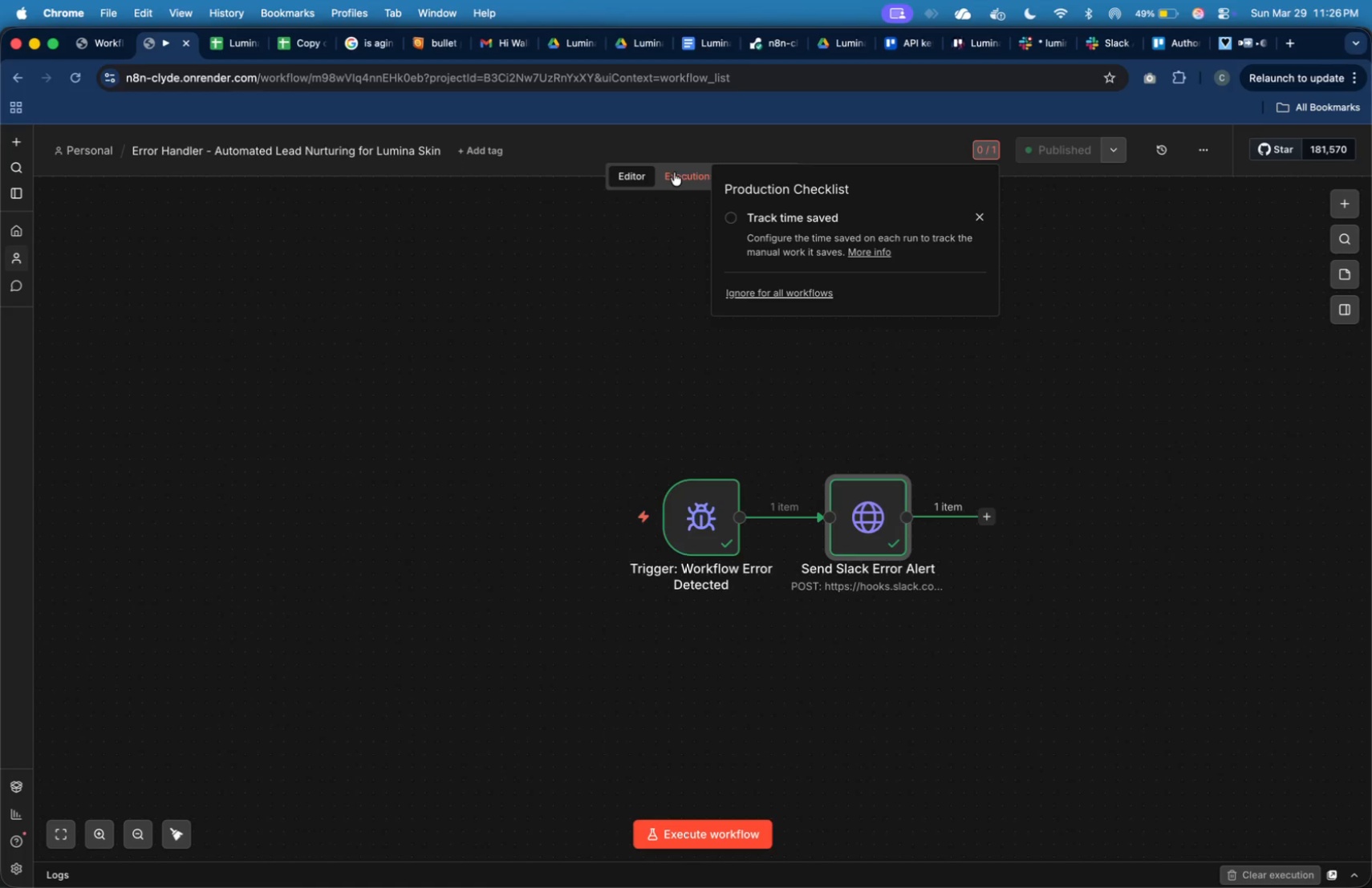 
left_click([688, 176])
 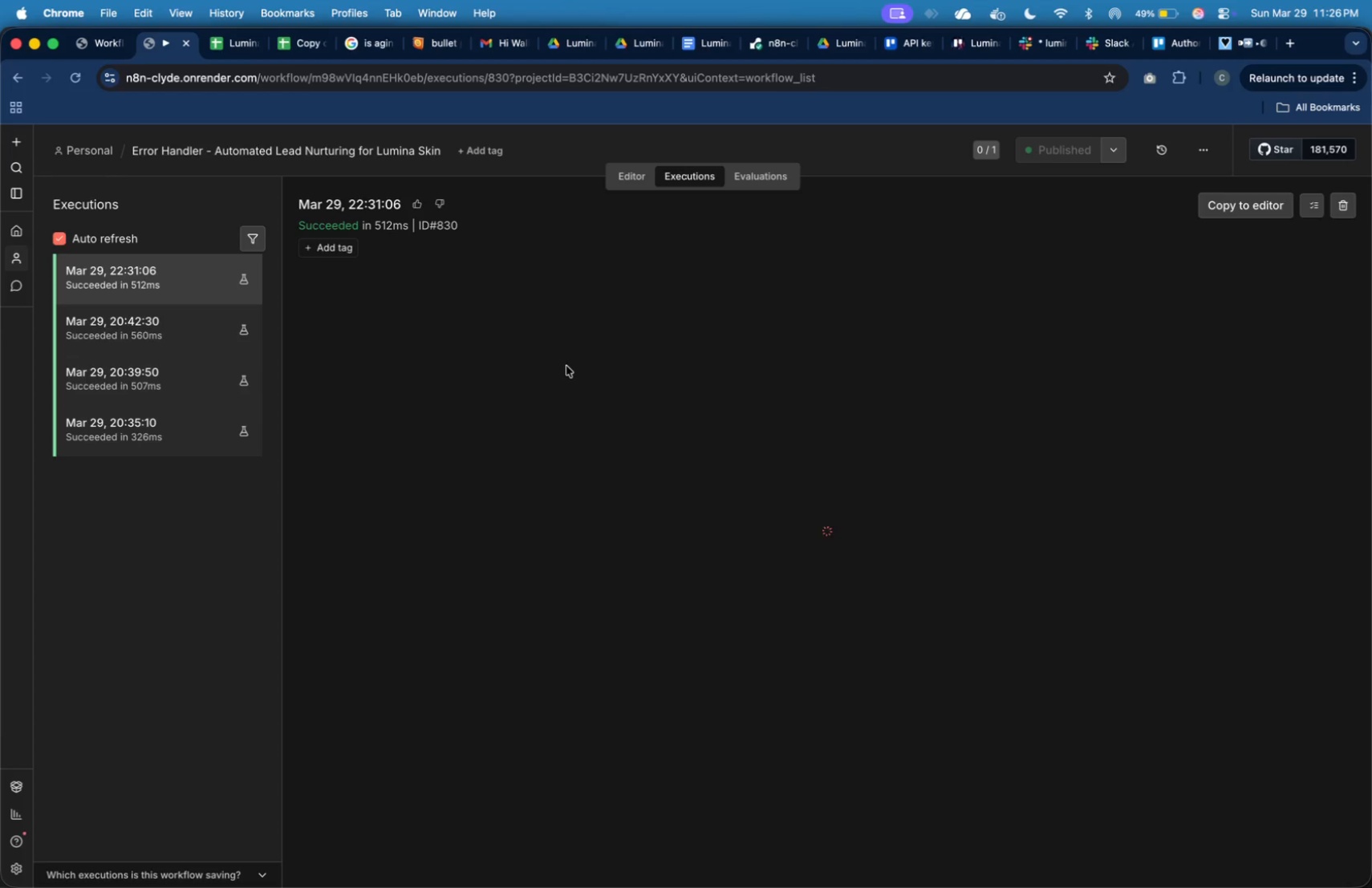 
wait(23.7)
 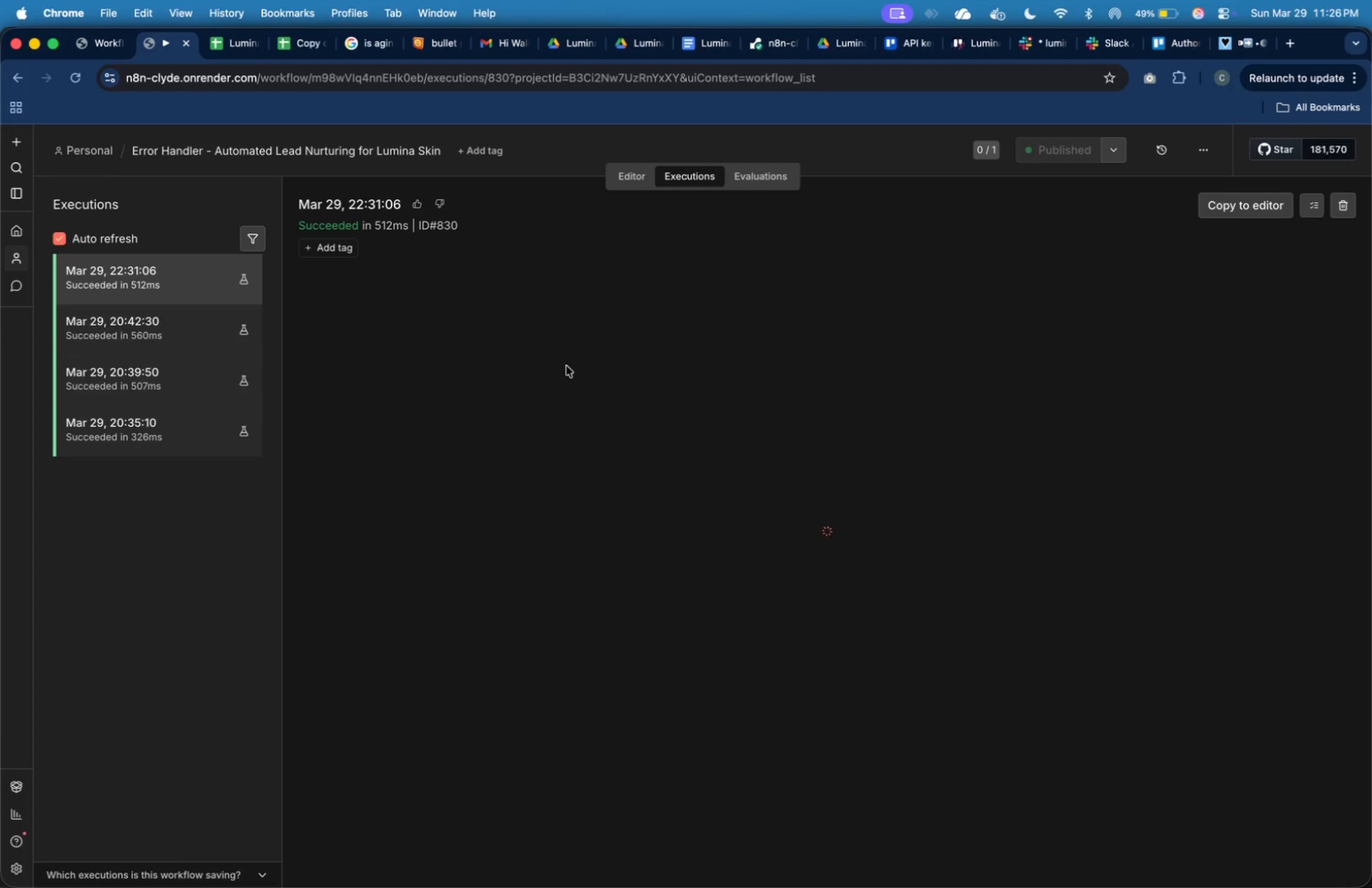 
left_click([112, 51])
 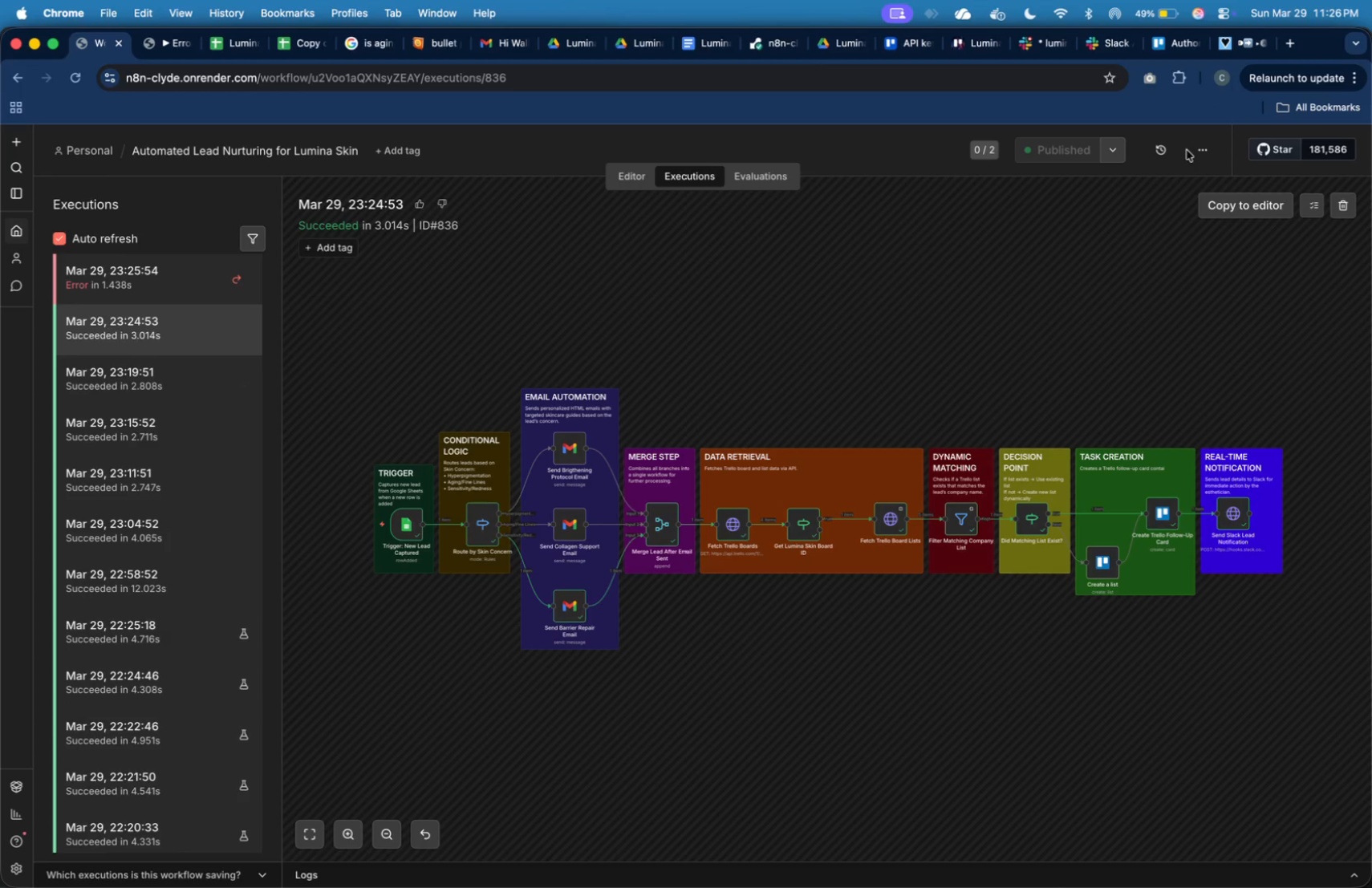 
left_click([1195, 157])
 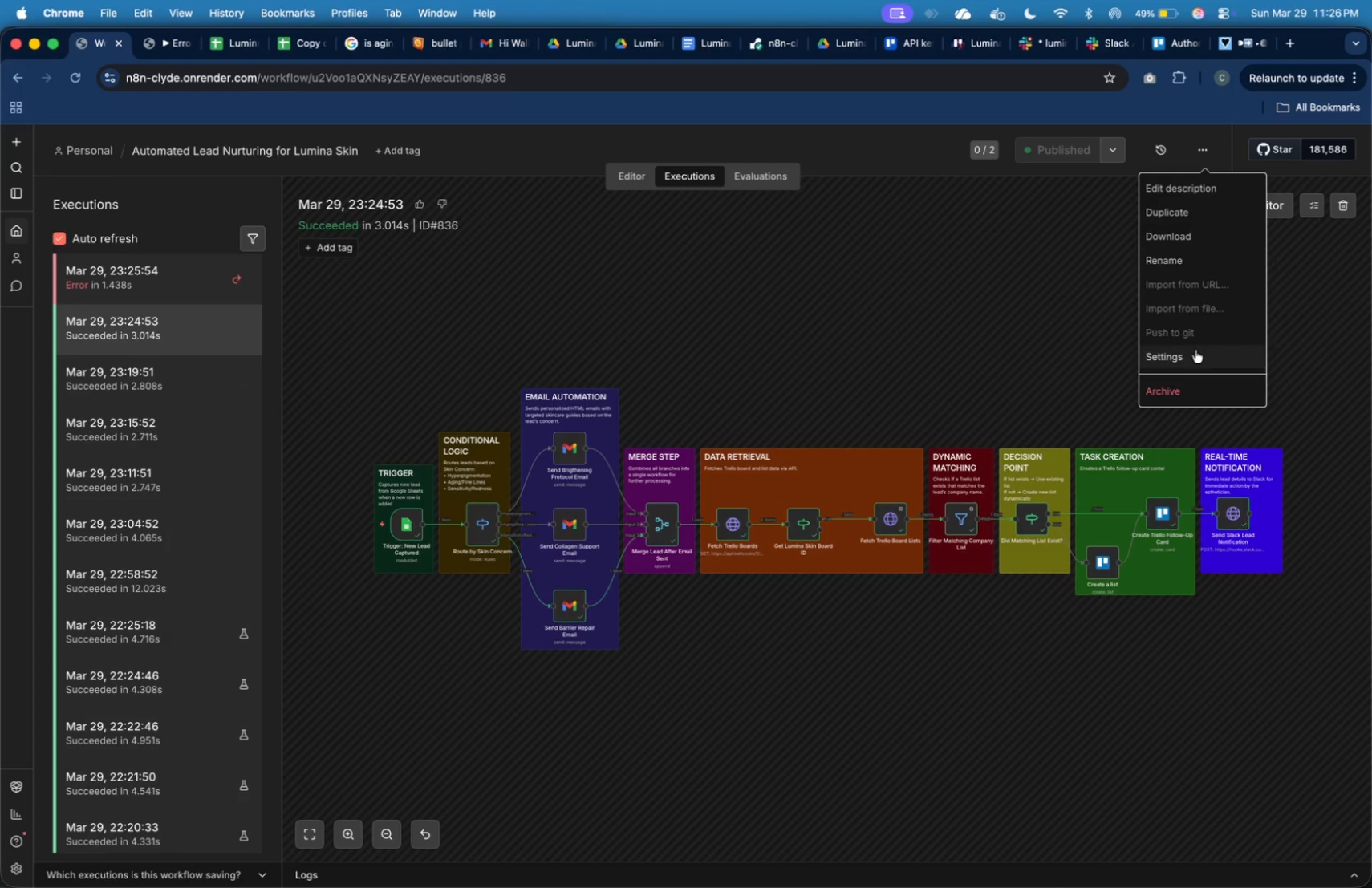 
left_click([1195, 355])
 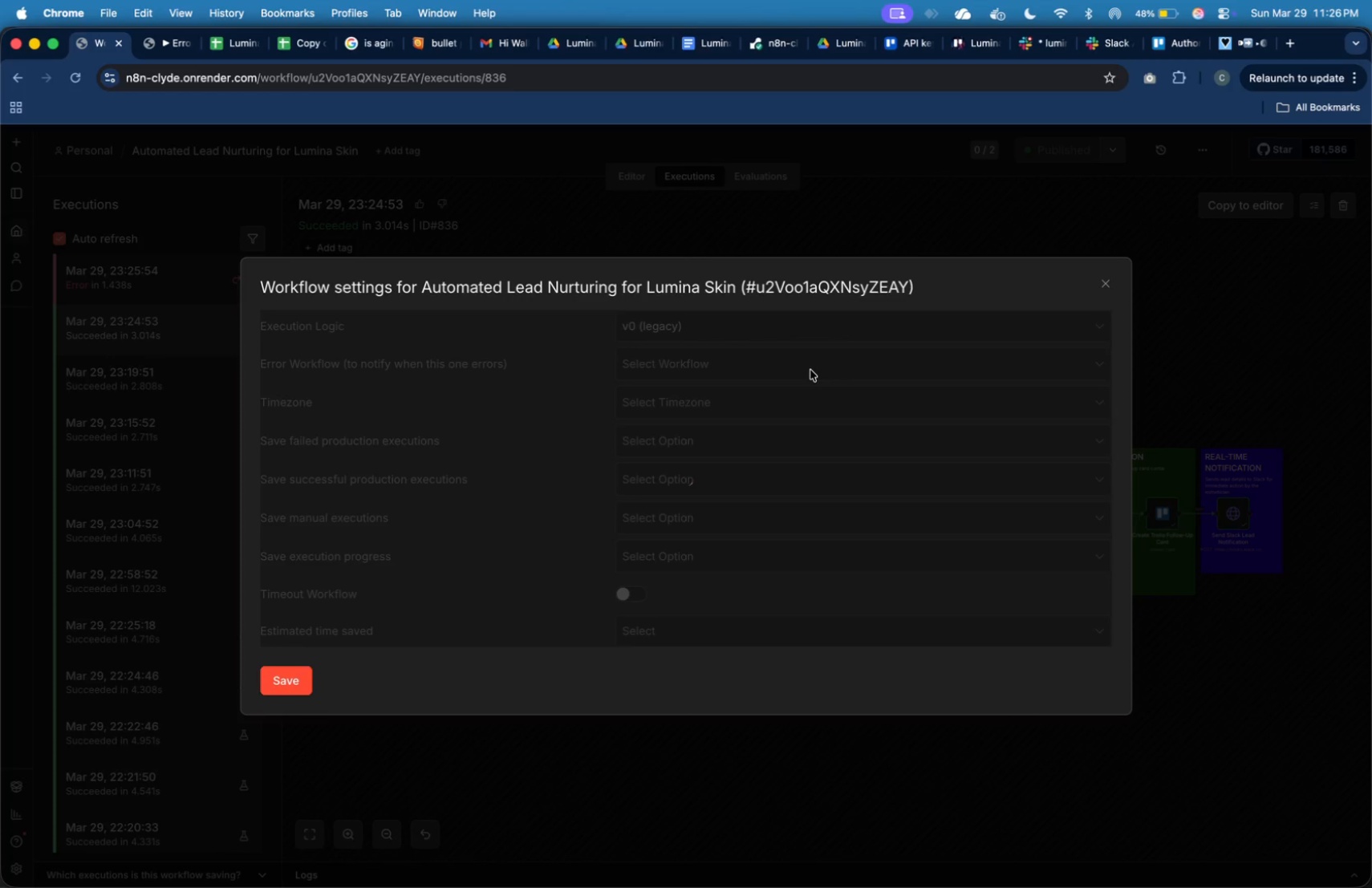 
wait(11.4)
 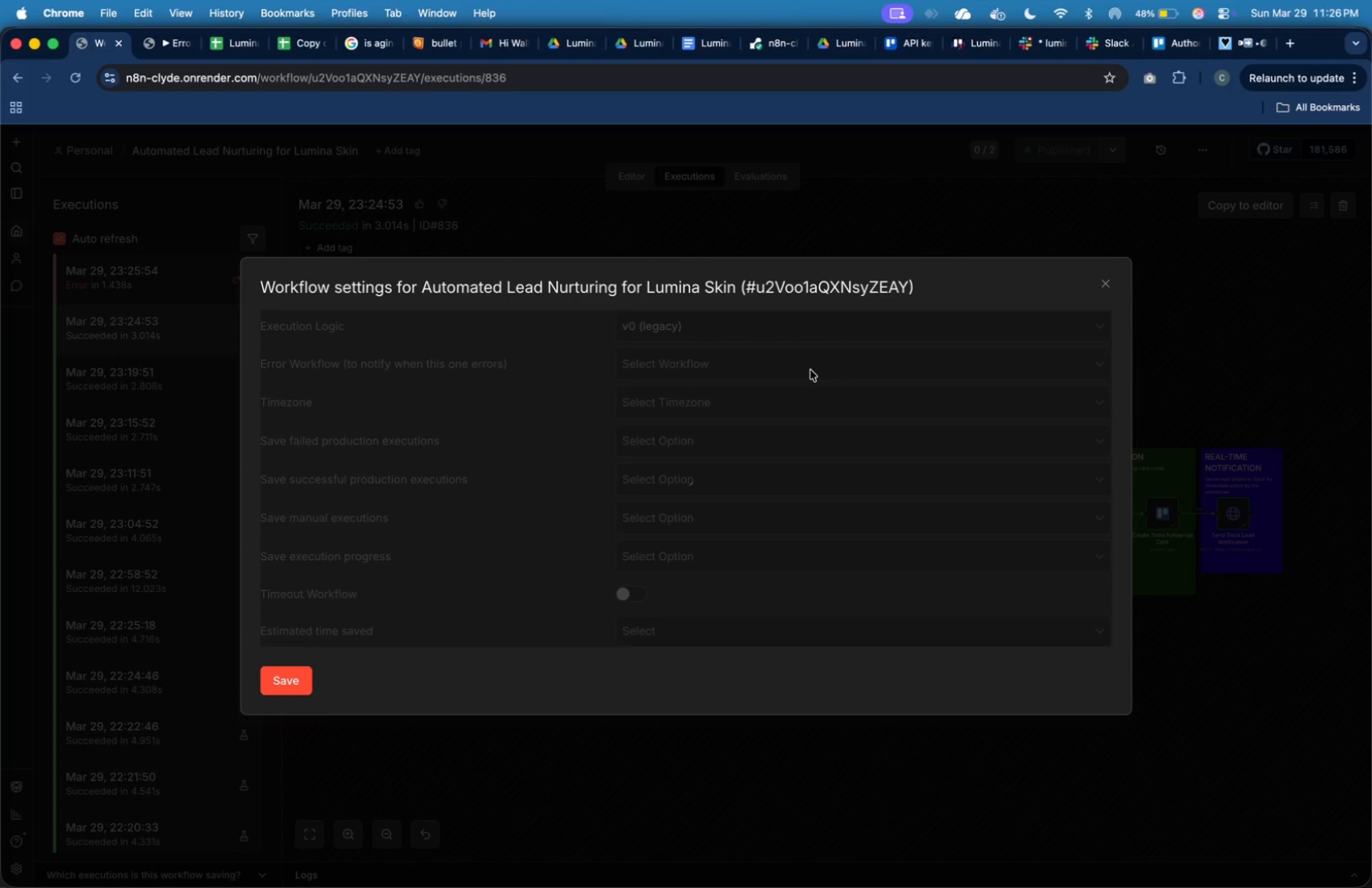 
left_click([810, 415])
 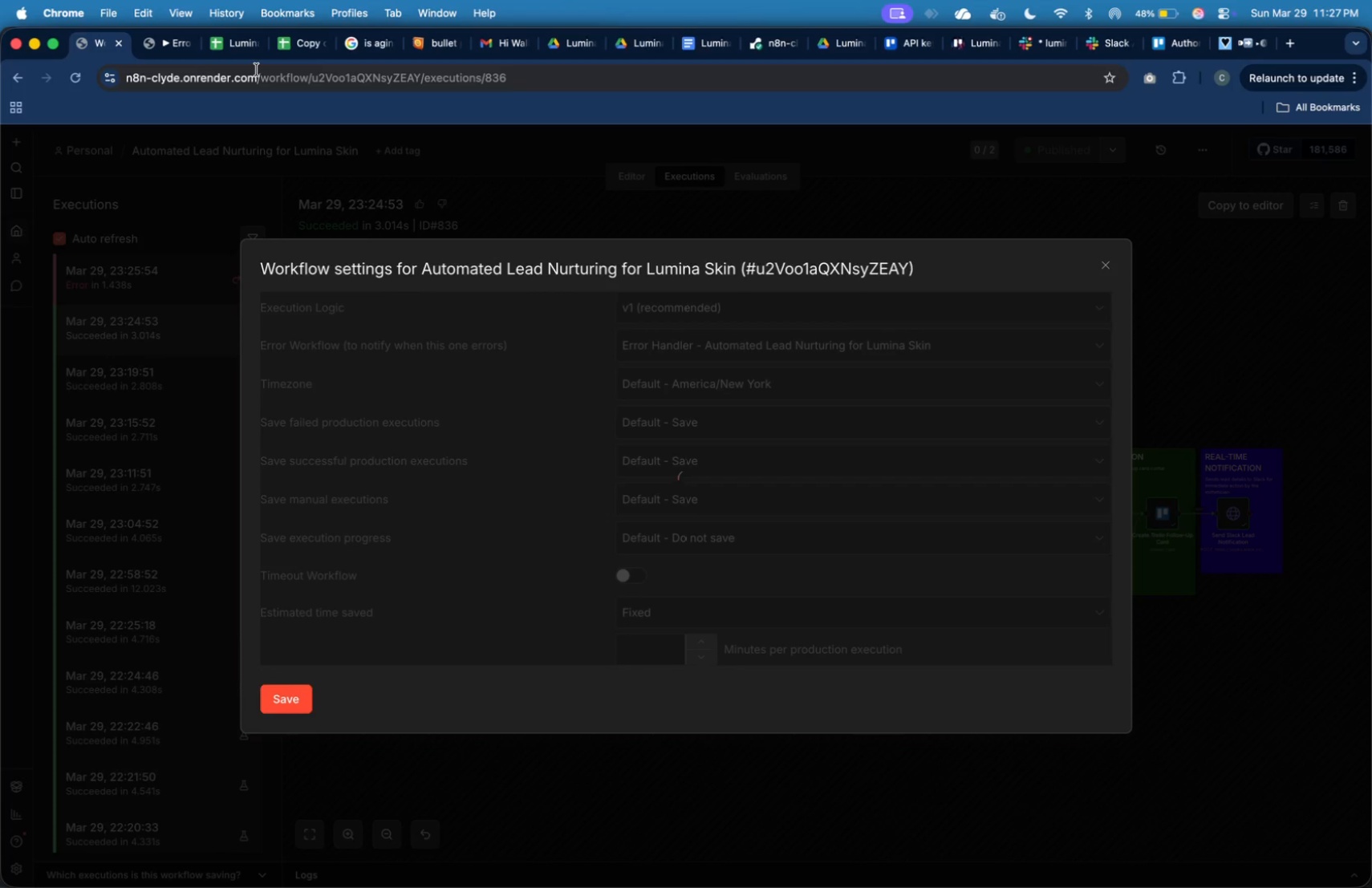 
wait(17.42)
 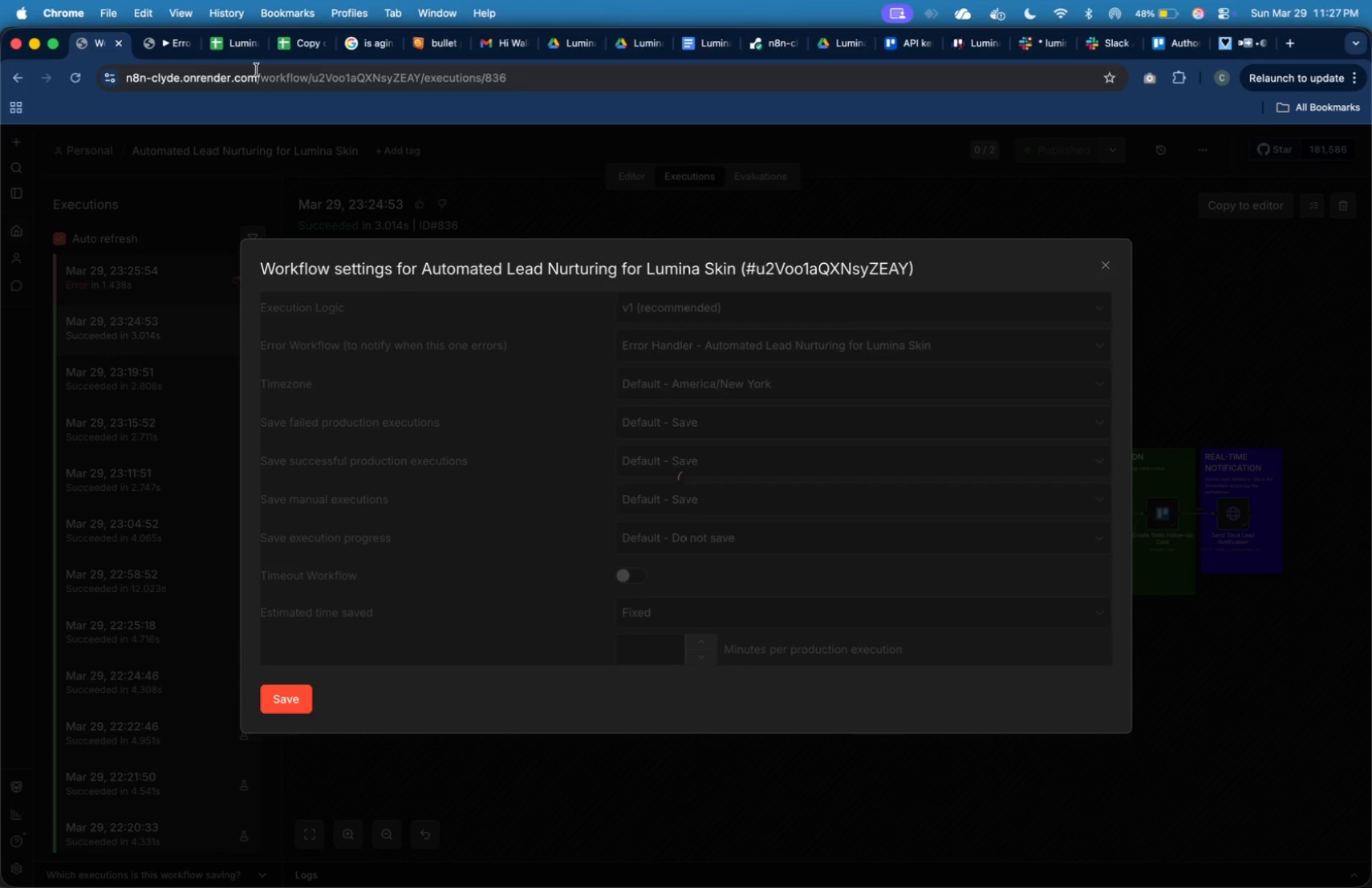 
left_click([239, 42])
 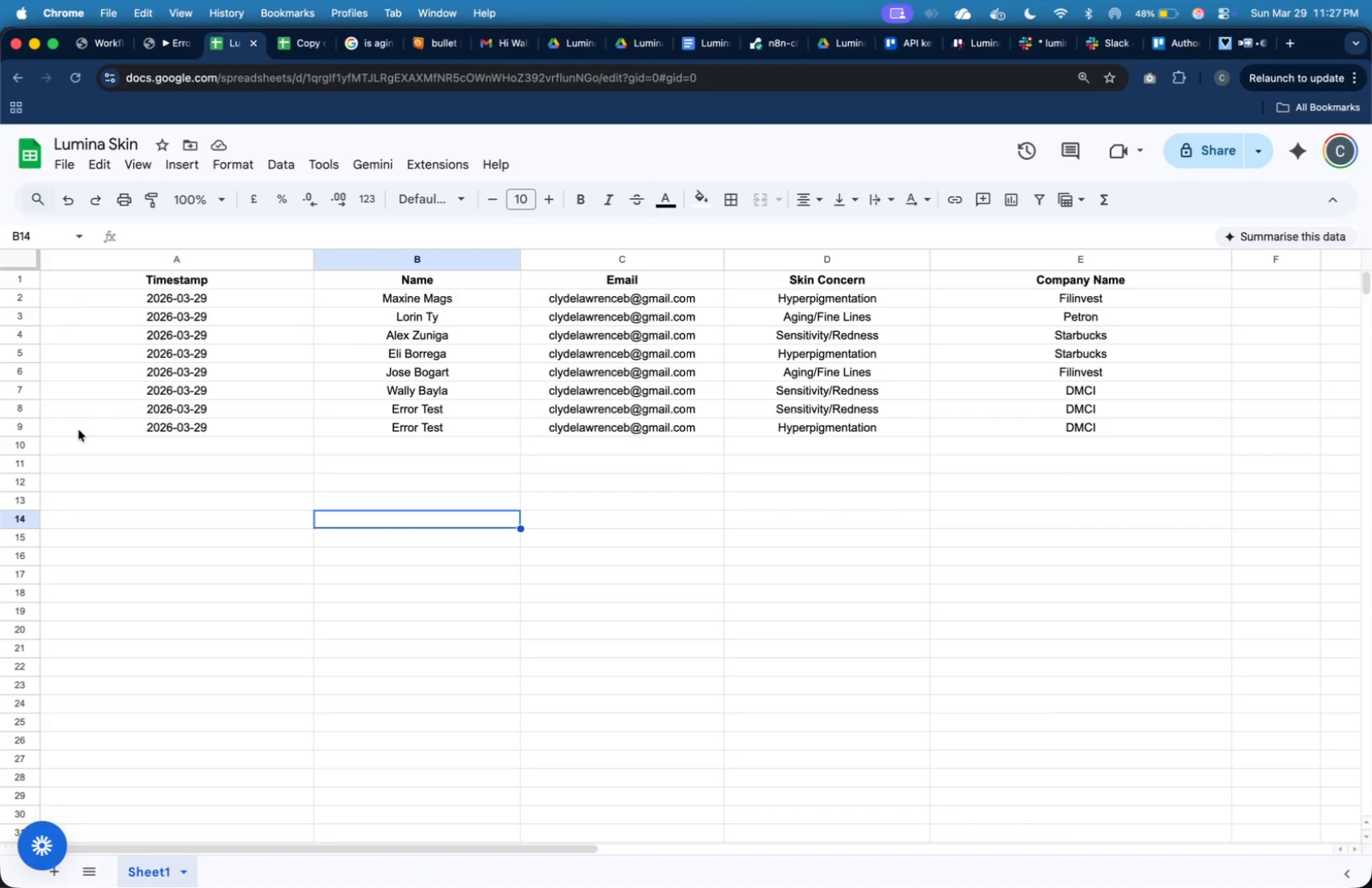 
left_click([31, 429])
 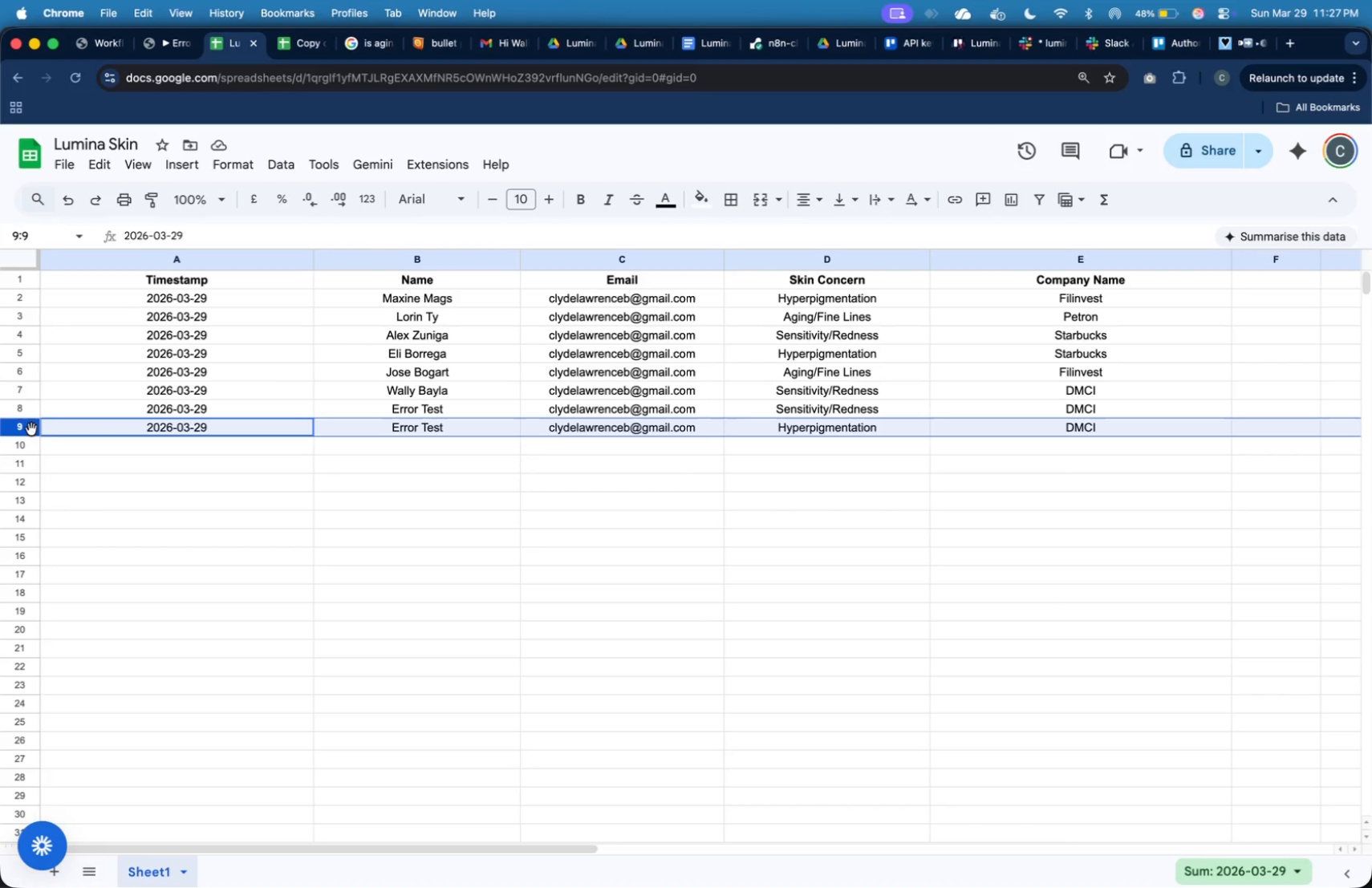 
hold_key(key=CommandLeft, duration=1.08)
 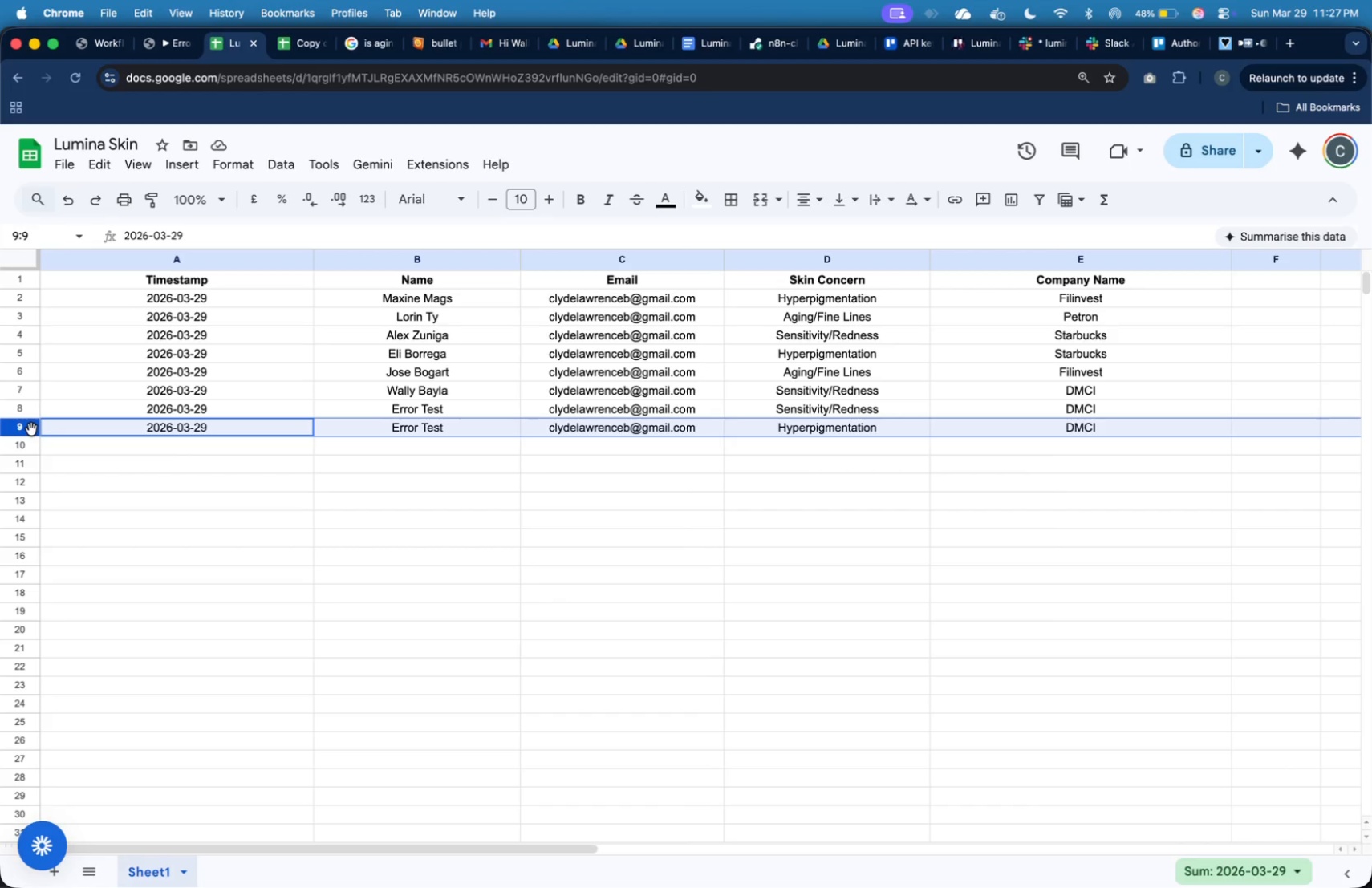 
key(Meta+C)
 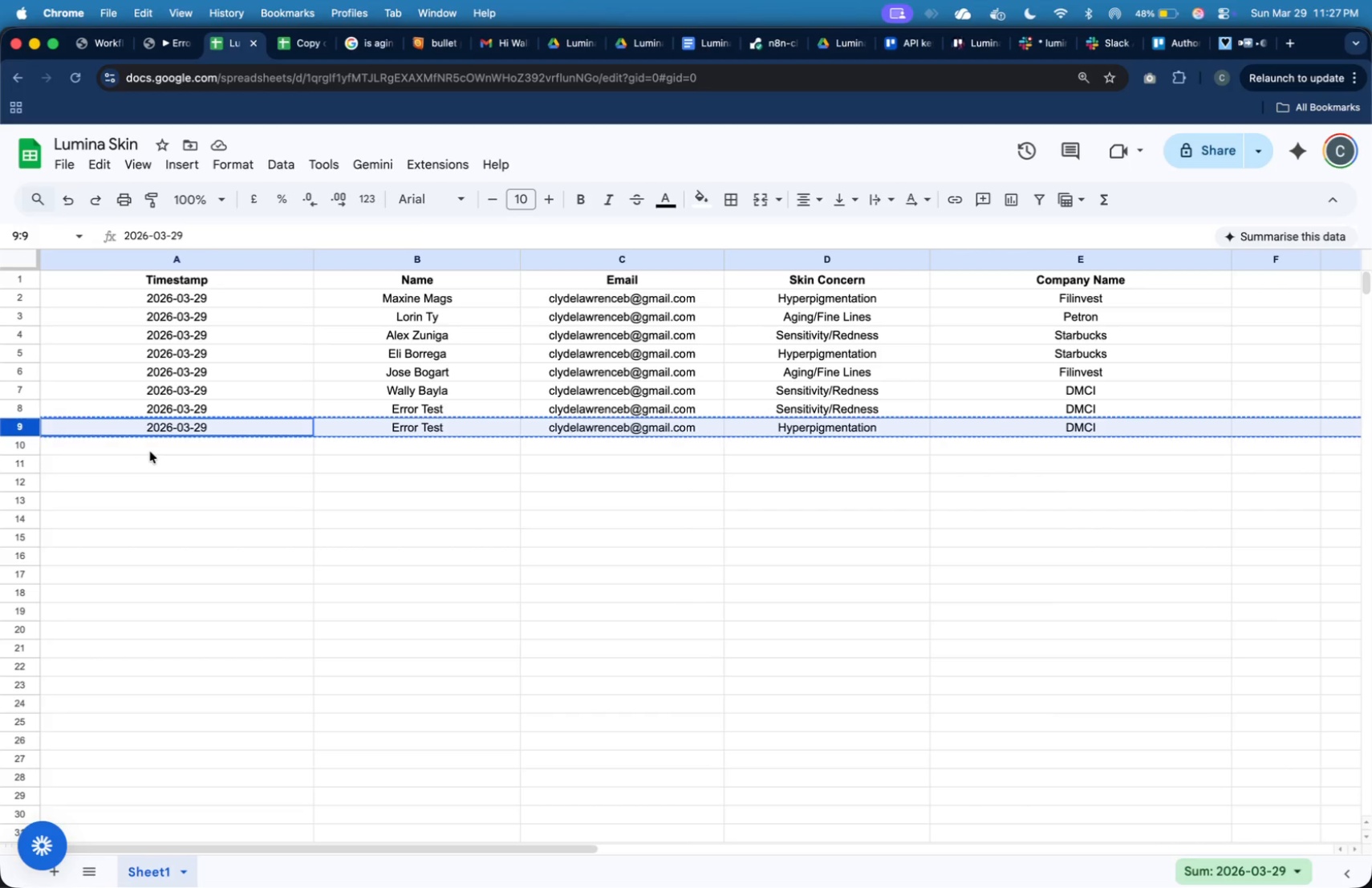 
left_click([150, 452])
 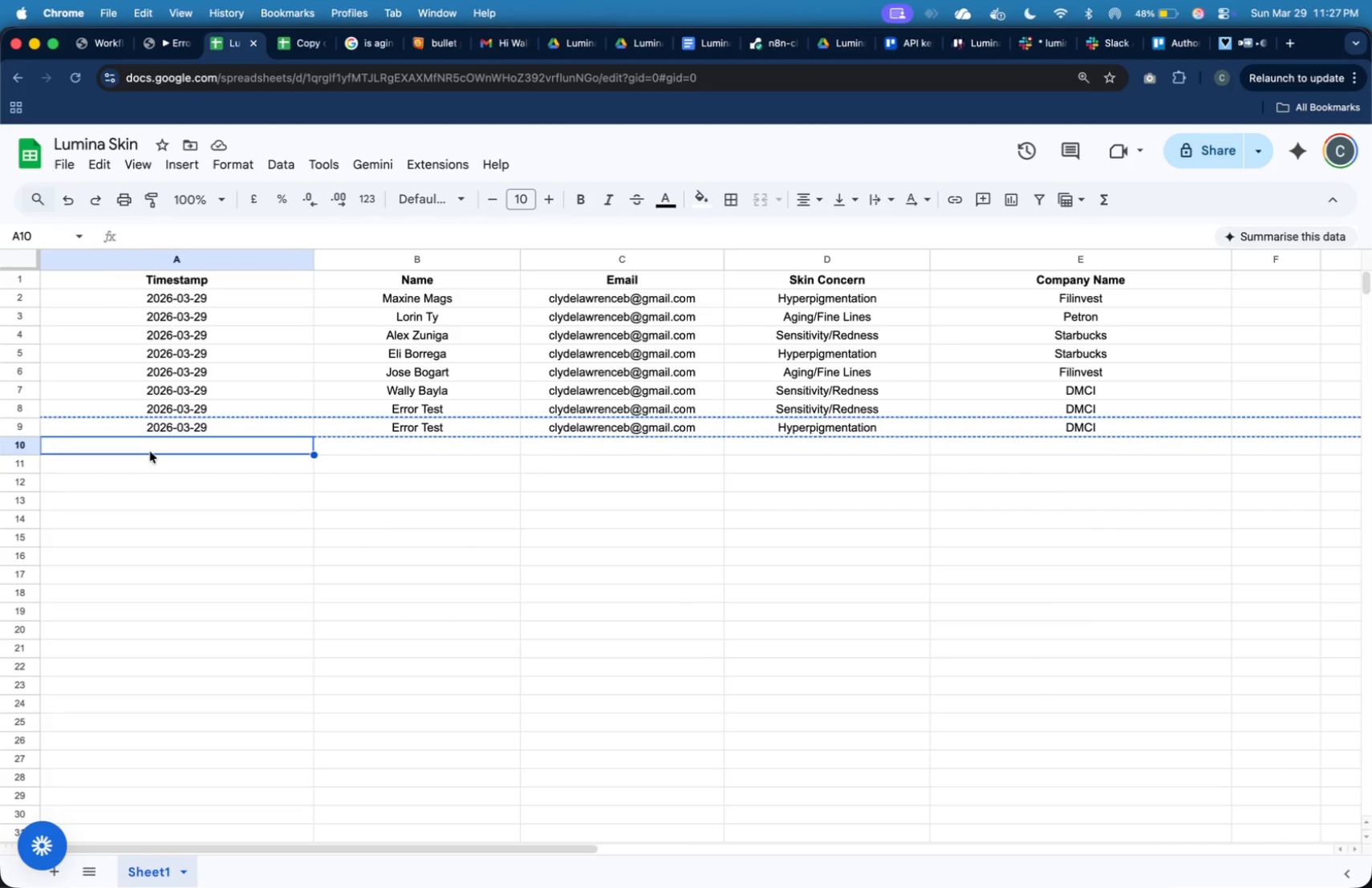 
hold_key(key=CommandLeft, duration=1.32)
 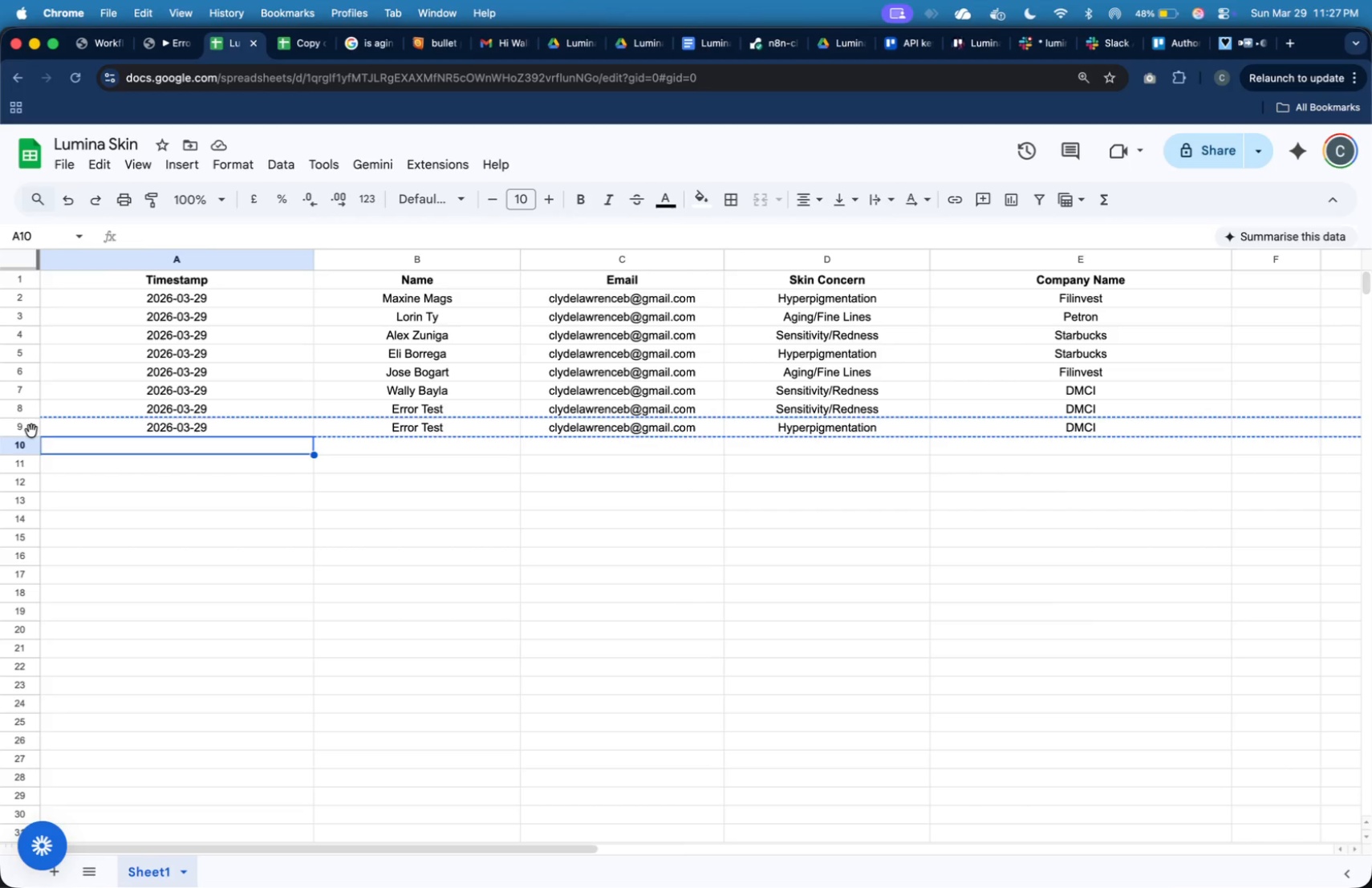 
left_click([30, 430])
 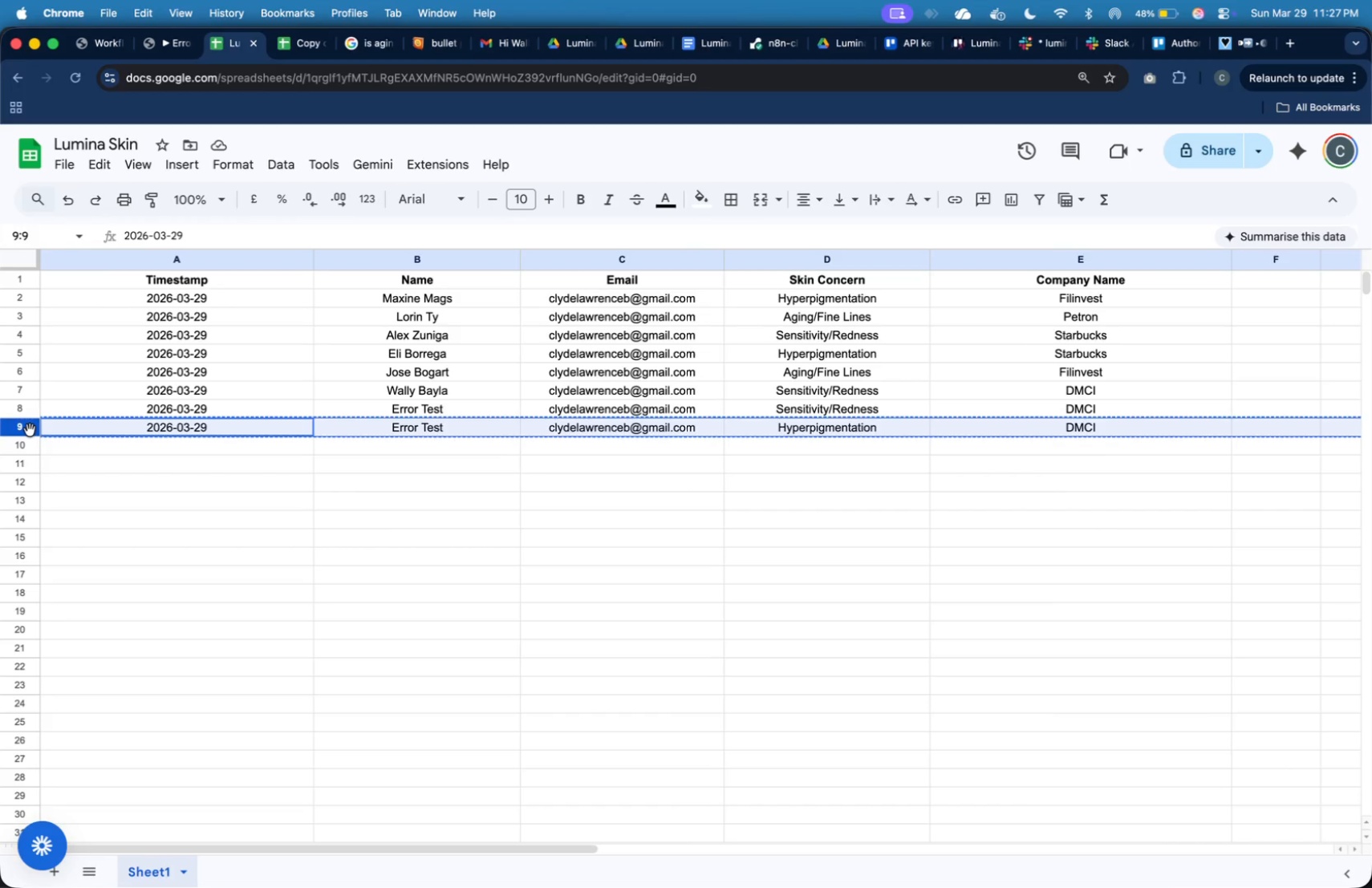 
right_click([30, 430])
 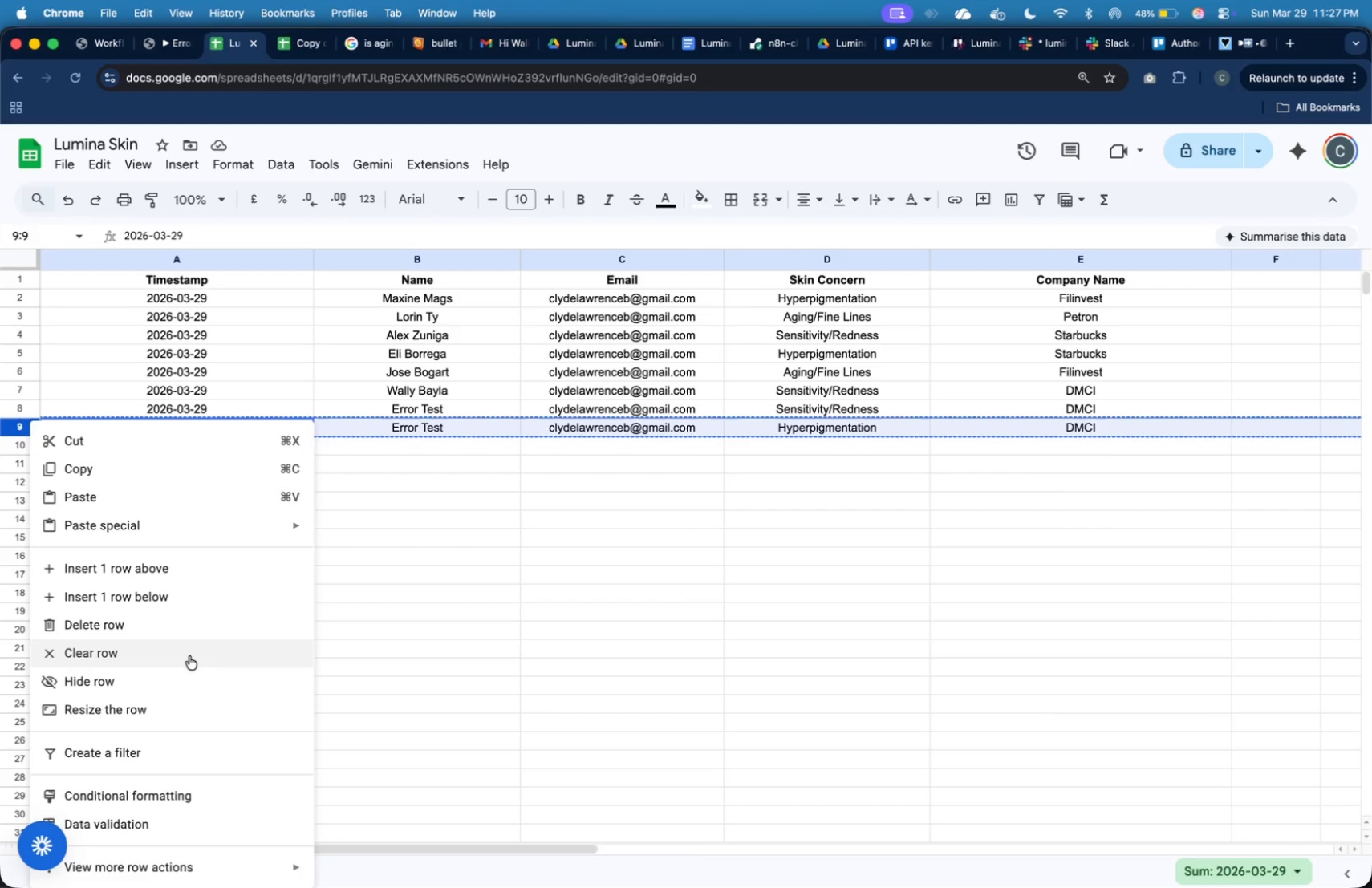 
left_click([185, 634])
 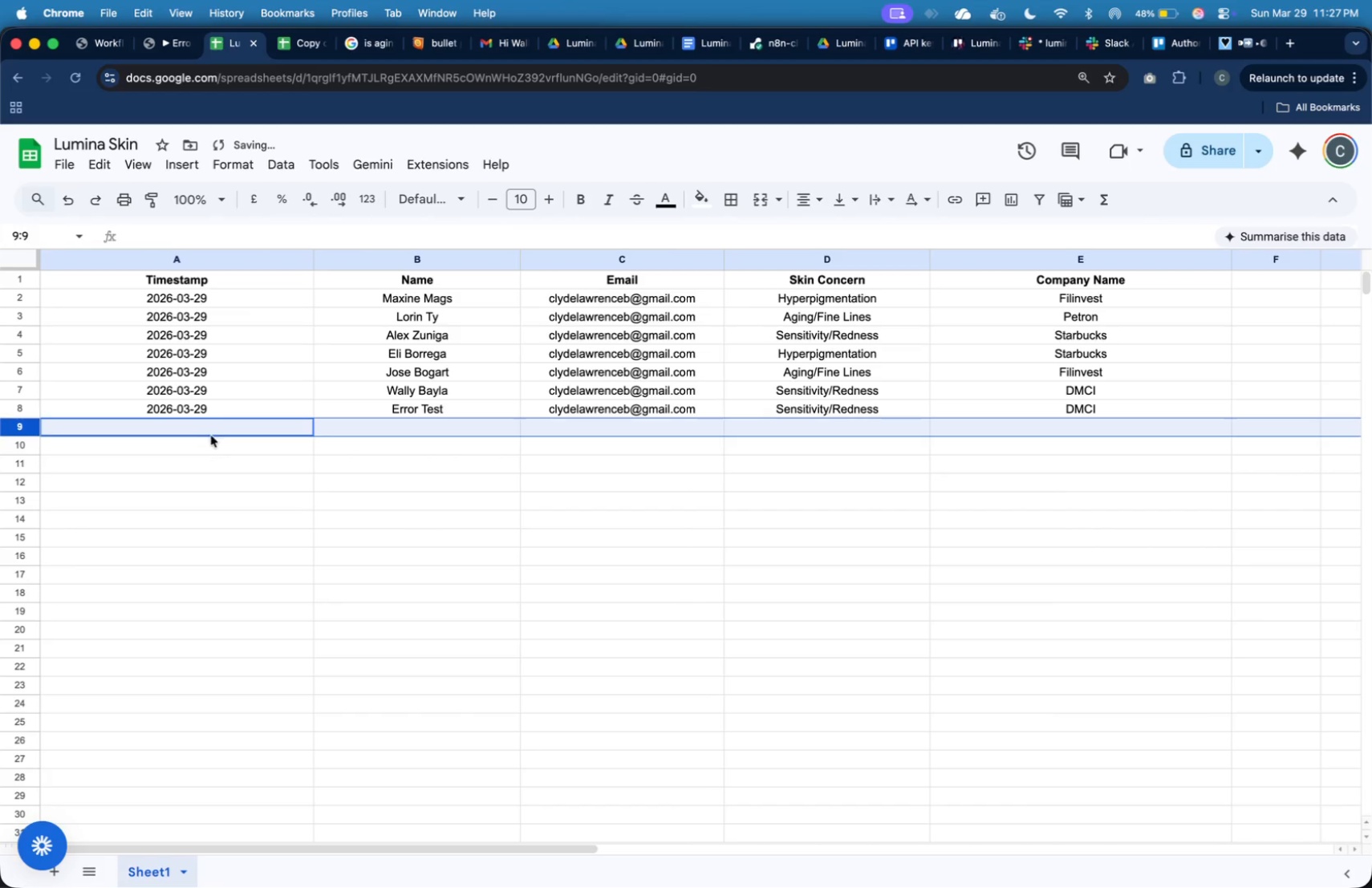 
left_click([214, 422])
 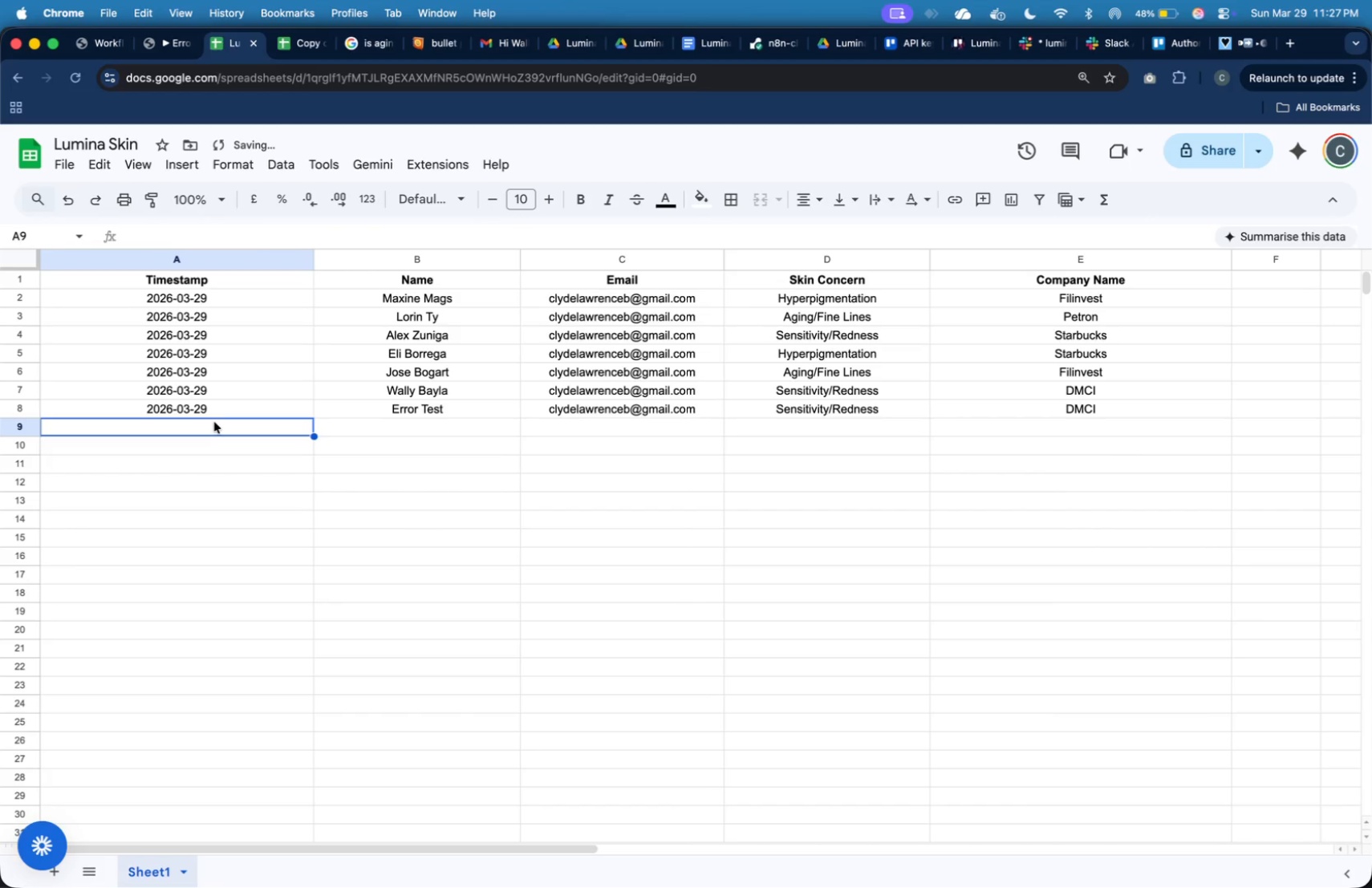 
key(Meta+V)
 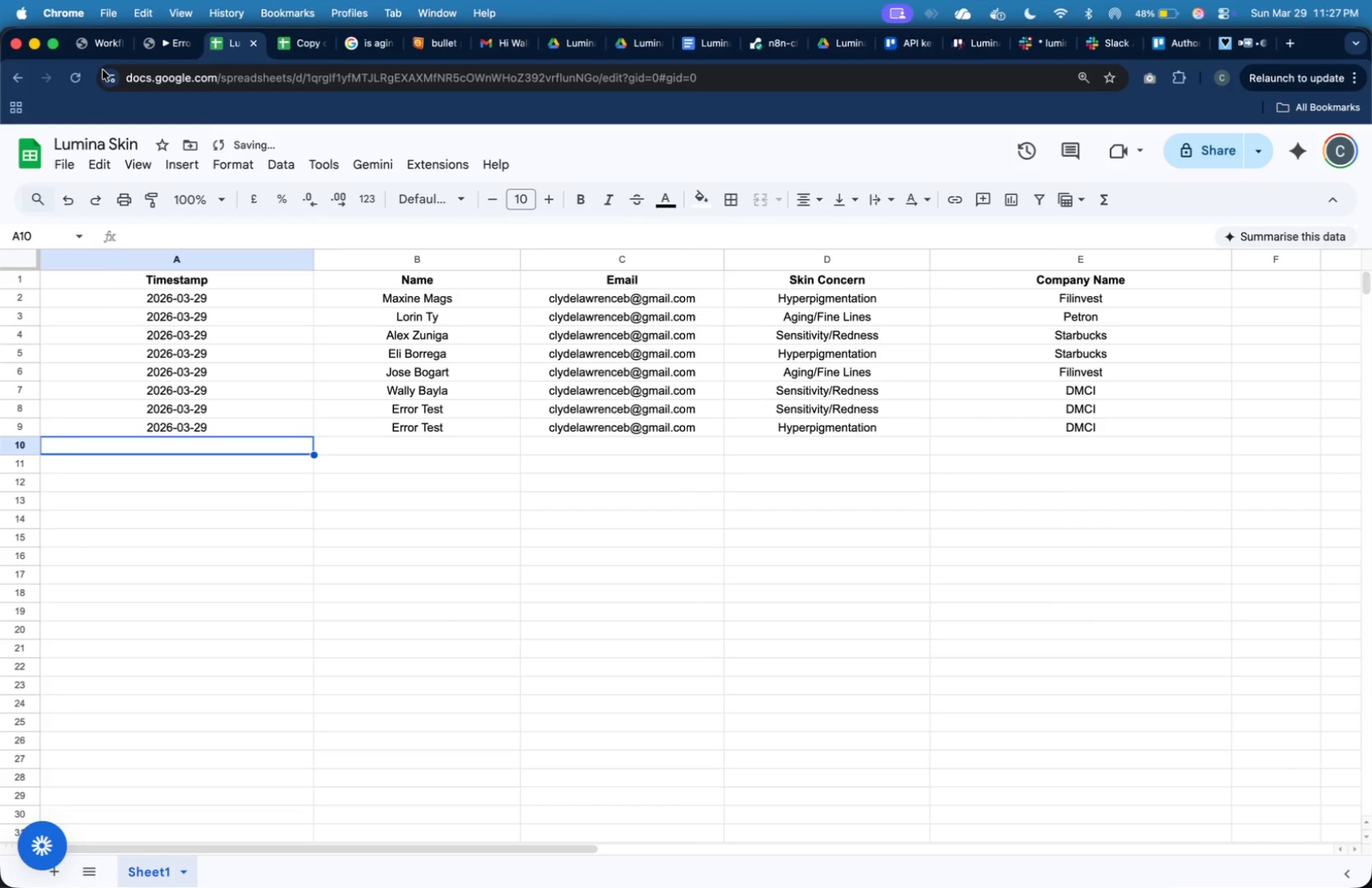 
left_click([100, 37])
 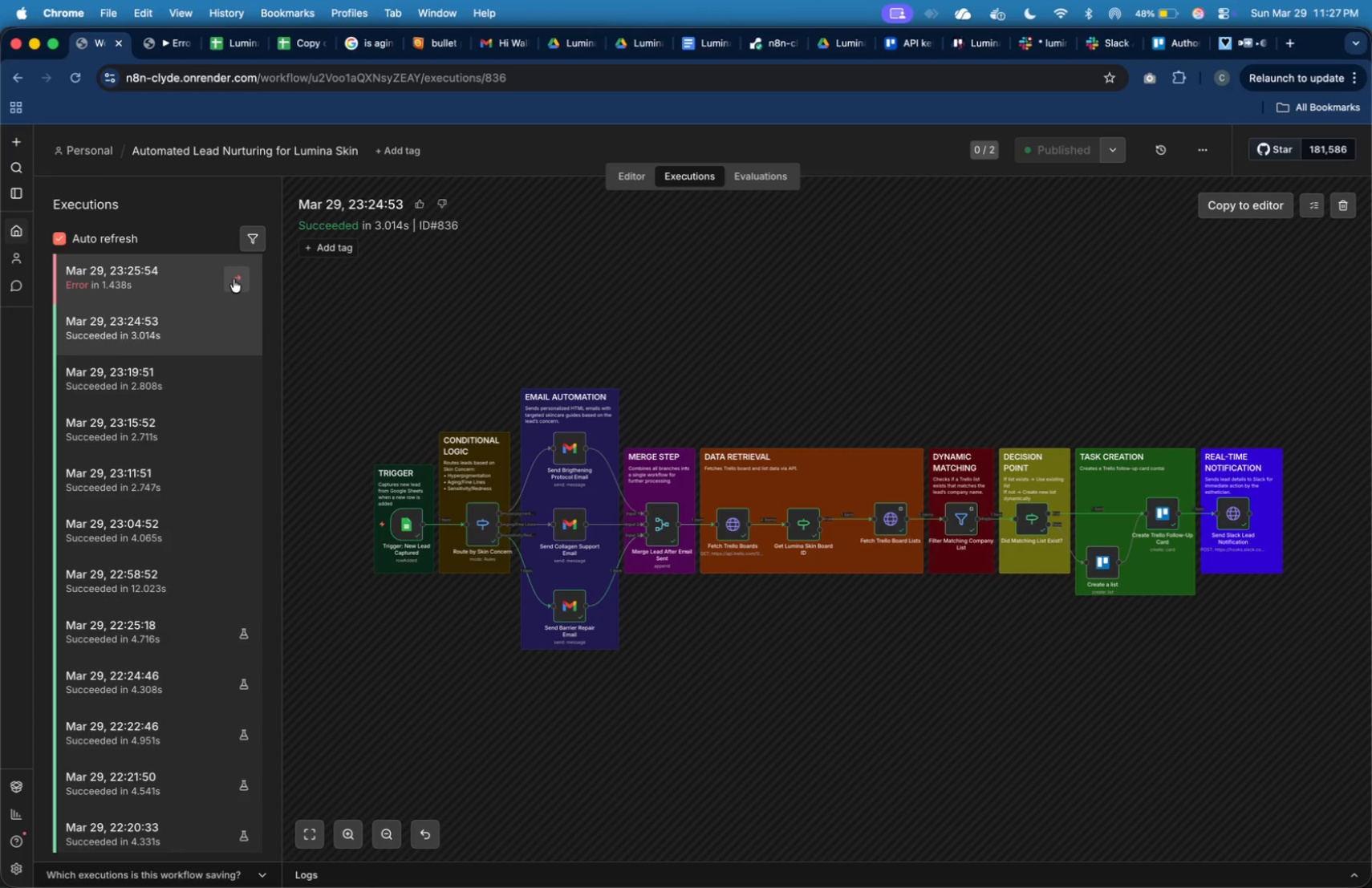 
left_click([215, 278])
 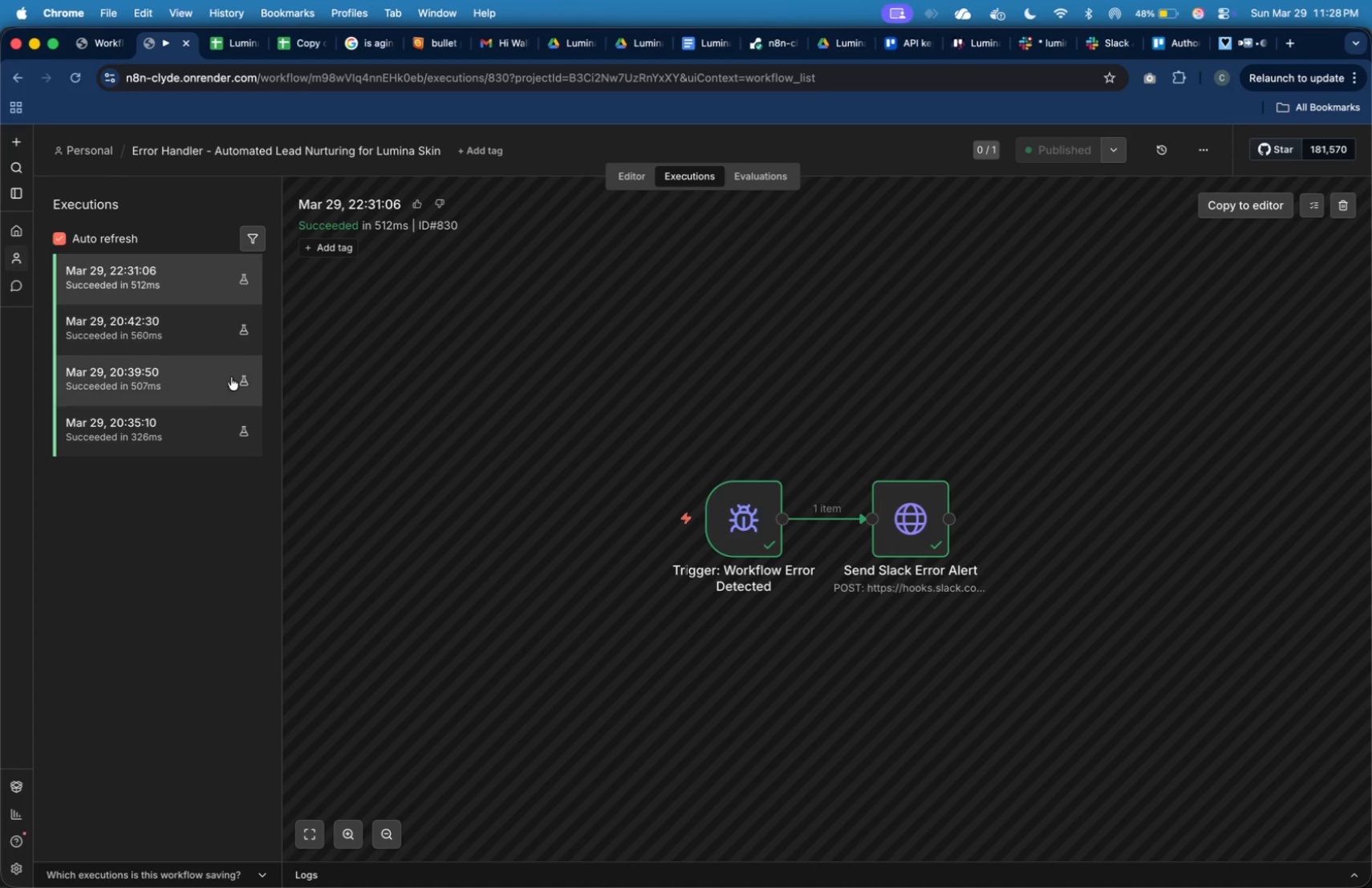 
wait(44.45)
 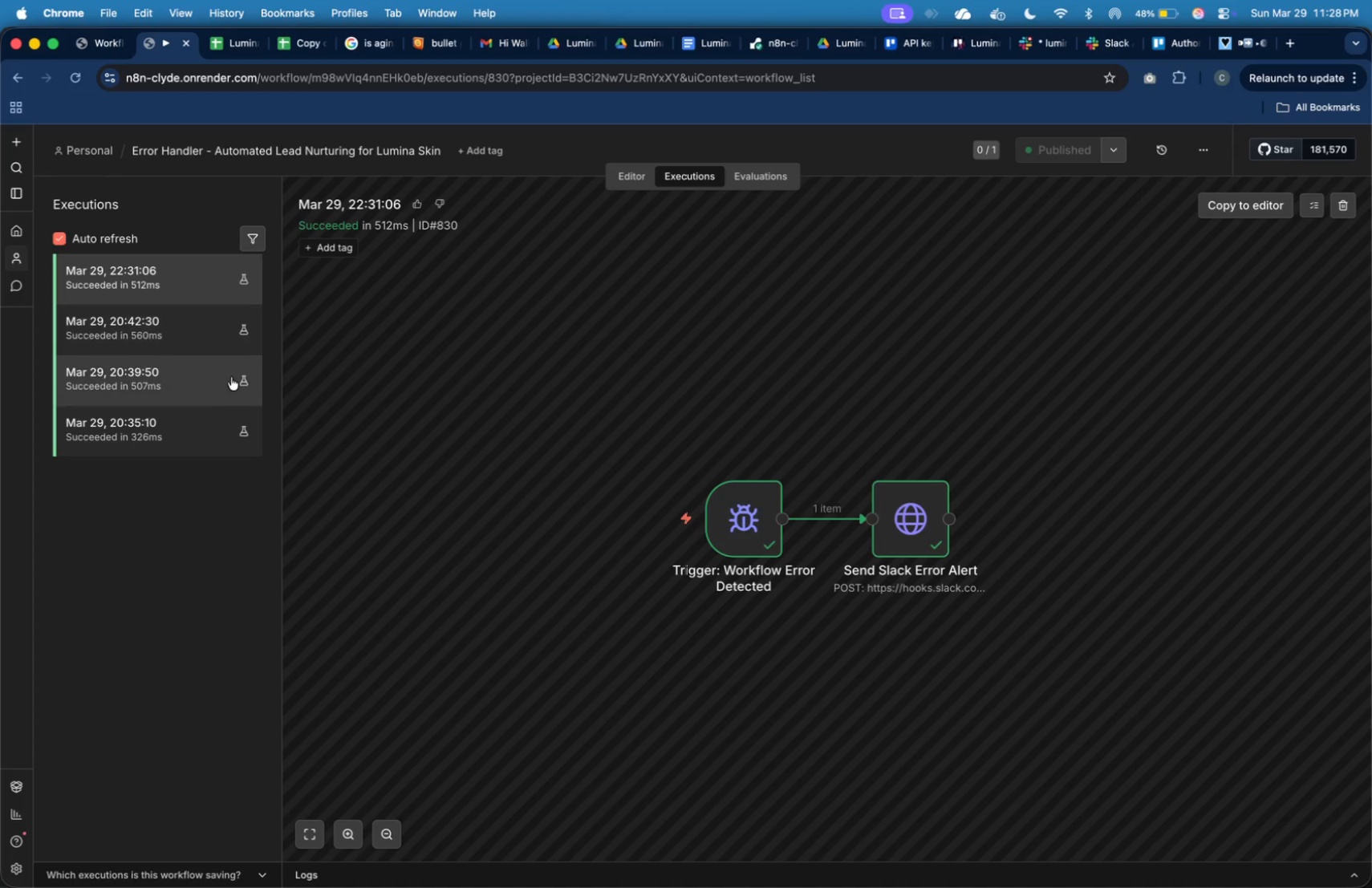 
left_click([640, 184])
 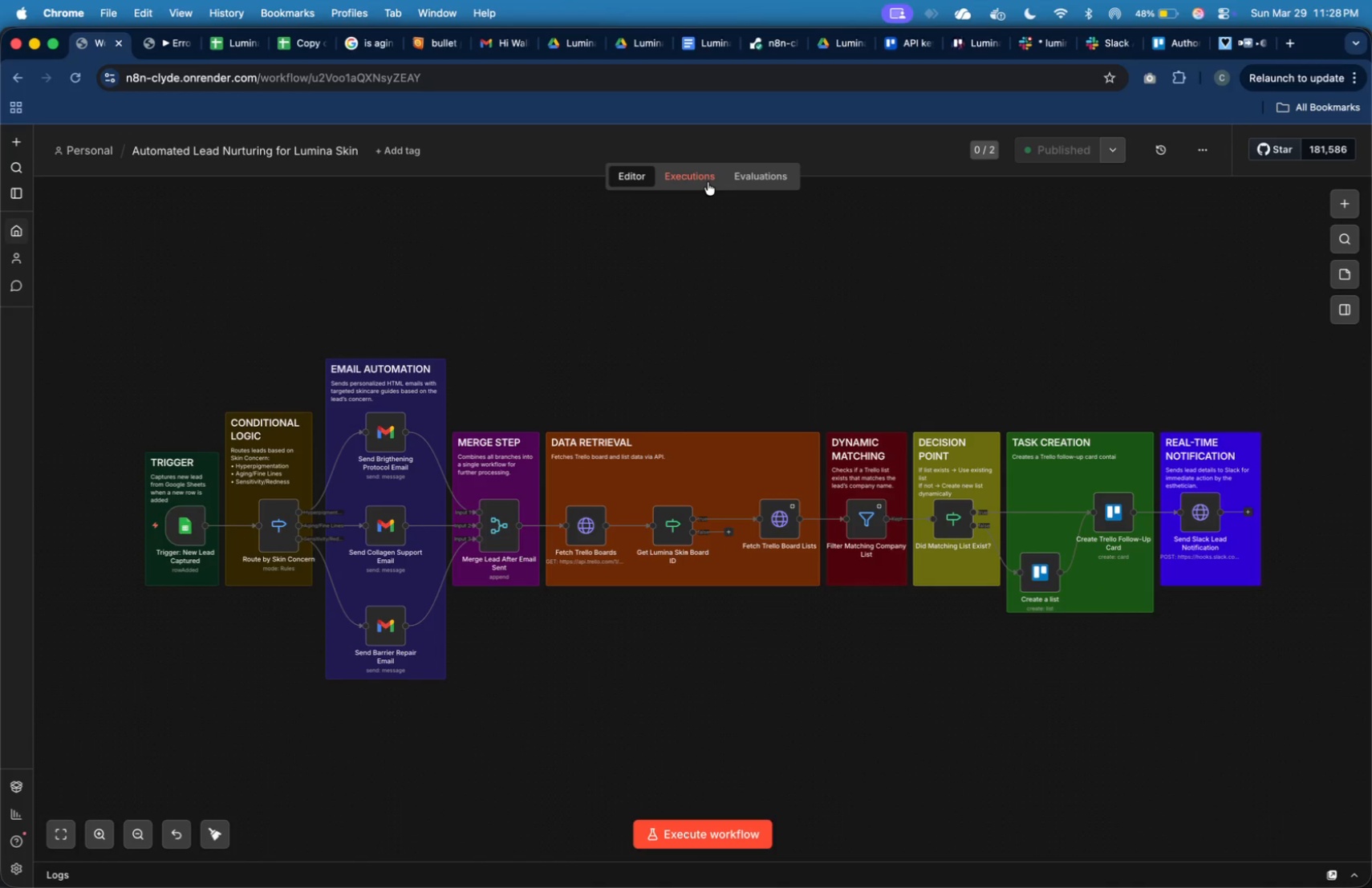 
left_click([708, 182])
 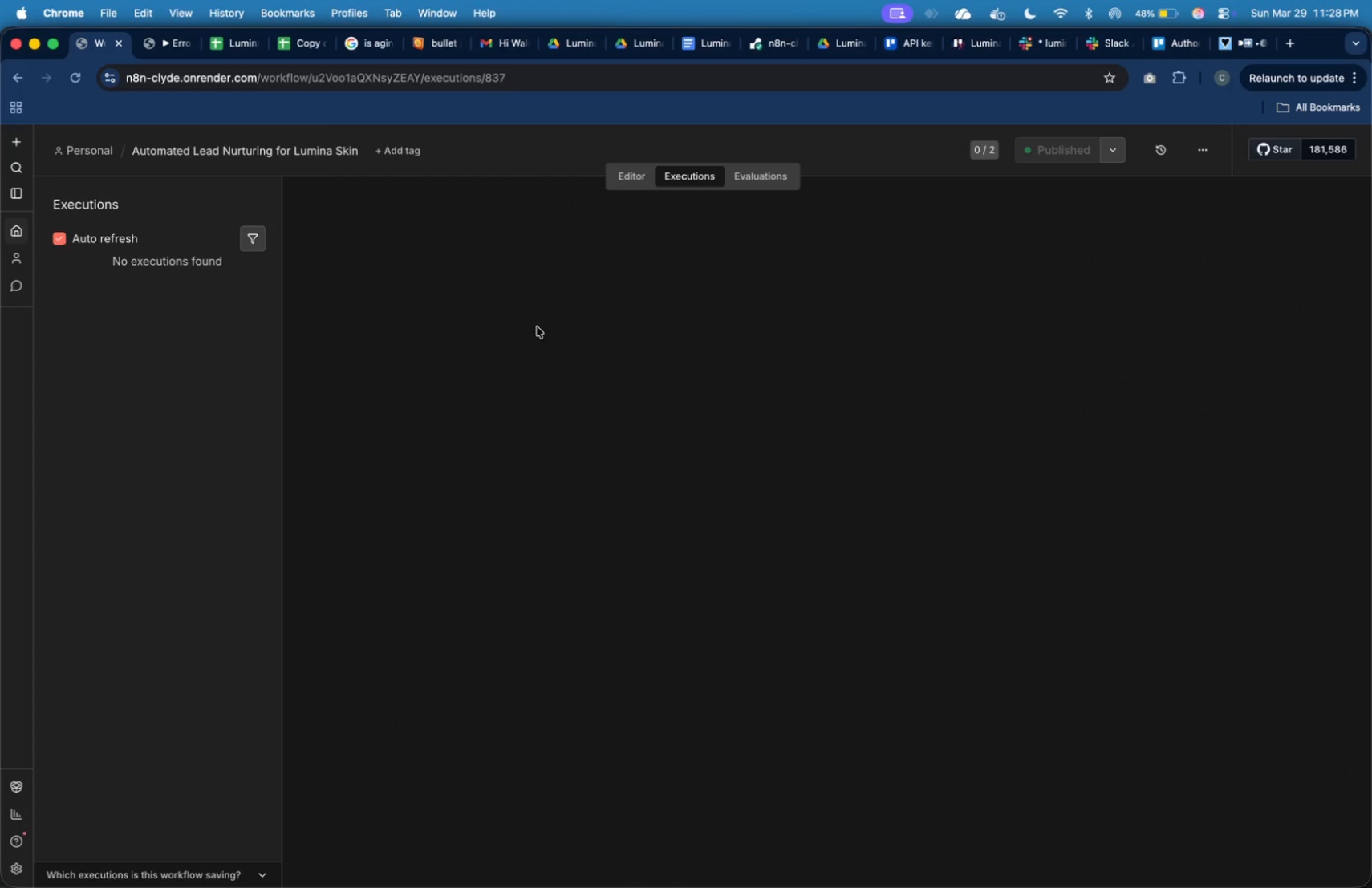 
mouse_move([229, 331])
 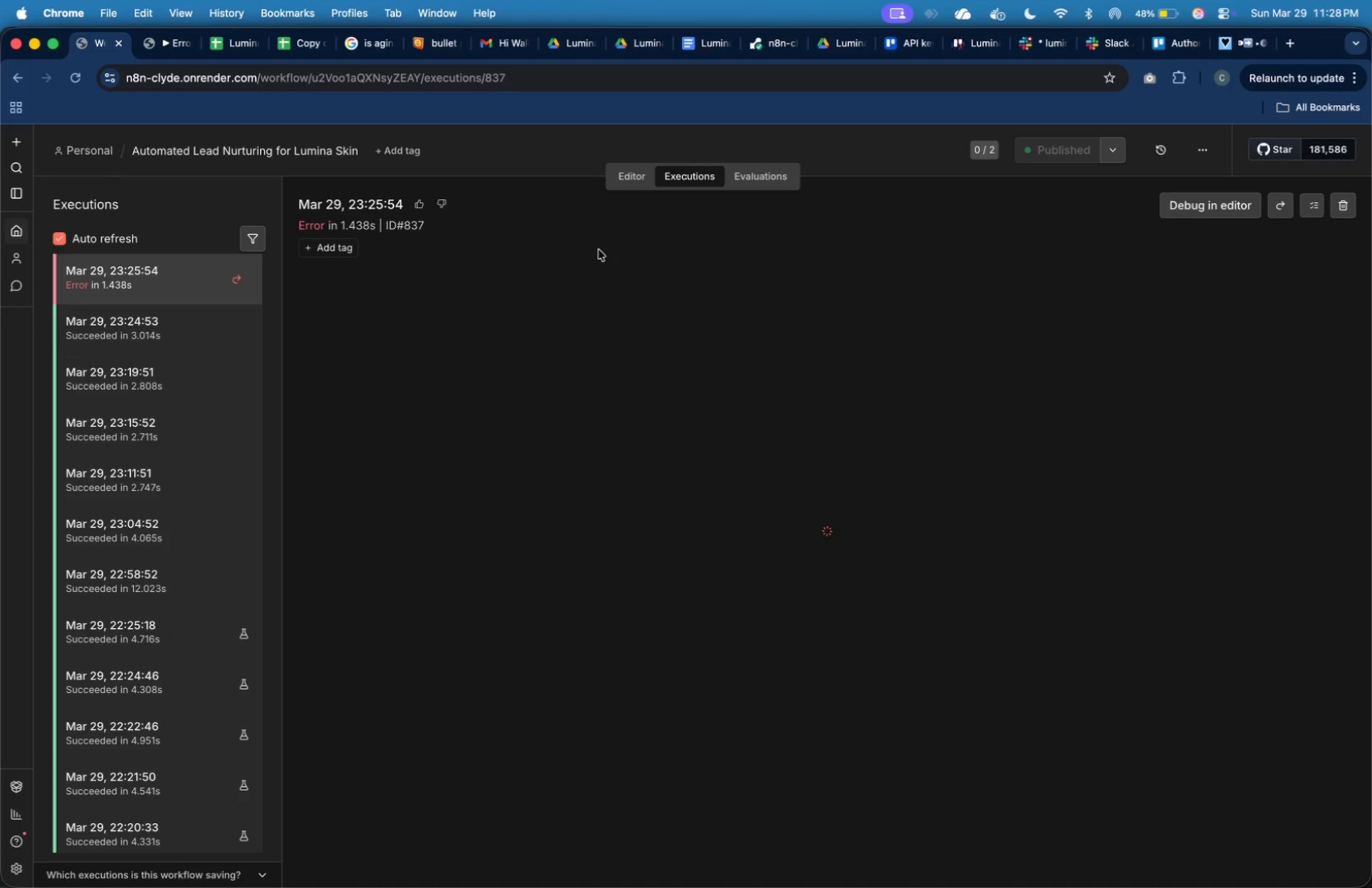 
wait(11.64)
 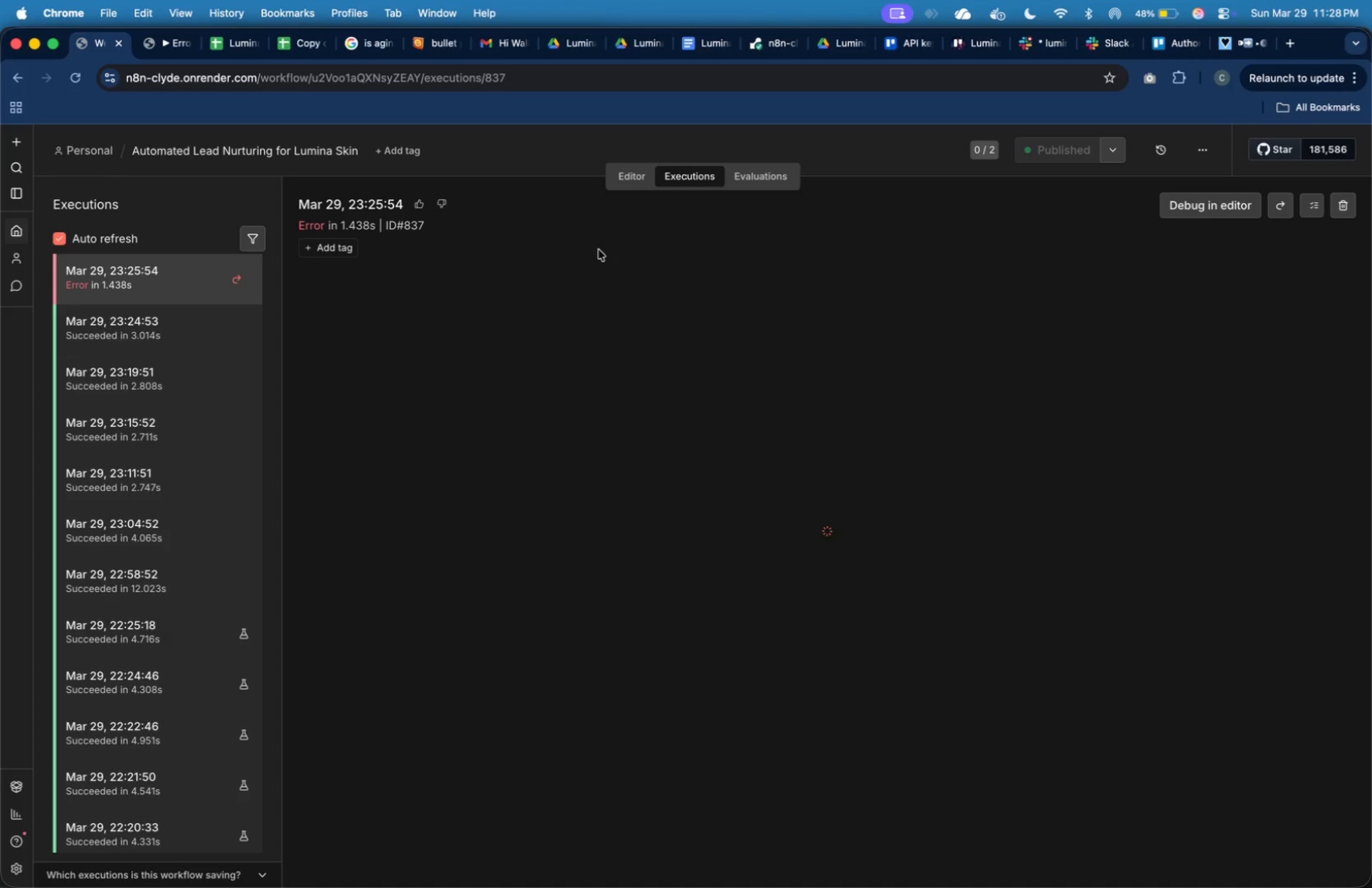 
scroll: coordinate [198, 356], scroll_direction: up, amount: 4.0
 